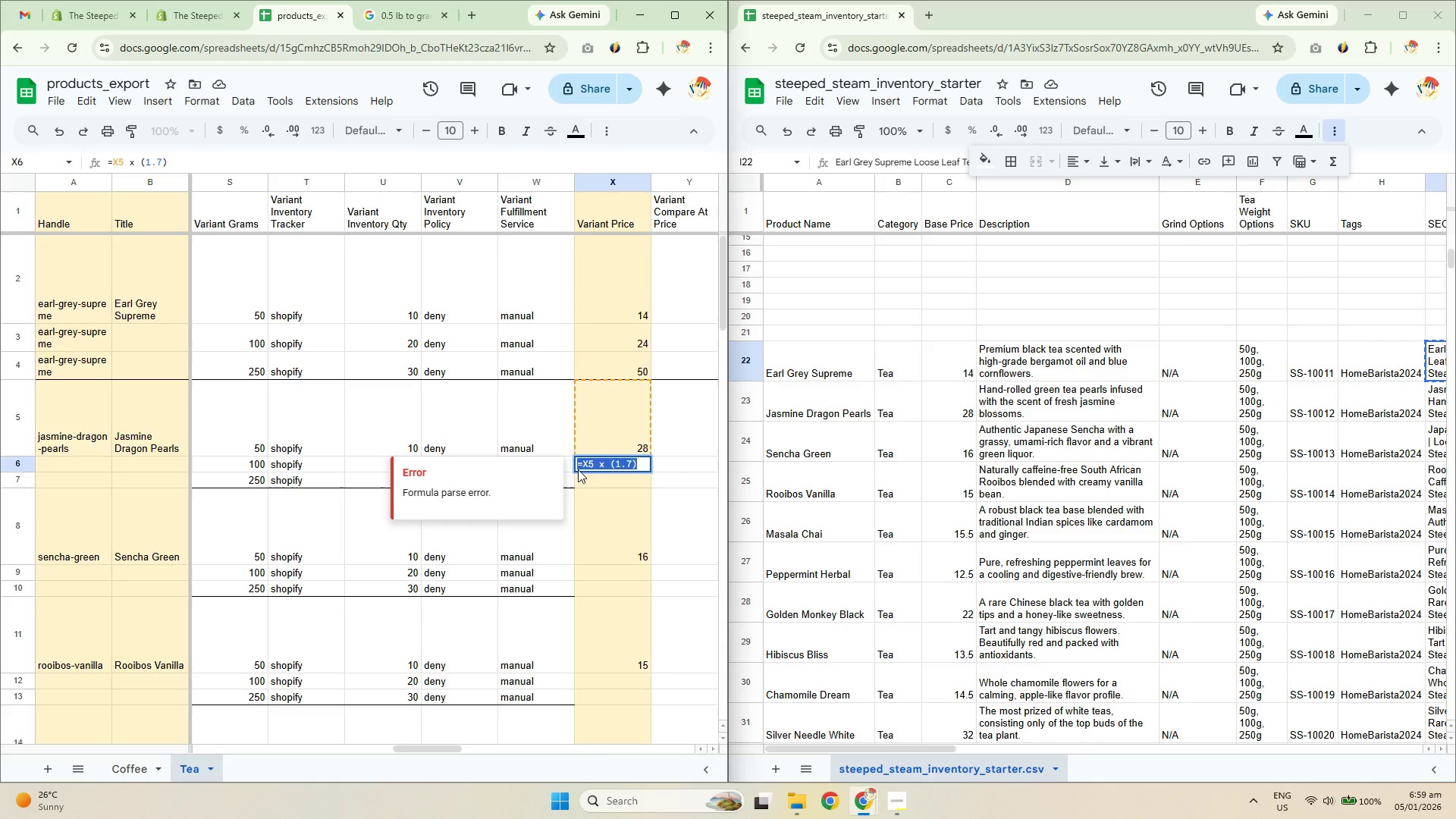 
left_click([613, 538])
 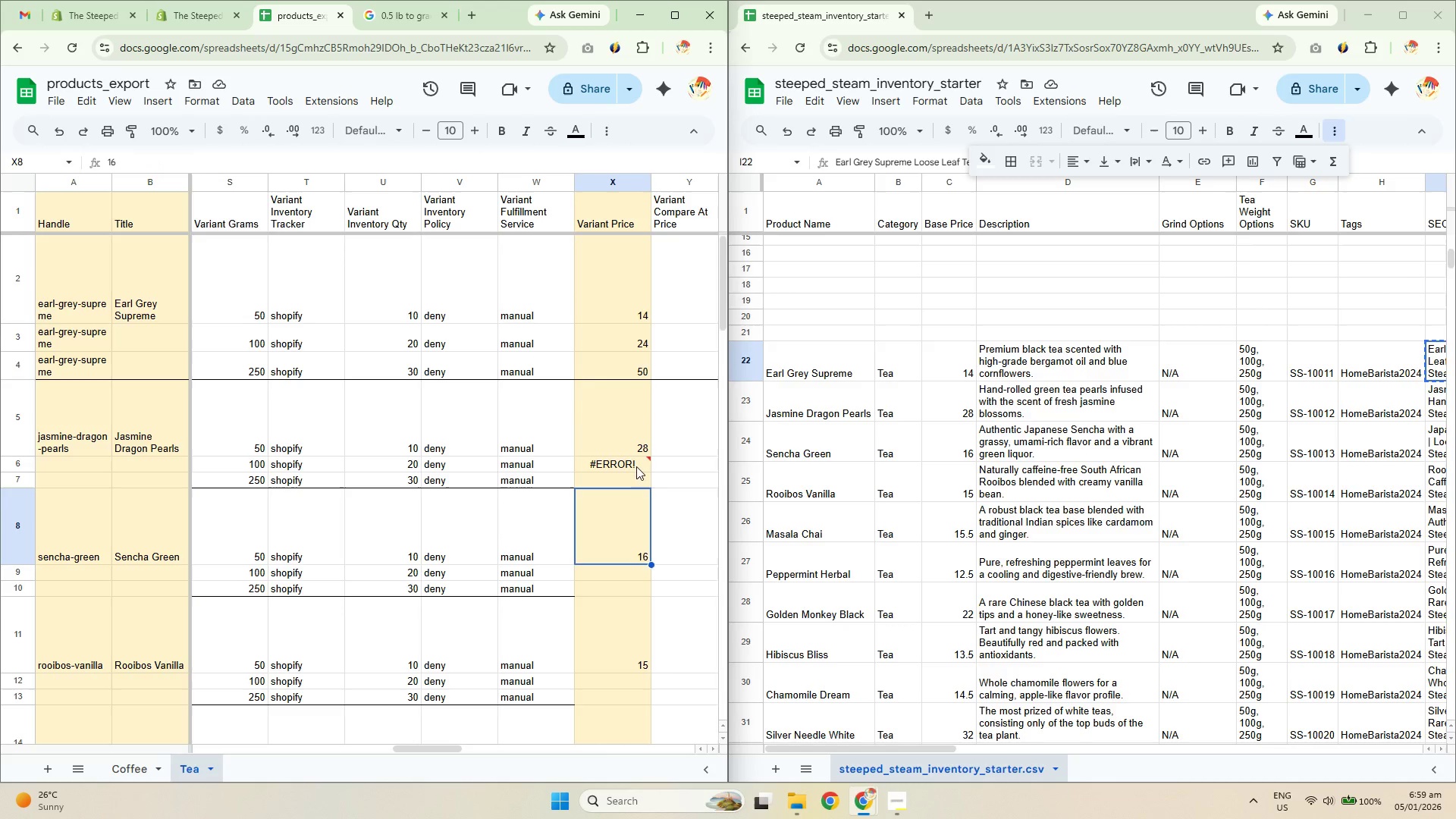 
double_click([635, 465])
 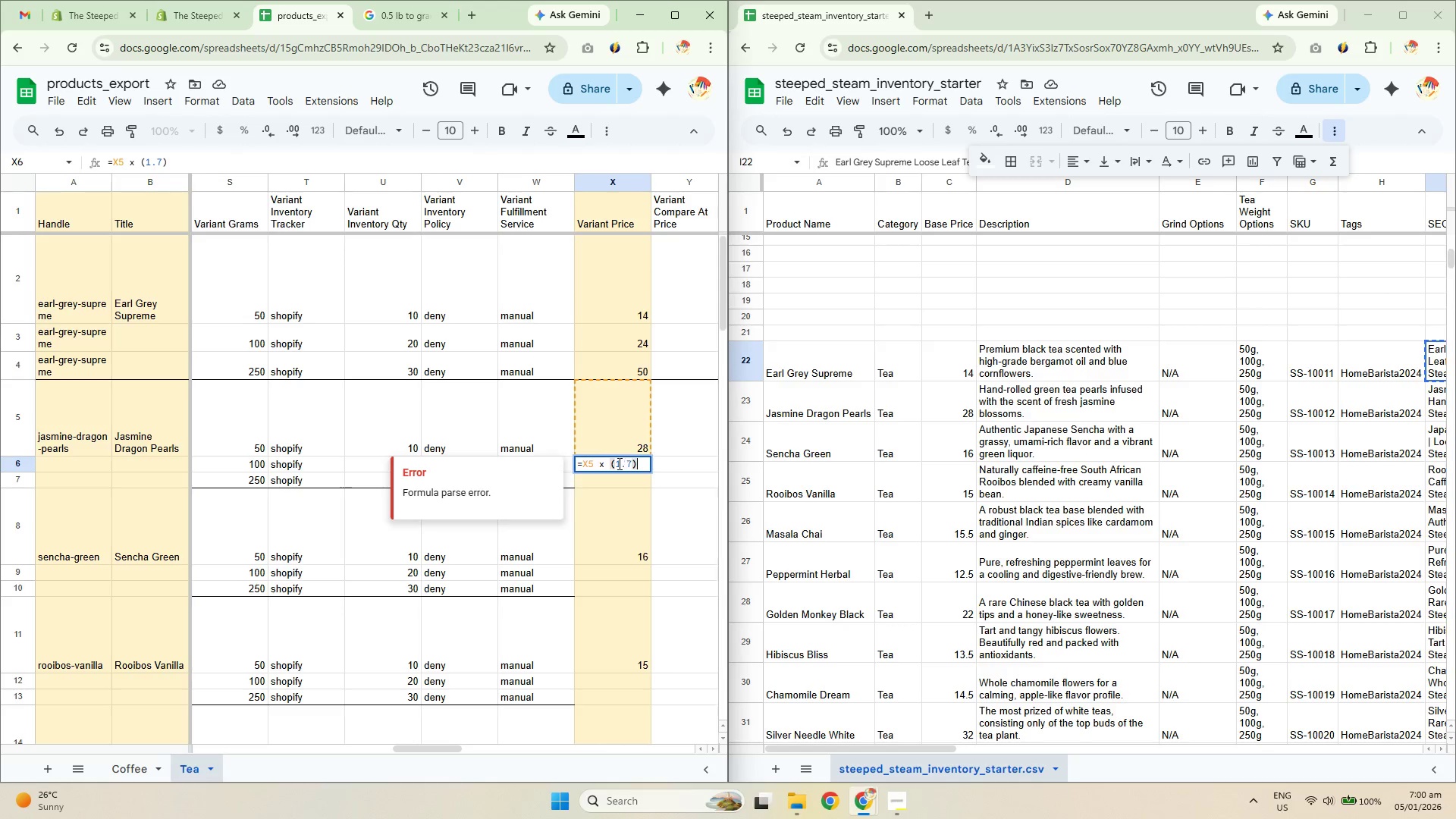 
left_click([604, 467])
 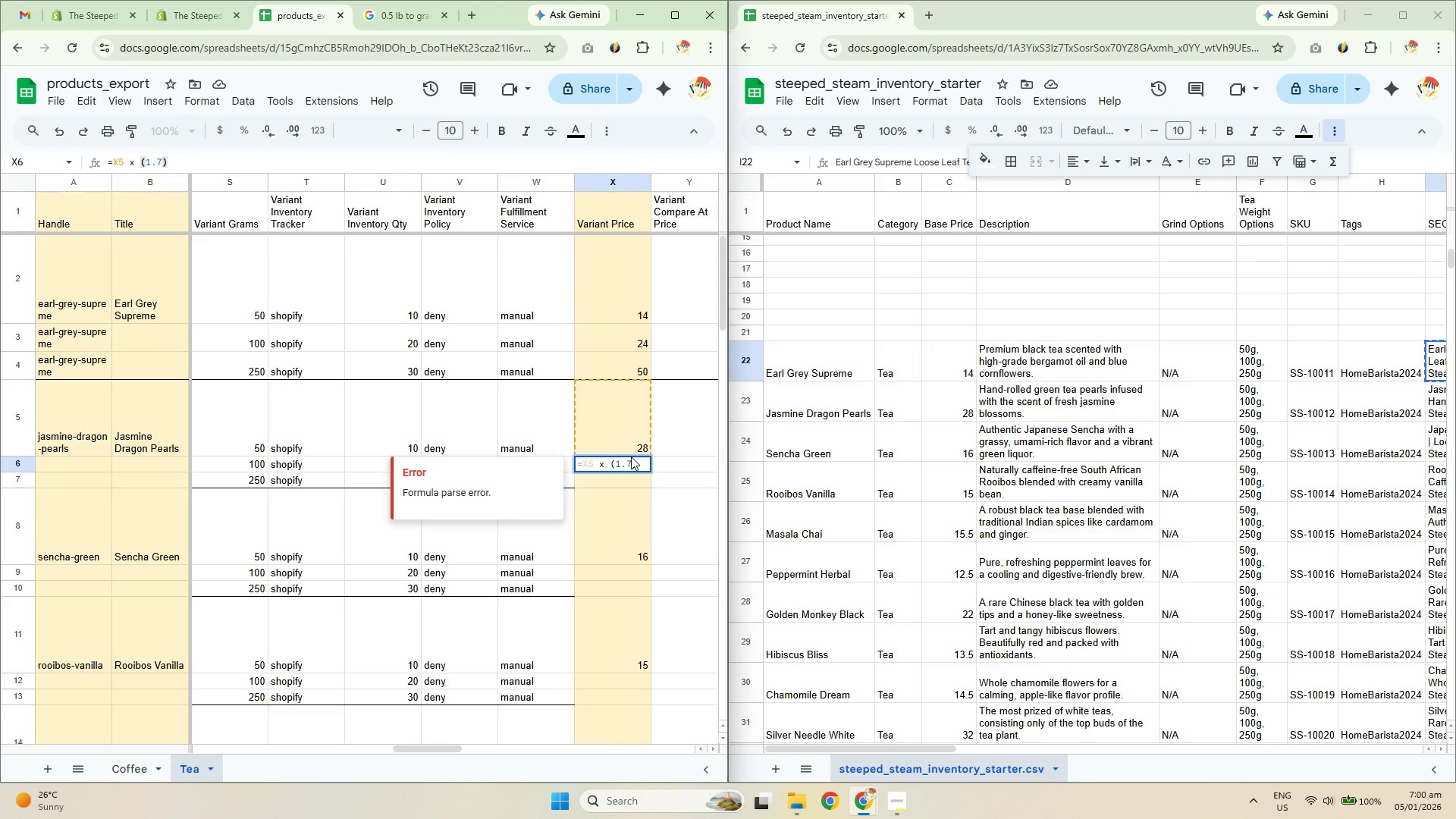 
key(Backspace)
 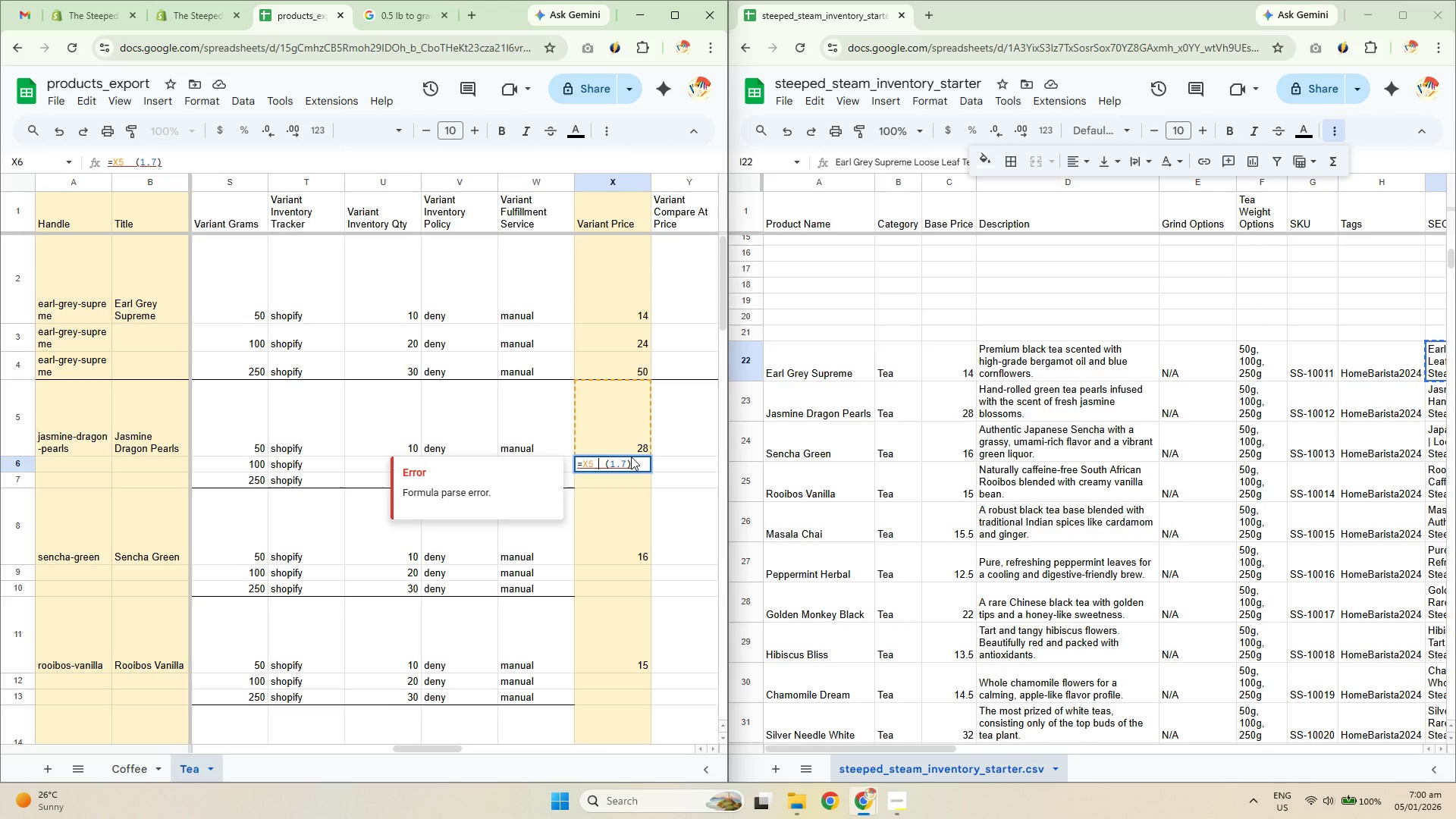 
key(NumpadMultiply)
 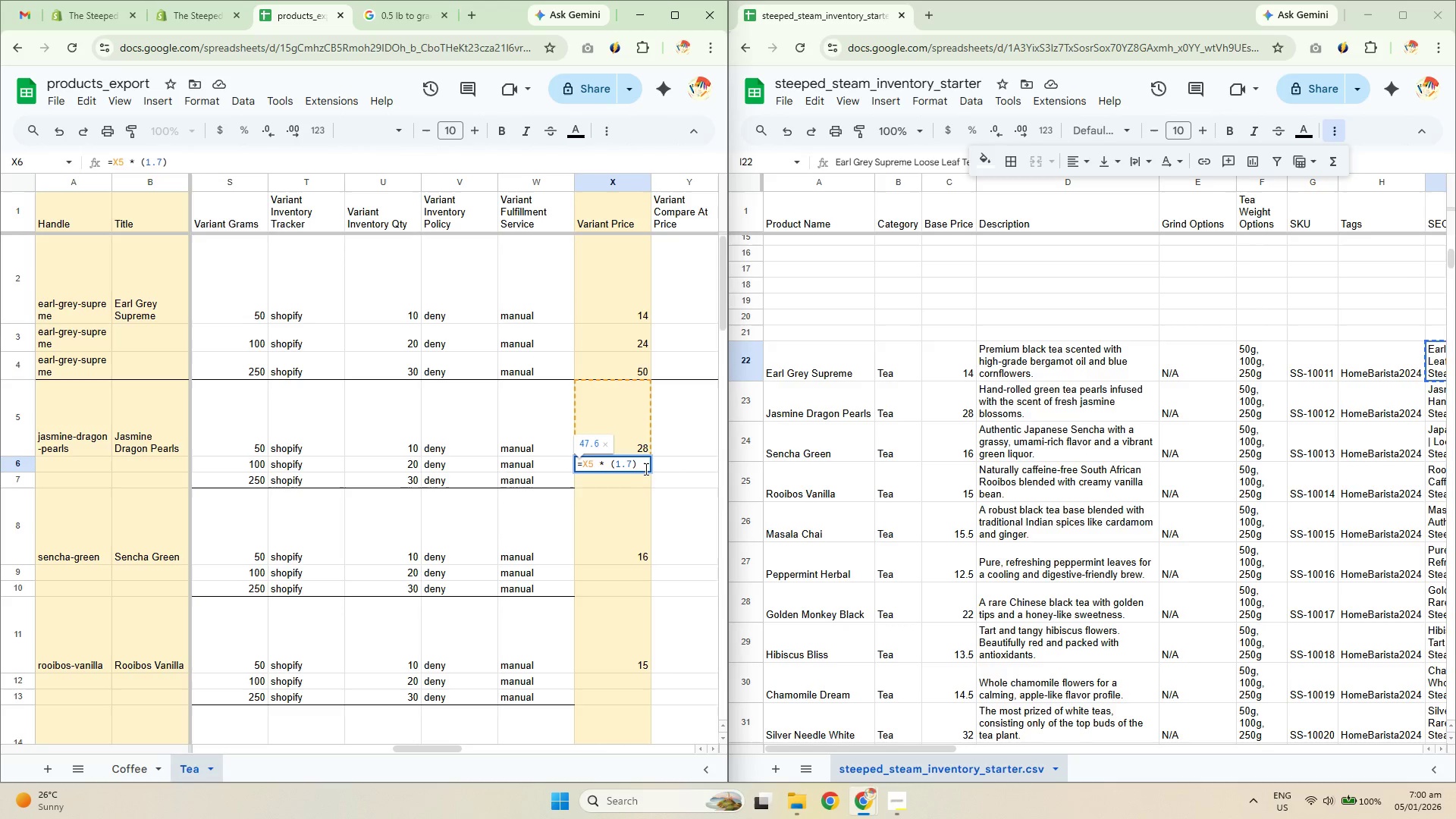 
key(ArrowRight)
 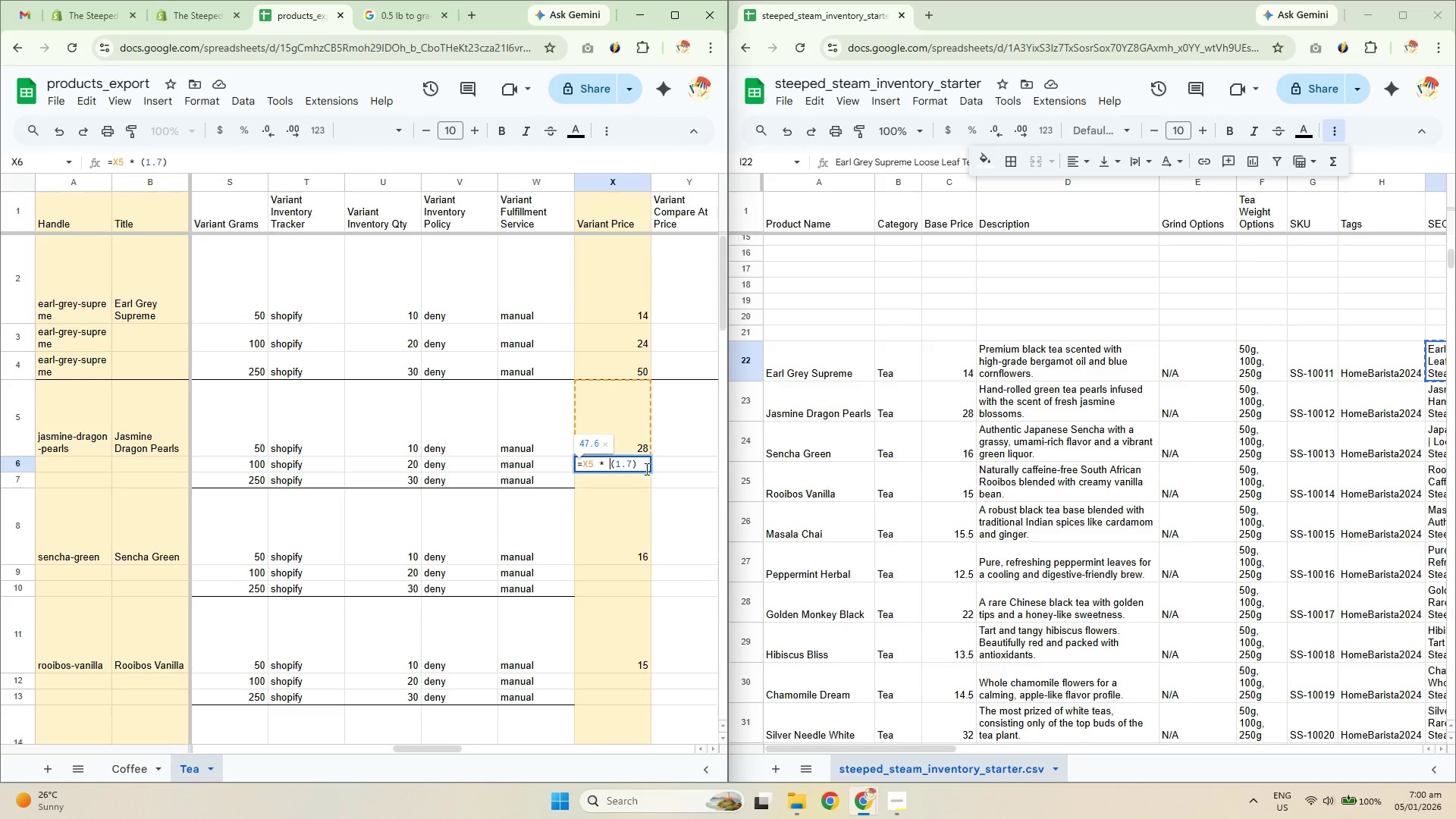 
key(Backspace)
 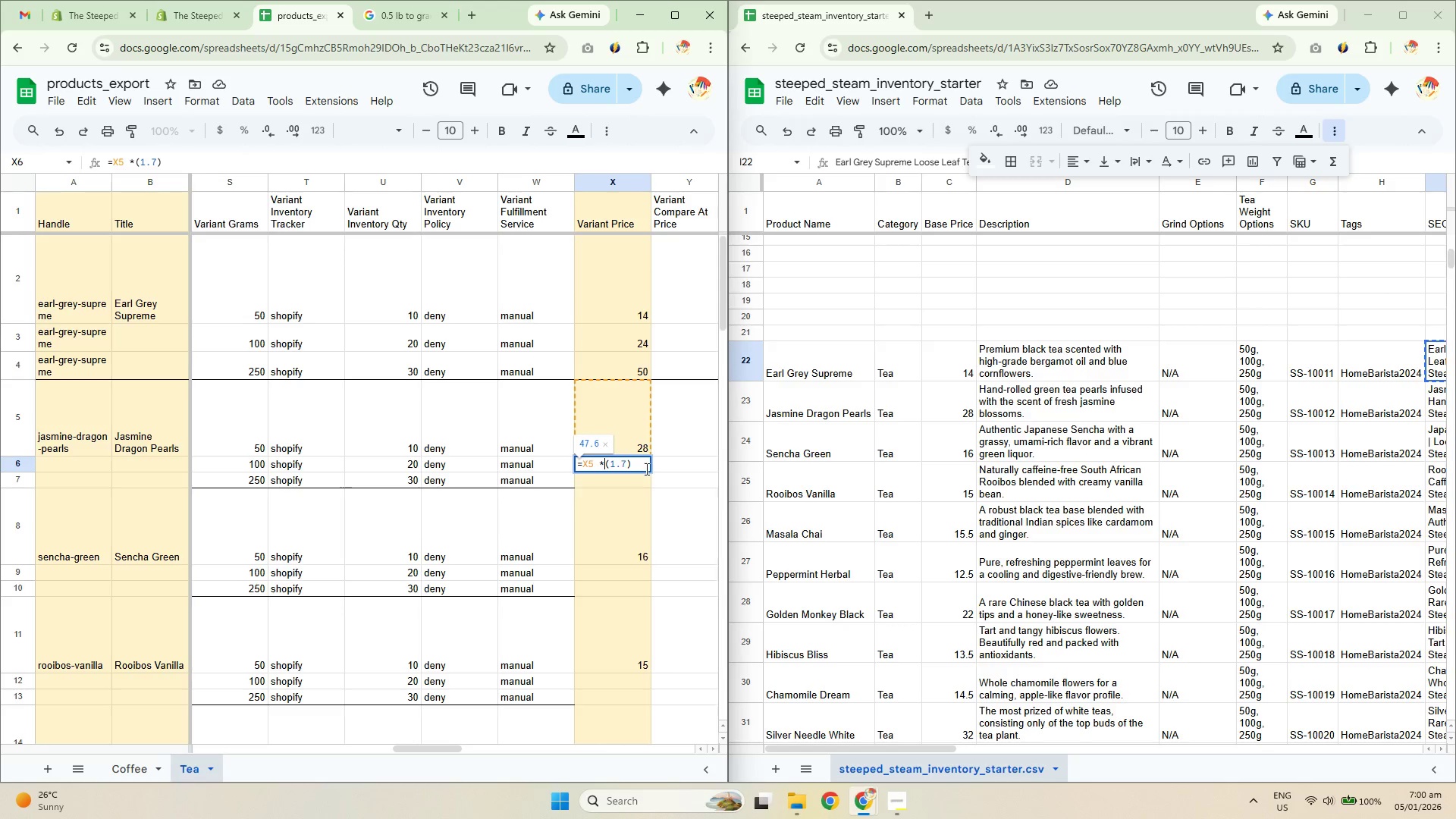 
key(ArrowLeft)
 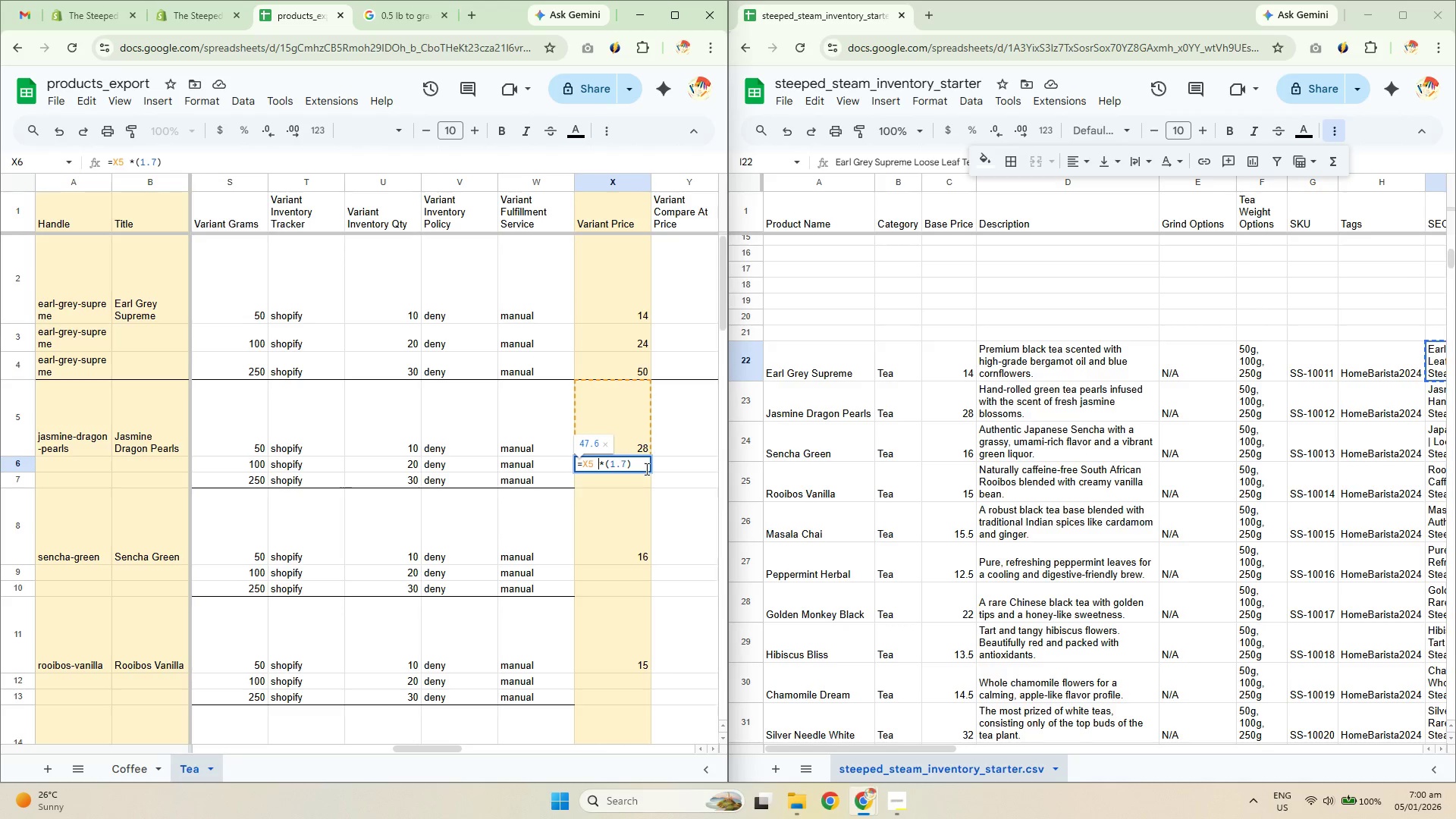 
key(ArrowLeft)
 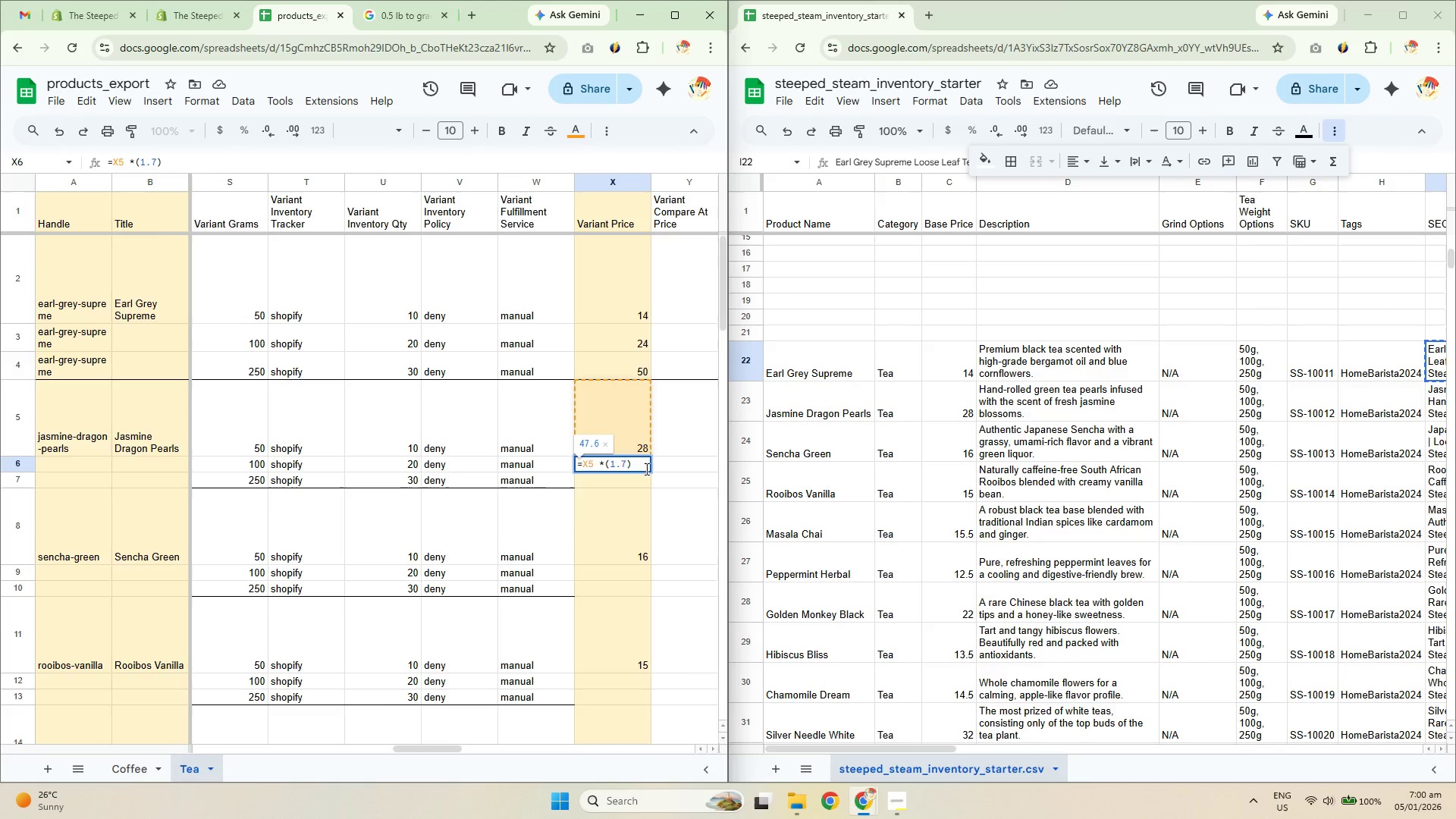 
key(ArrowRight)
 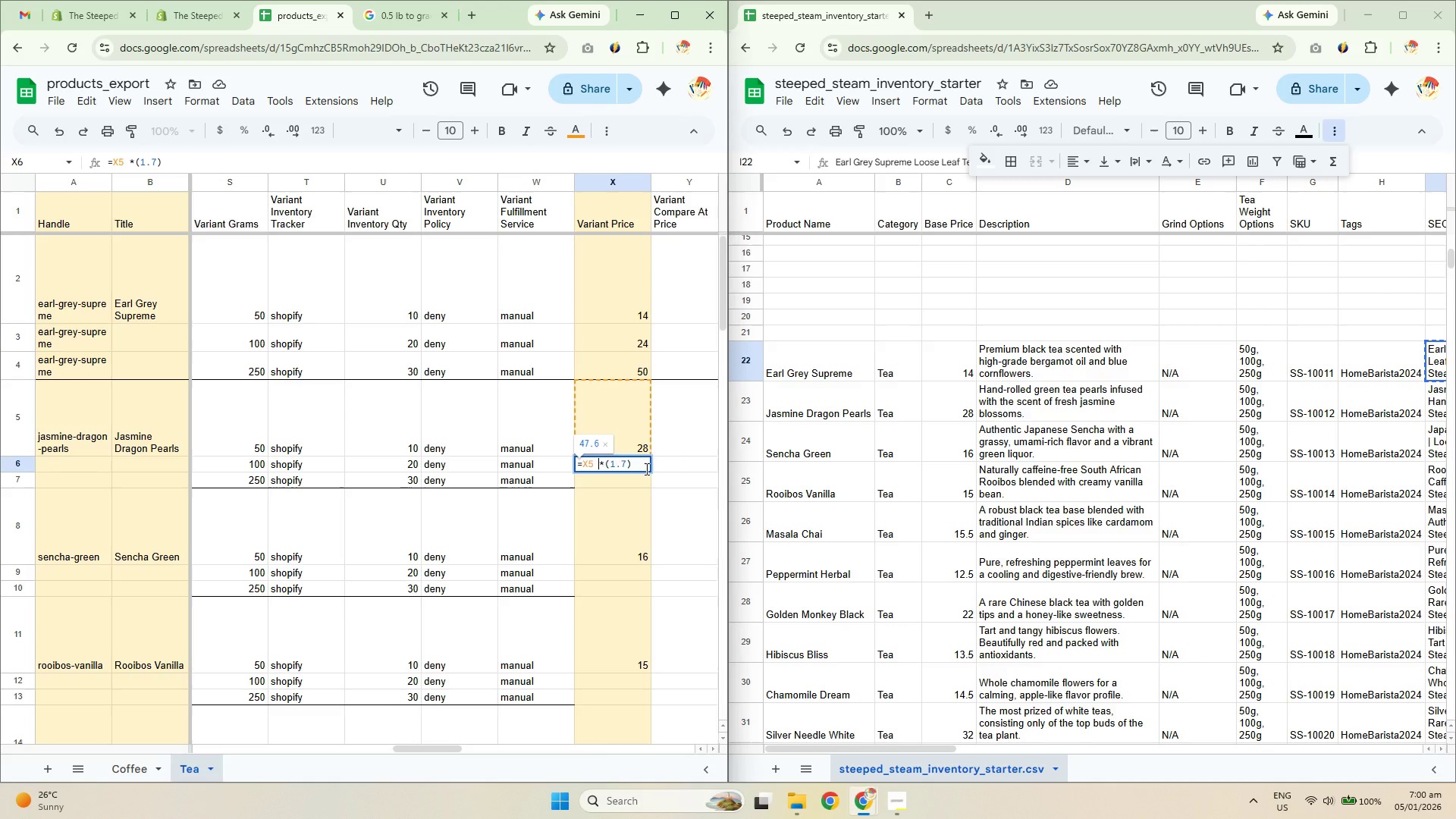 
key(Backspace)
 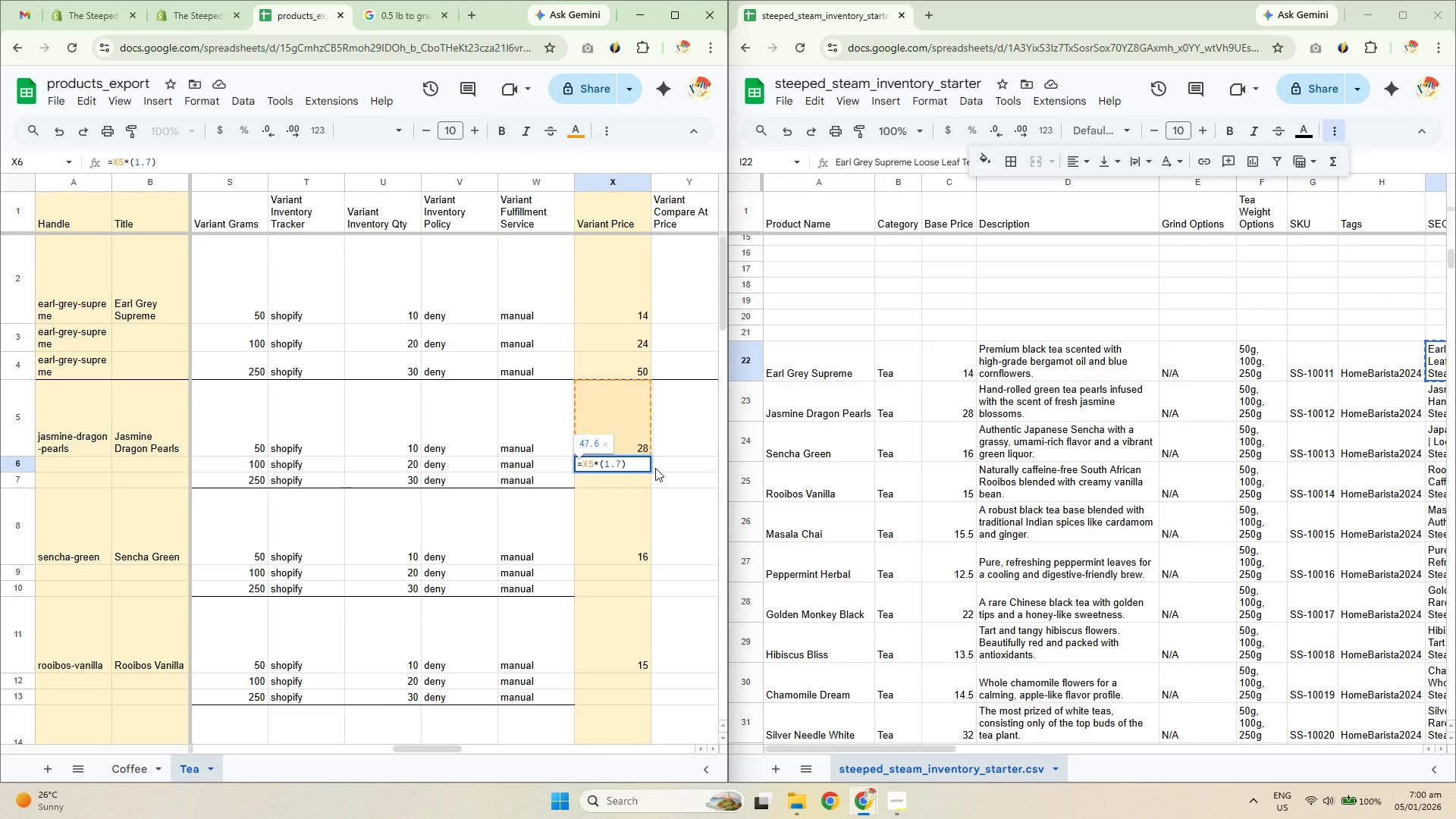 
key(ArrowRight)
 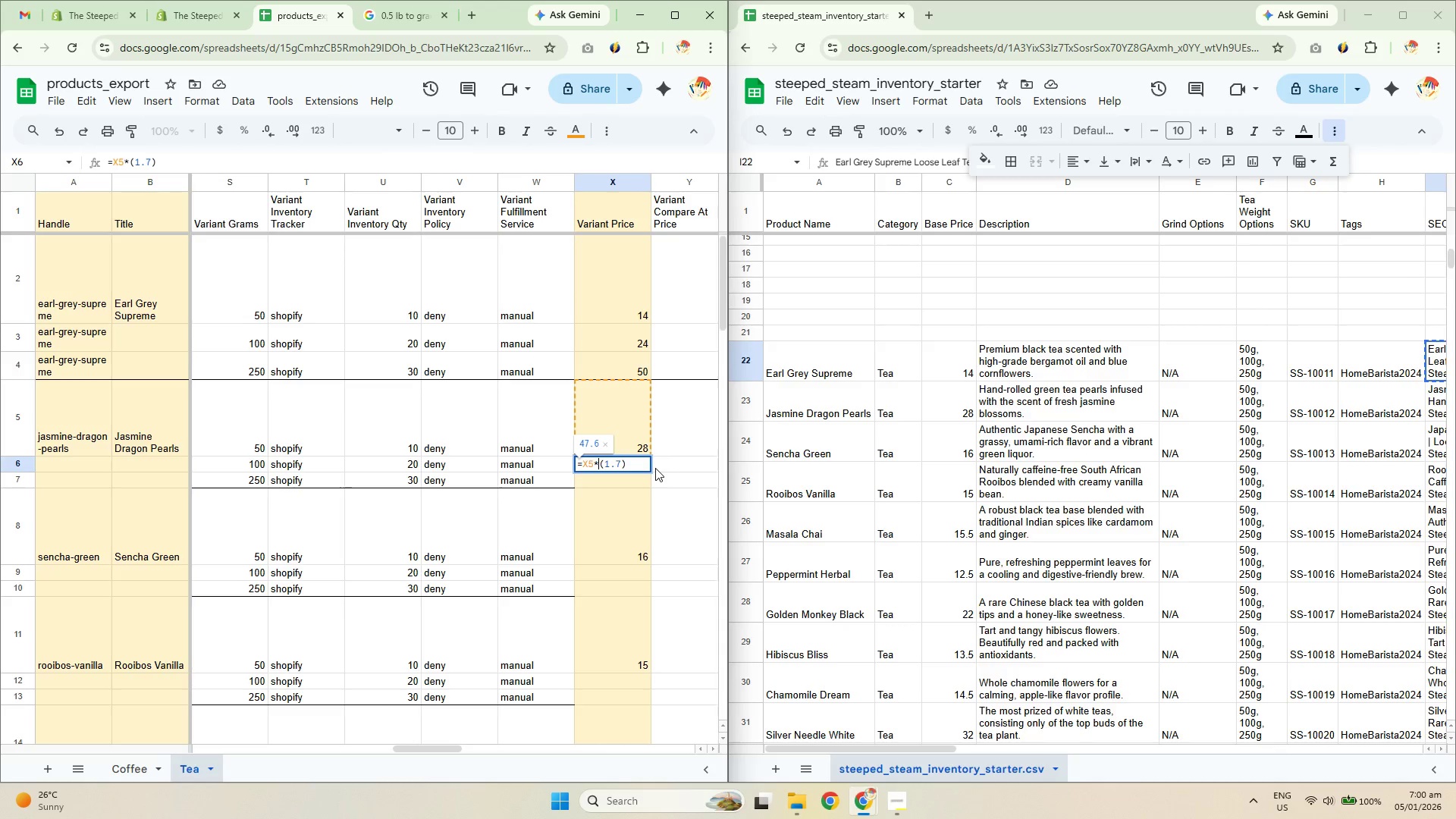 
key(ArrowRight)
 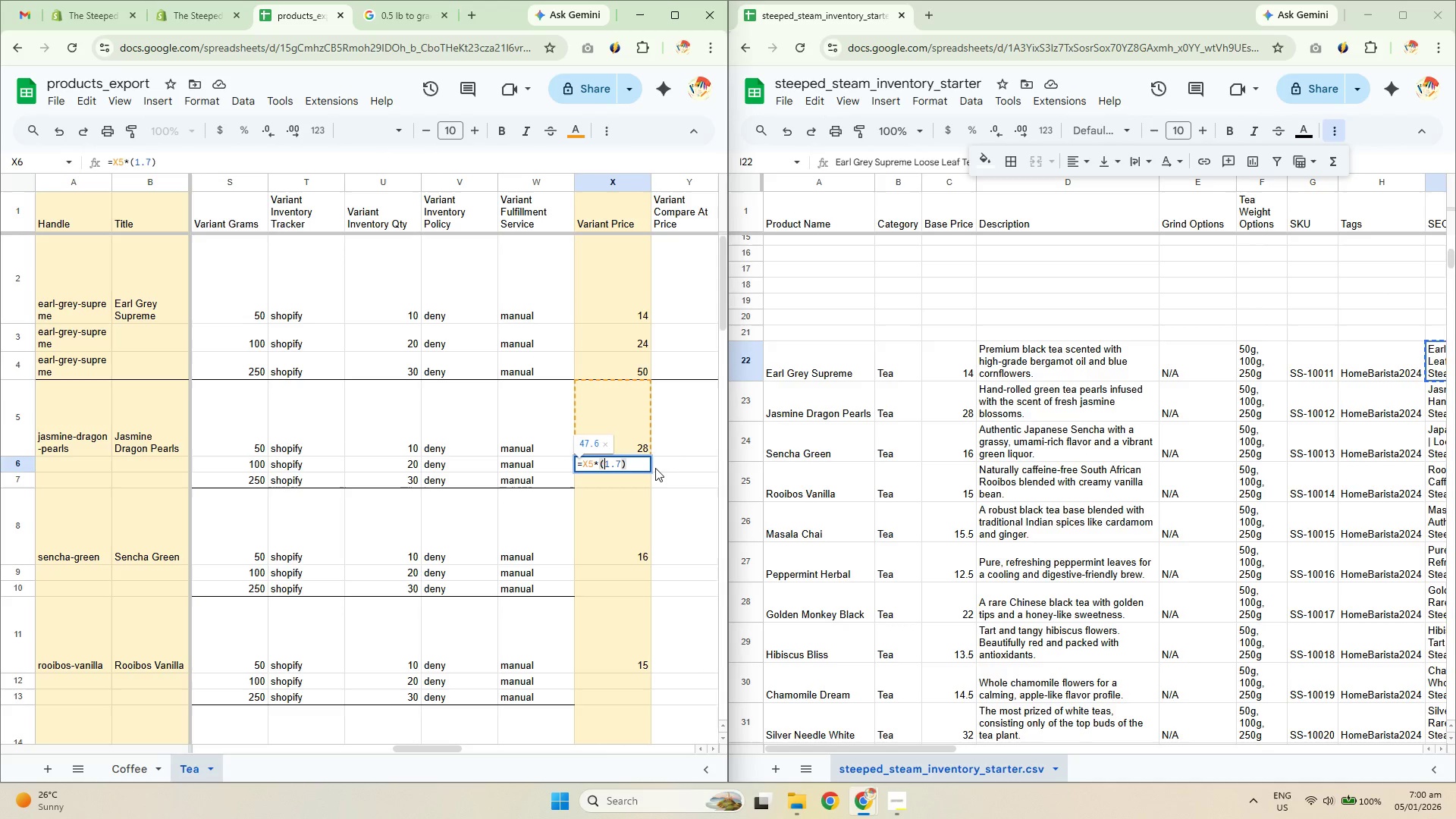 
key(Backspace)
 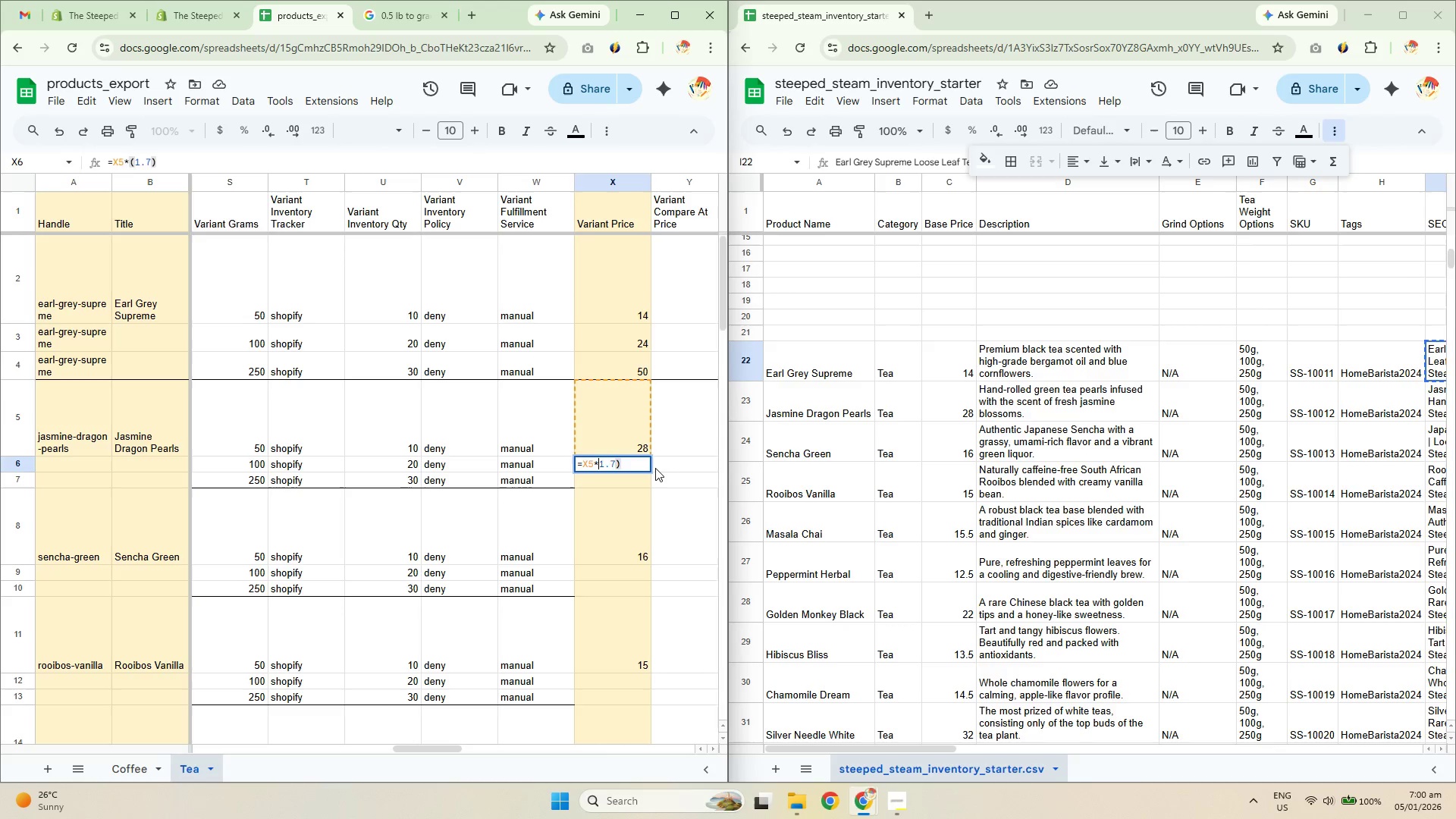 
key(ArrowRight)
 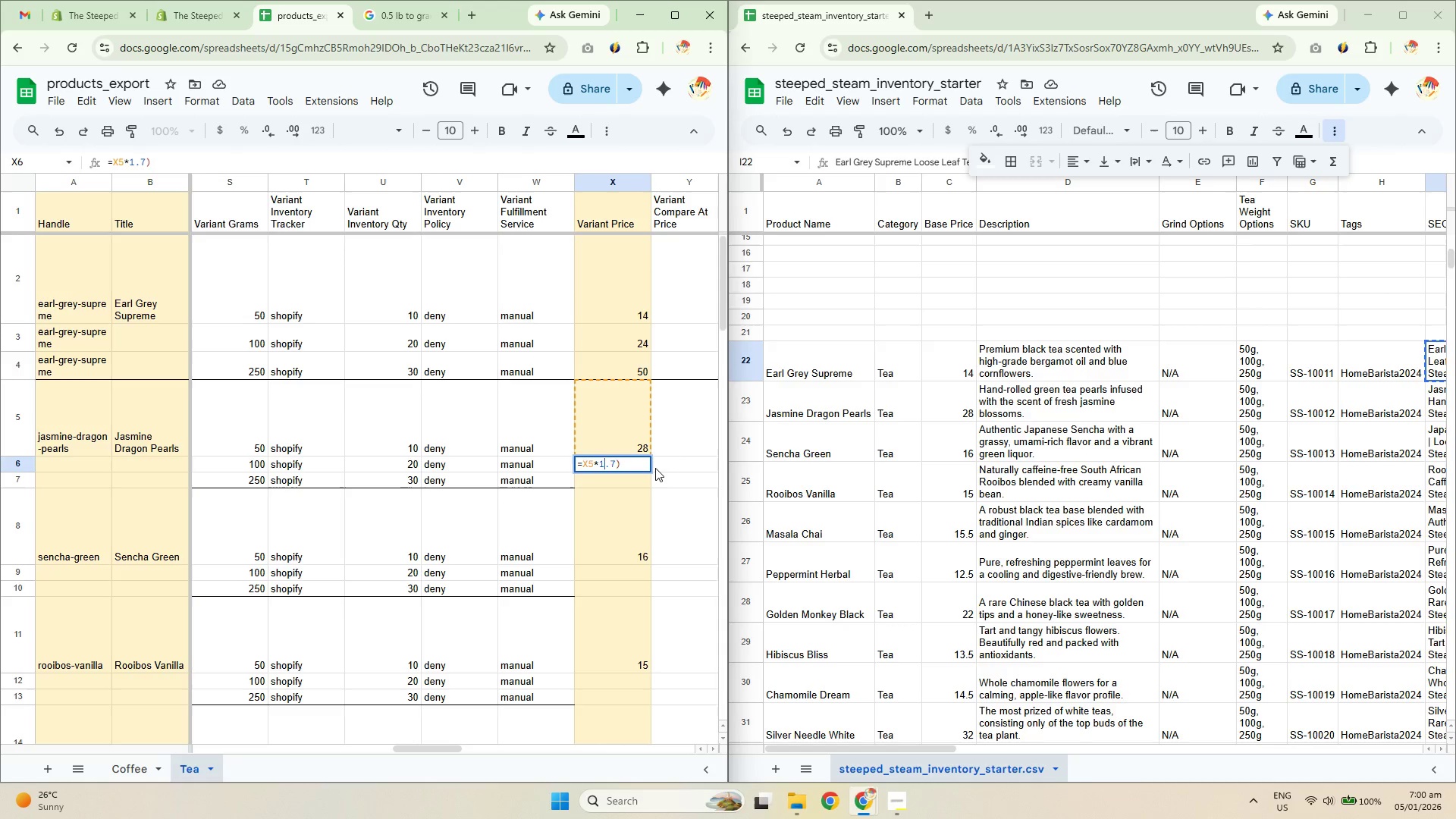 
key(ArrowRight)
 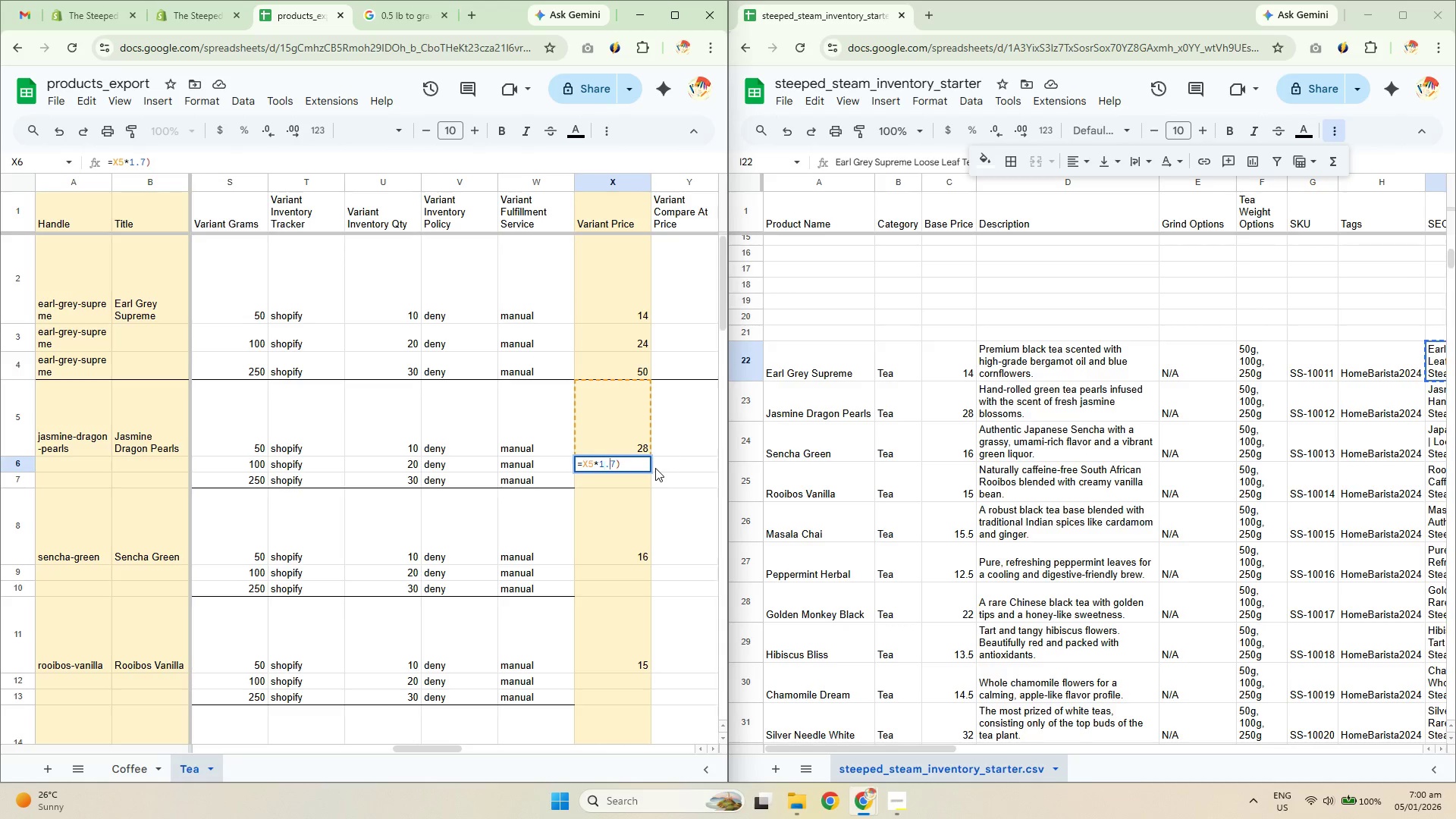 
key(ArrowRight)
 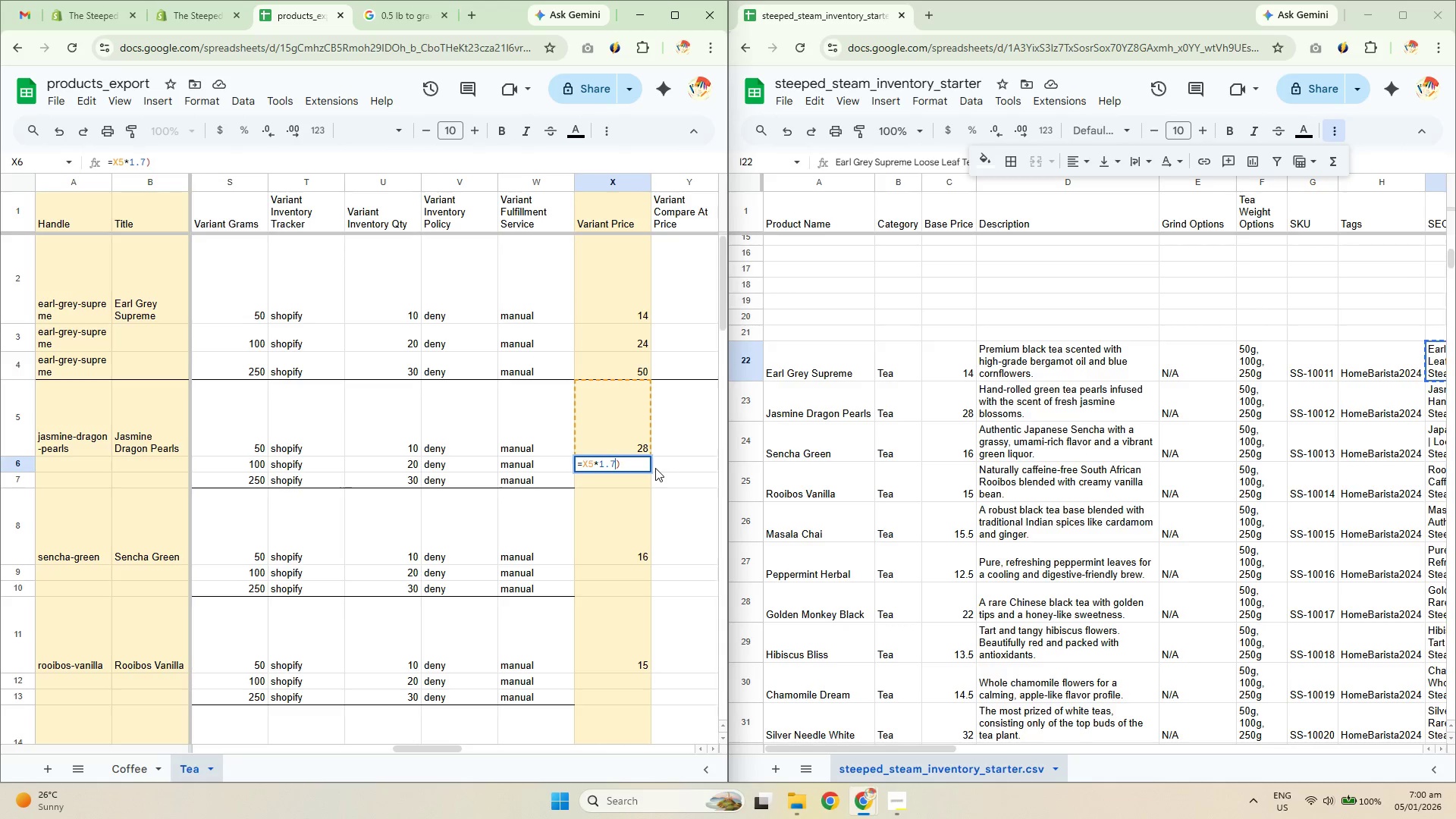 
key(ArrowRight)
 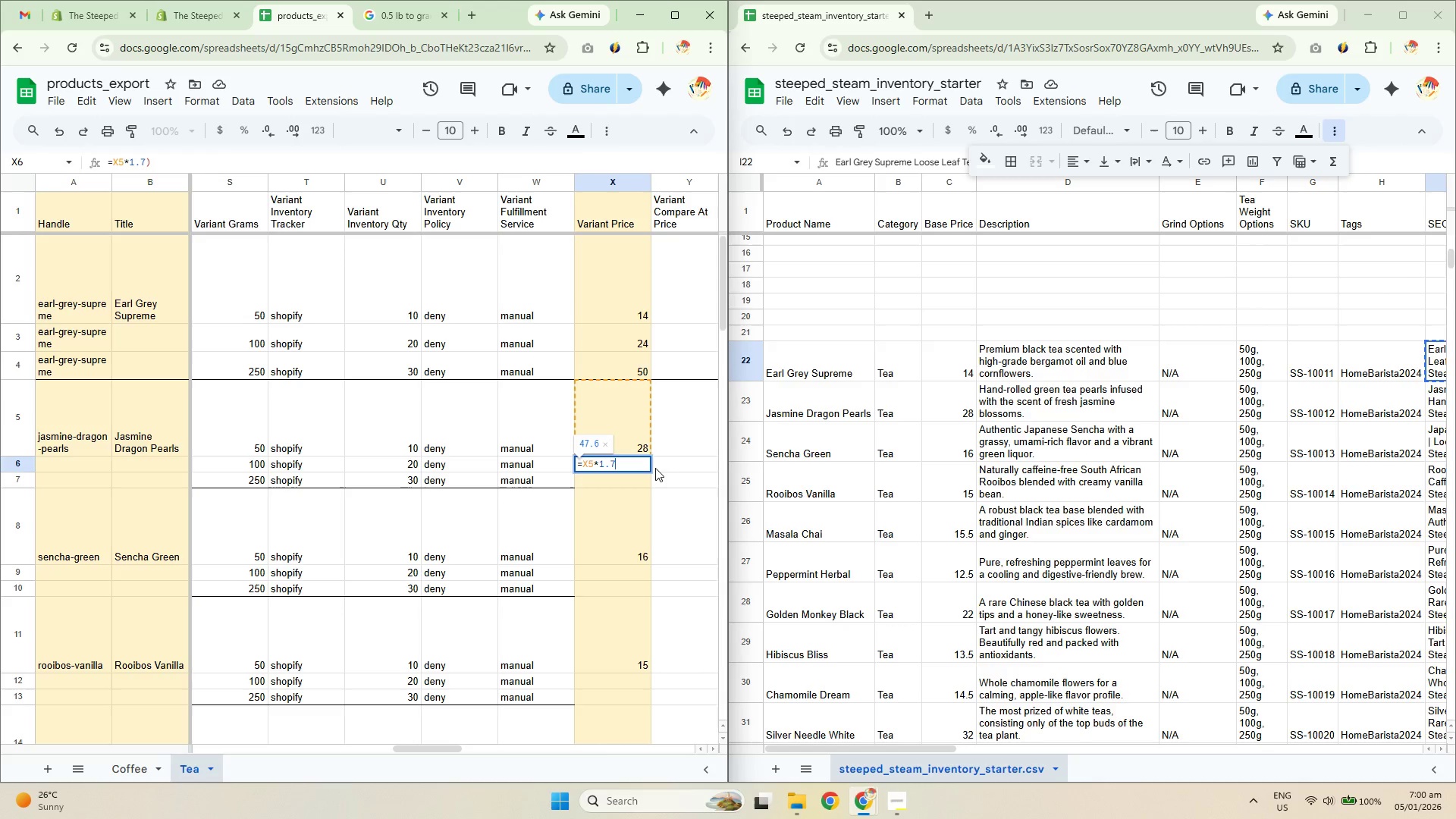 
key(Backspace)
 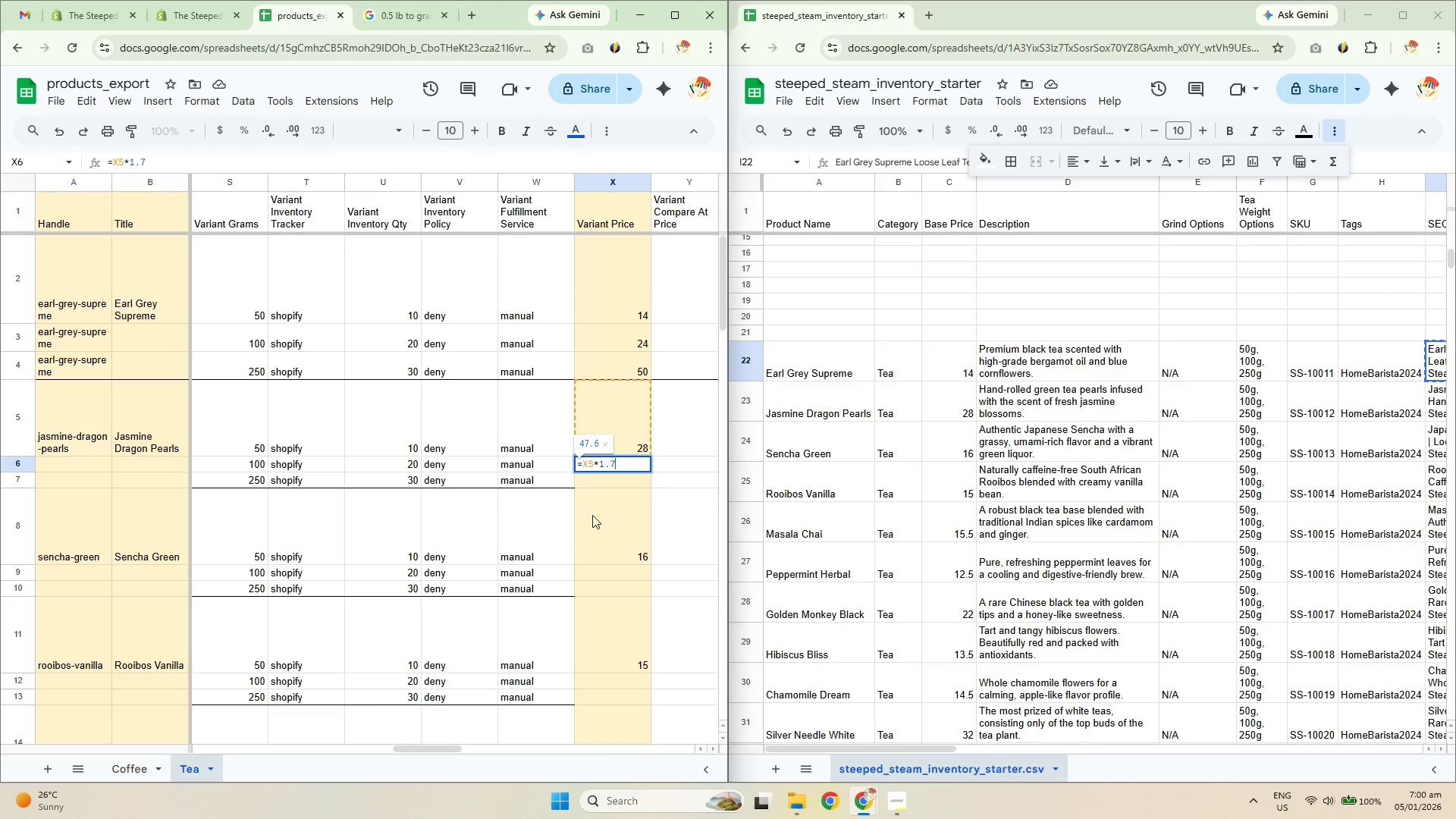 
left_click([598, 550])
 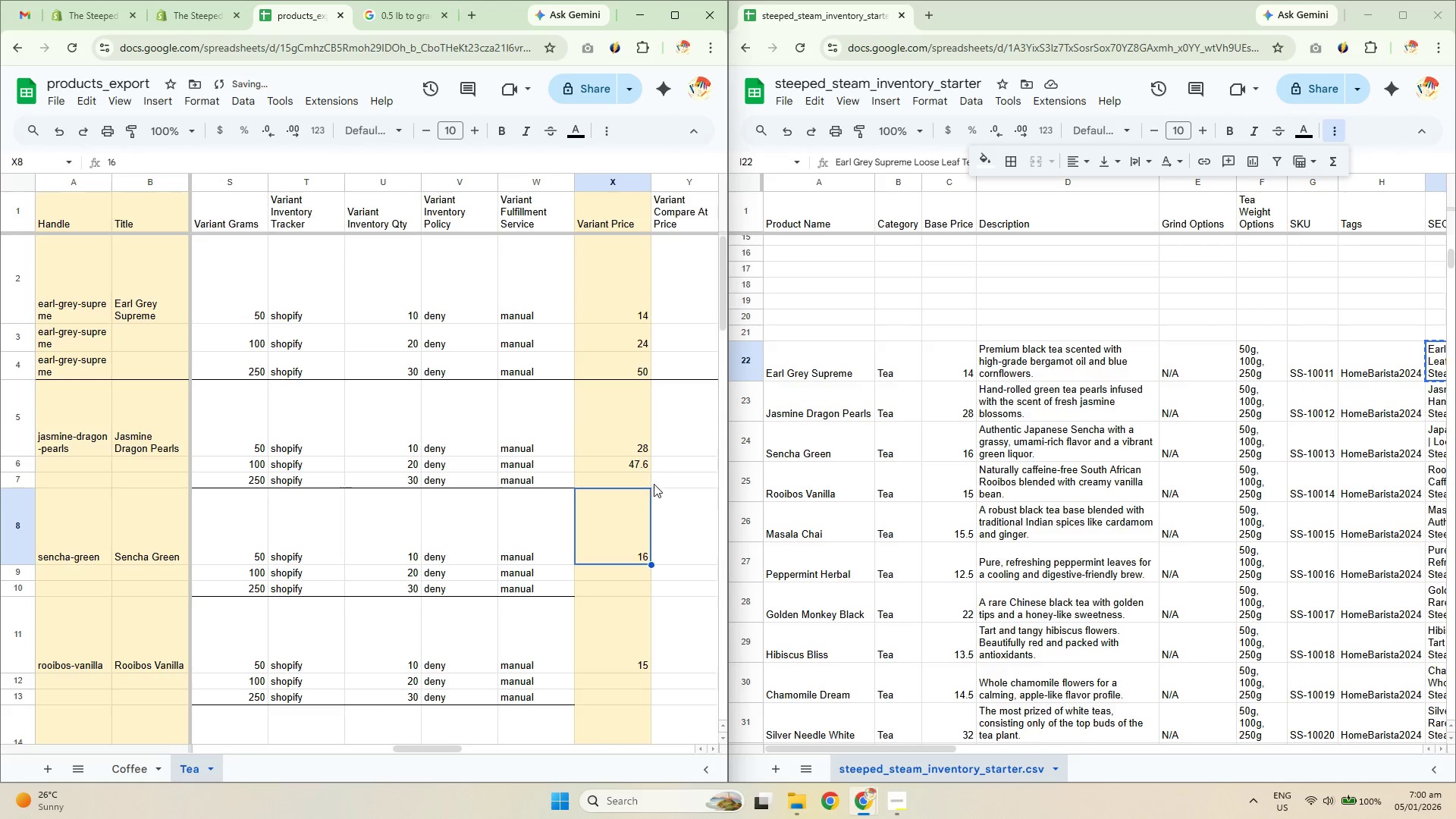 
left_click([633, 467])
 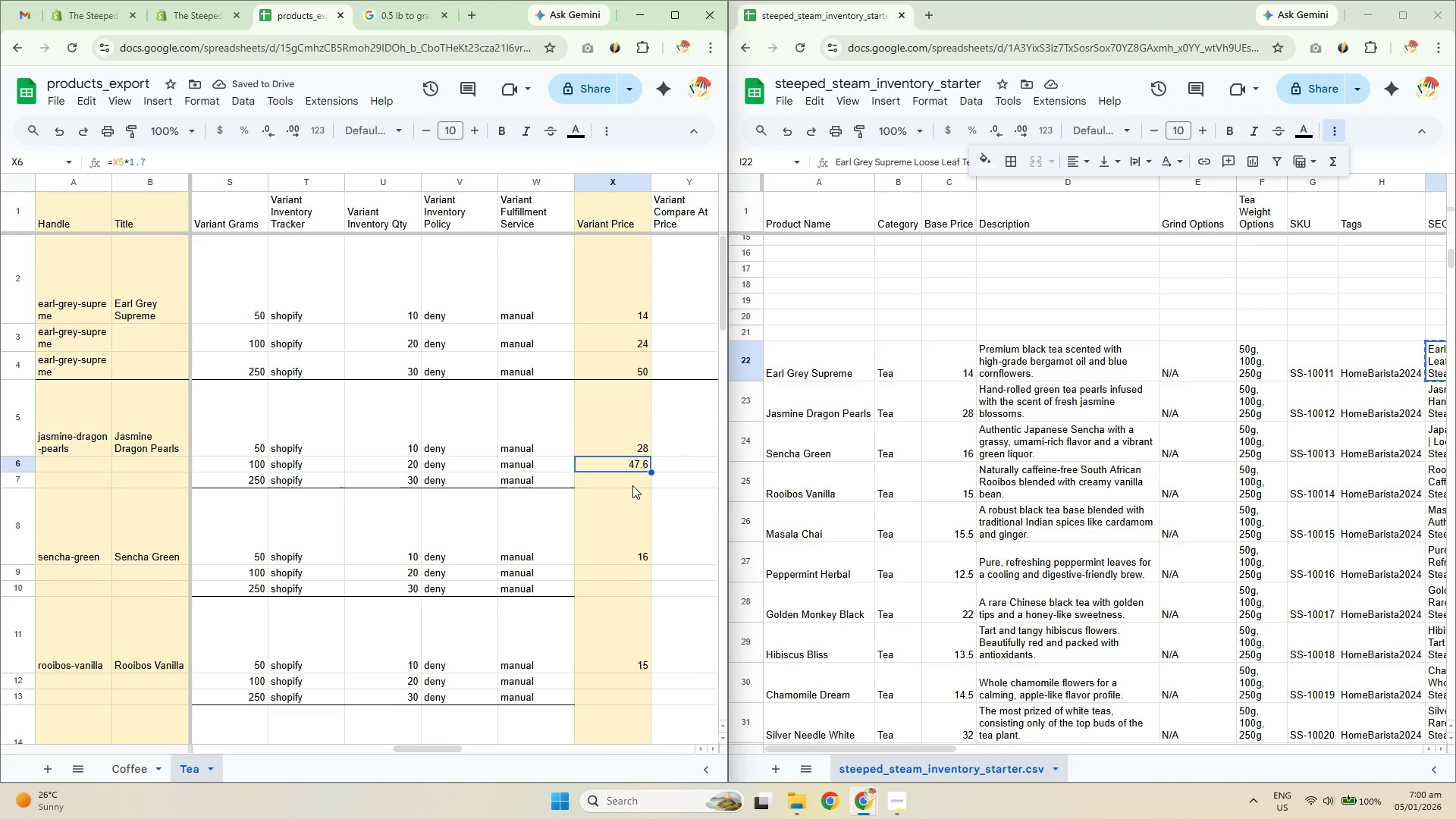 
left_click([637, 486])
 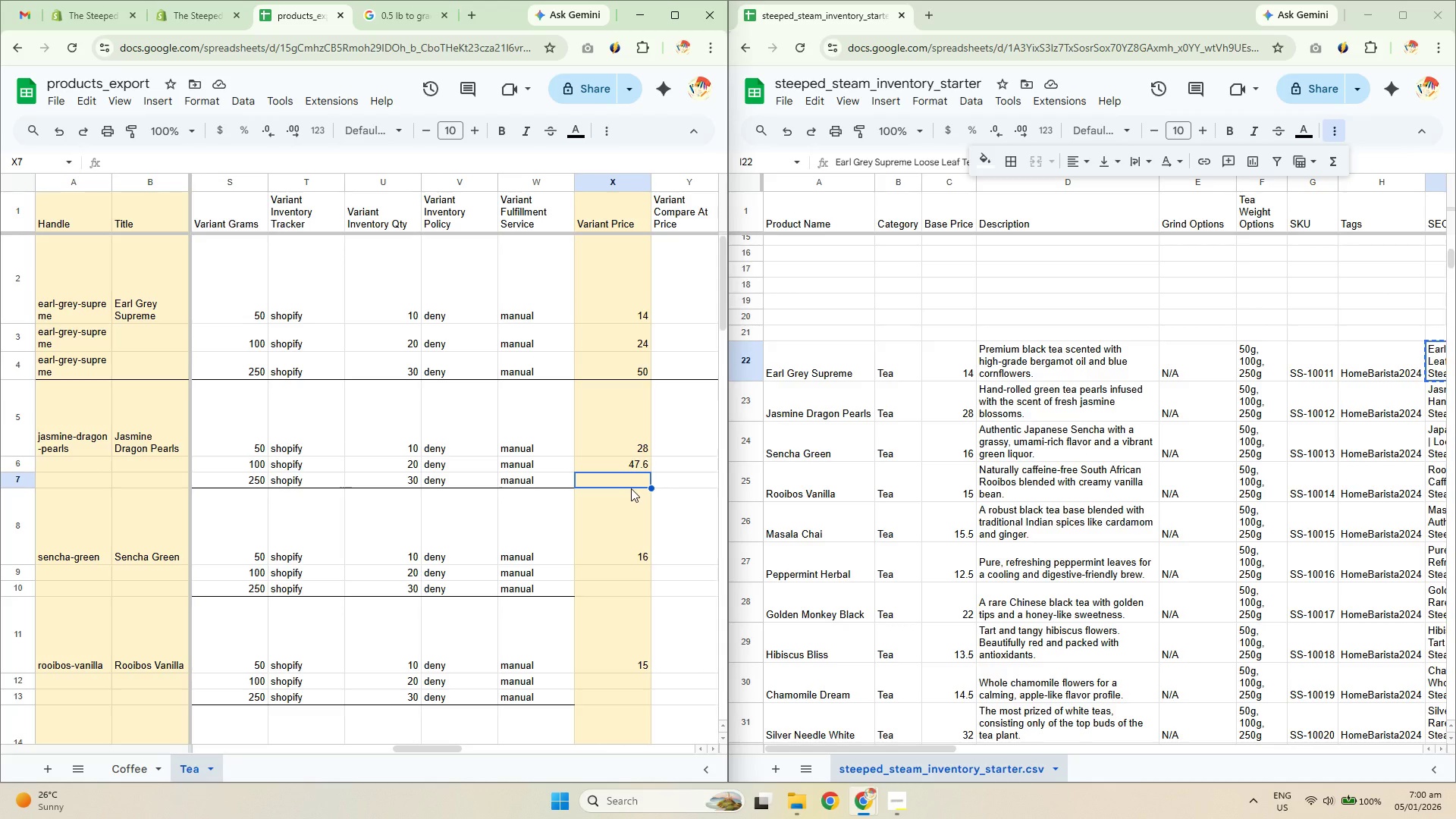 
wait(7.55)
 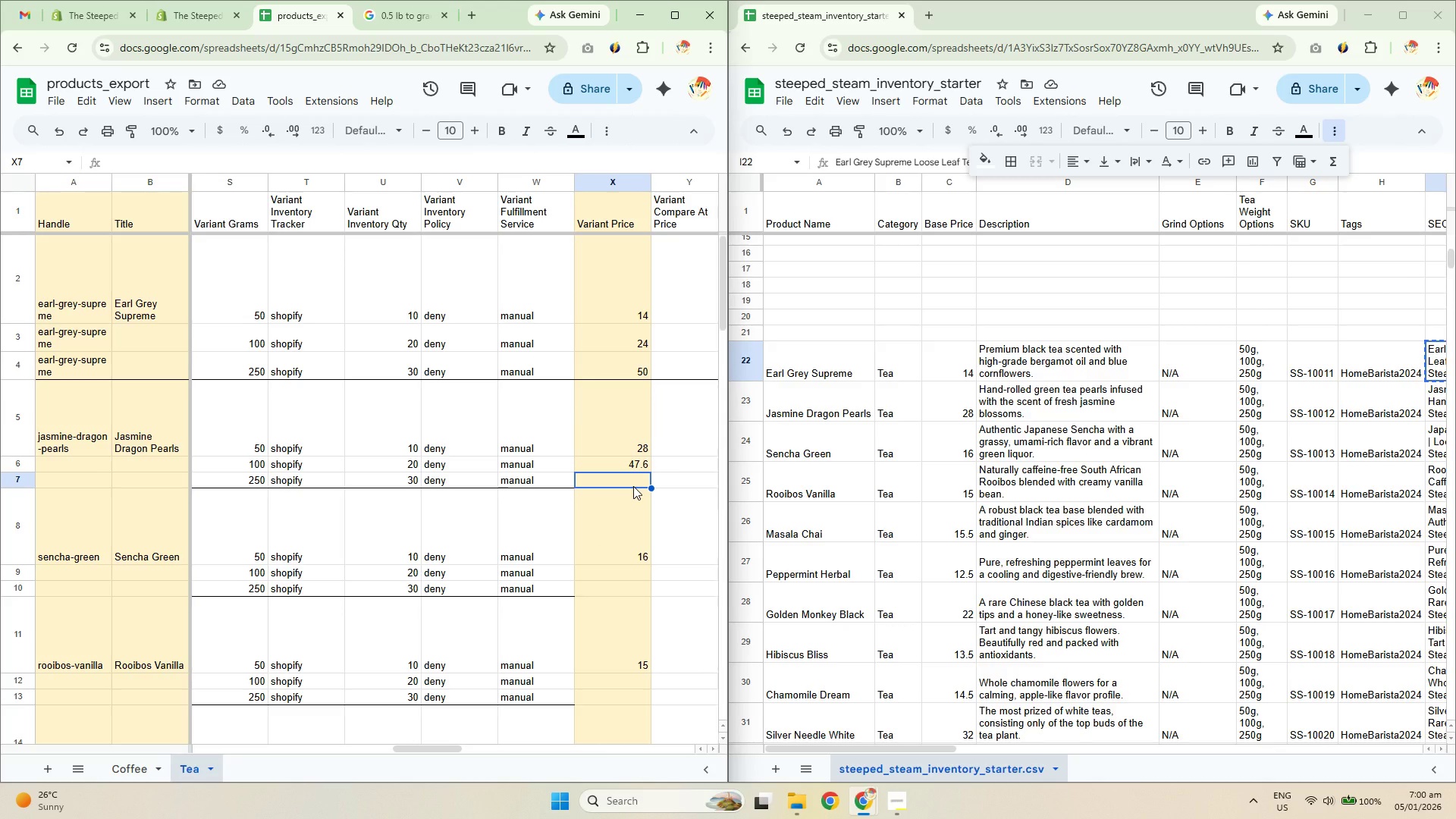 
key(Equal)
 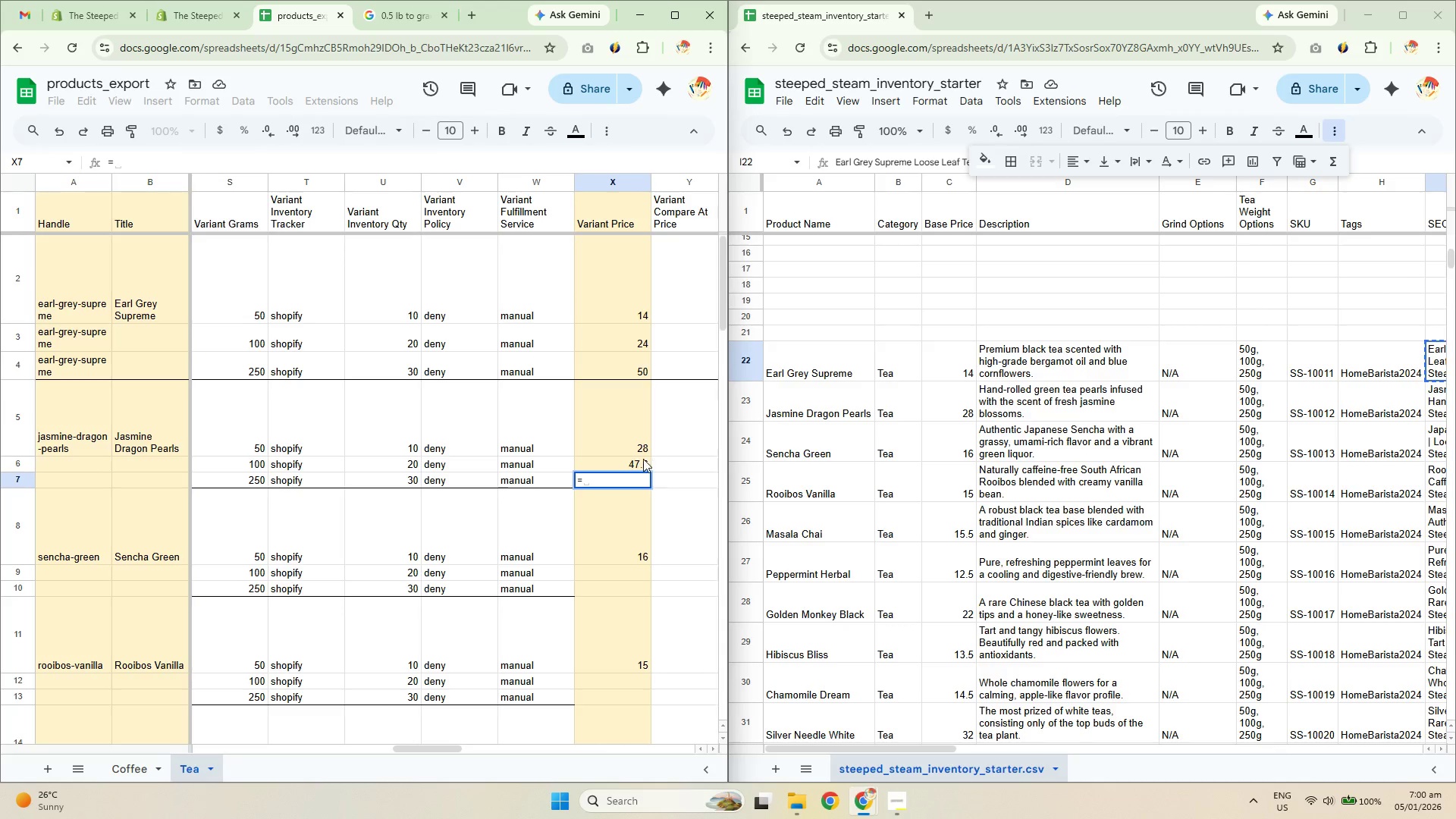 
left_click([629, 439])
 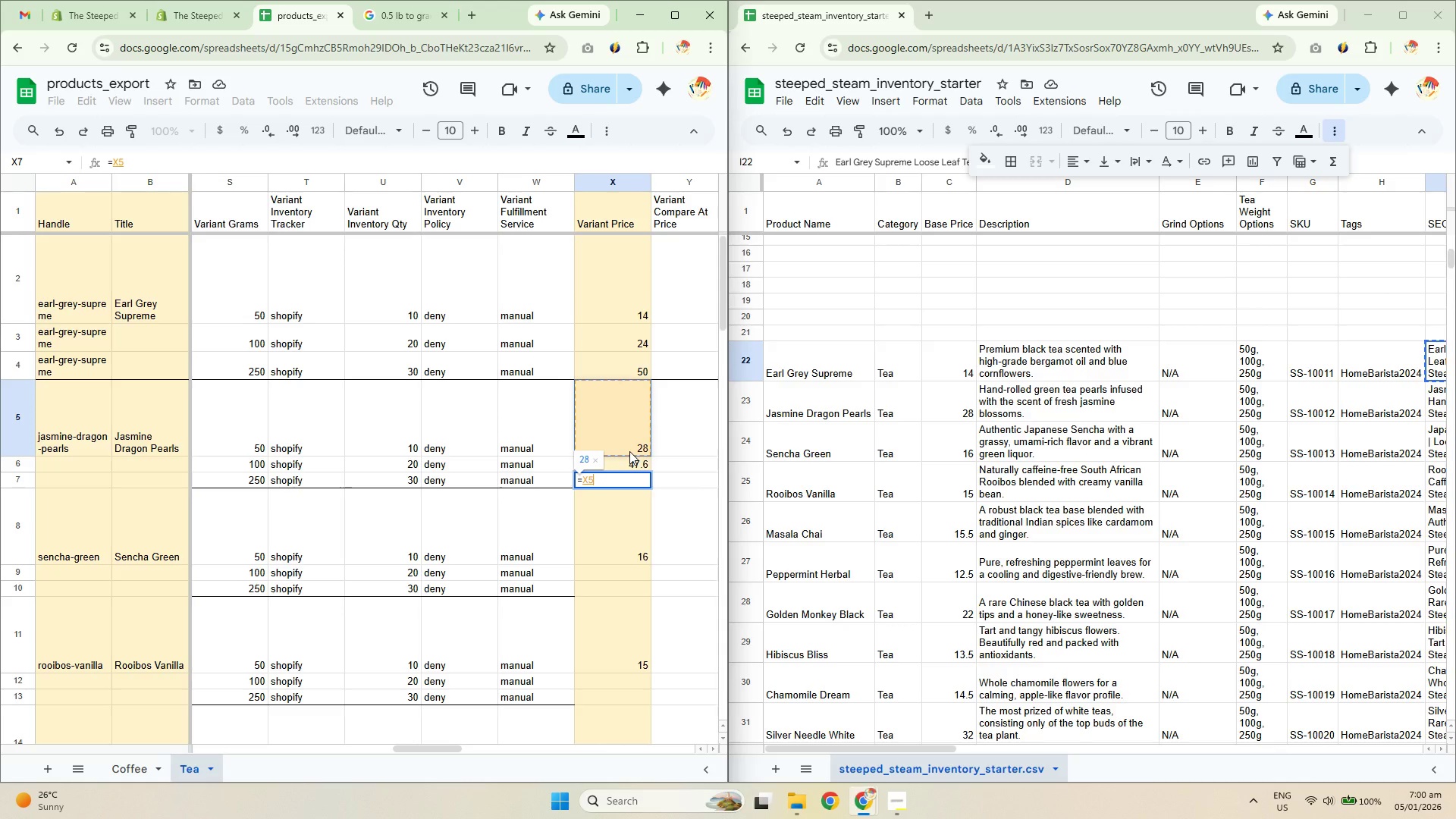 
key(NumpadMultiply)
 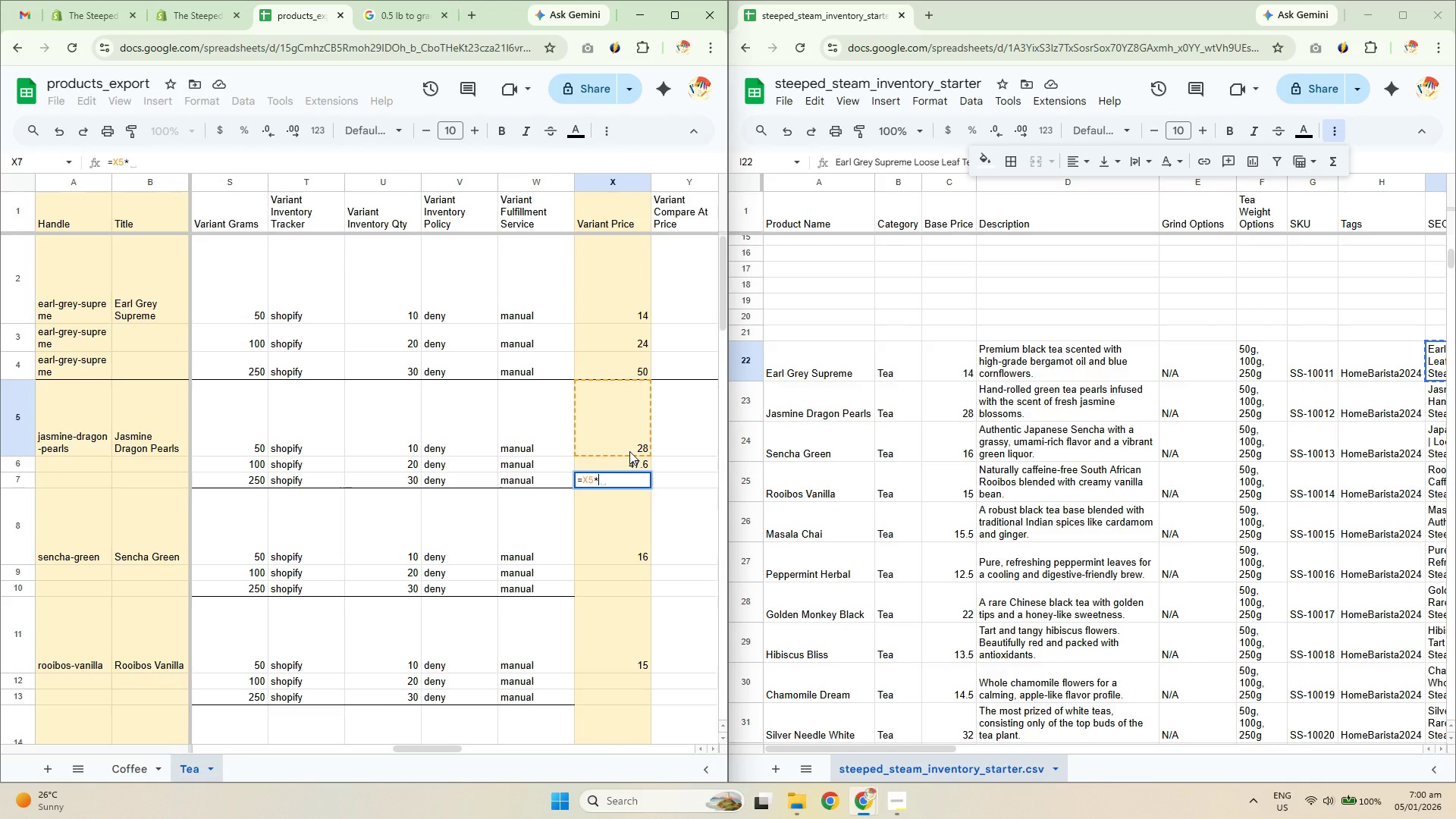 
key(Numpad3)
 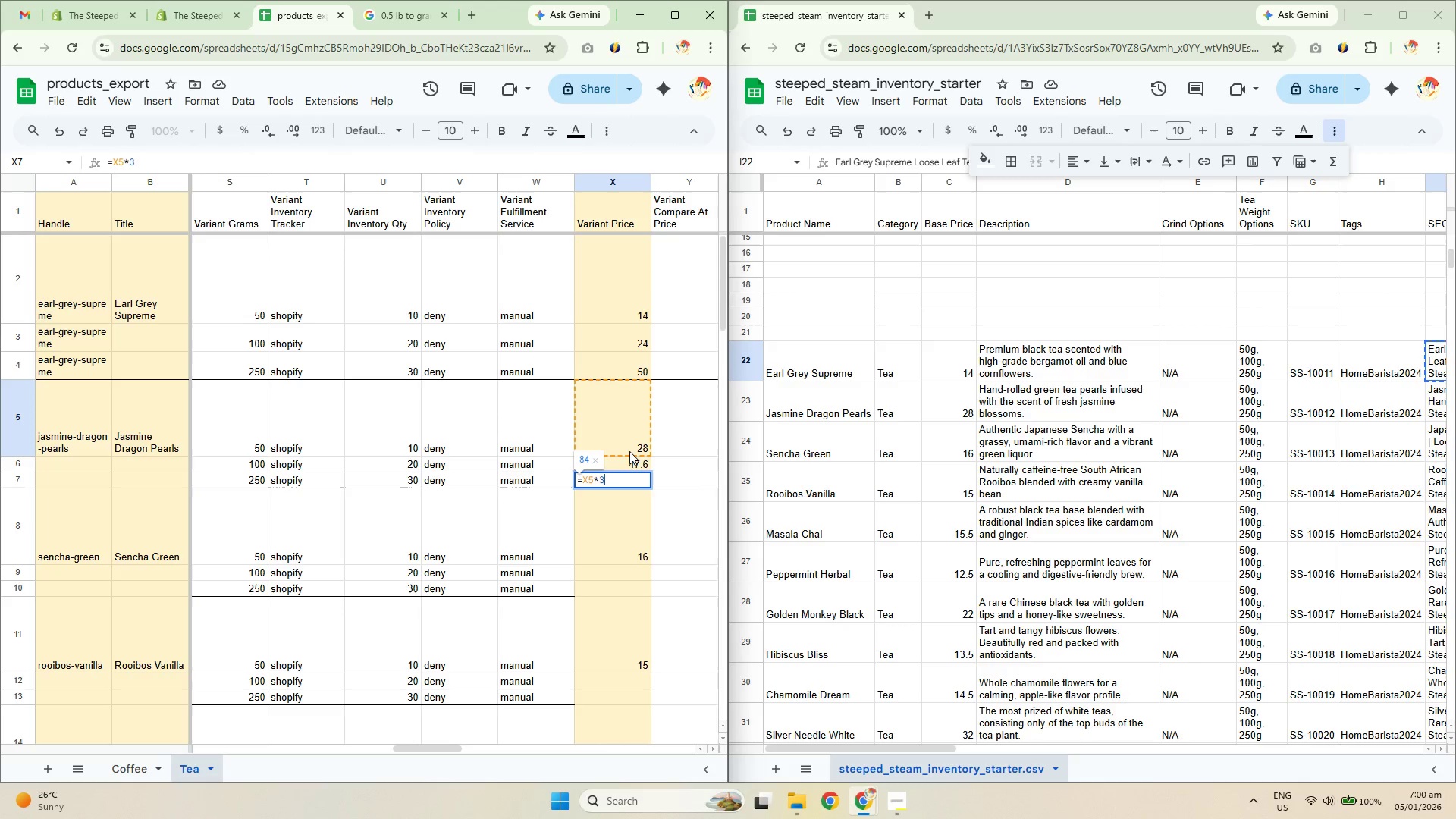 
key(NumpadDecimal)
 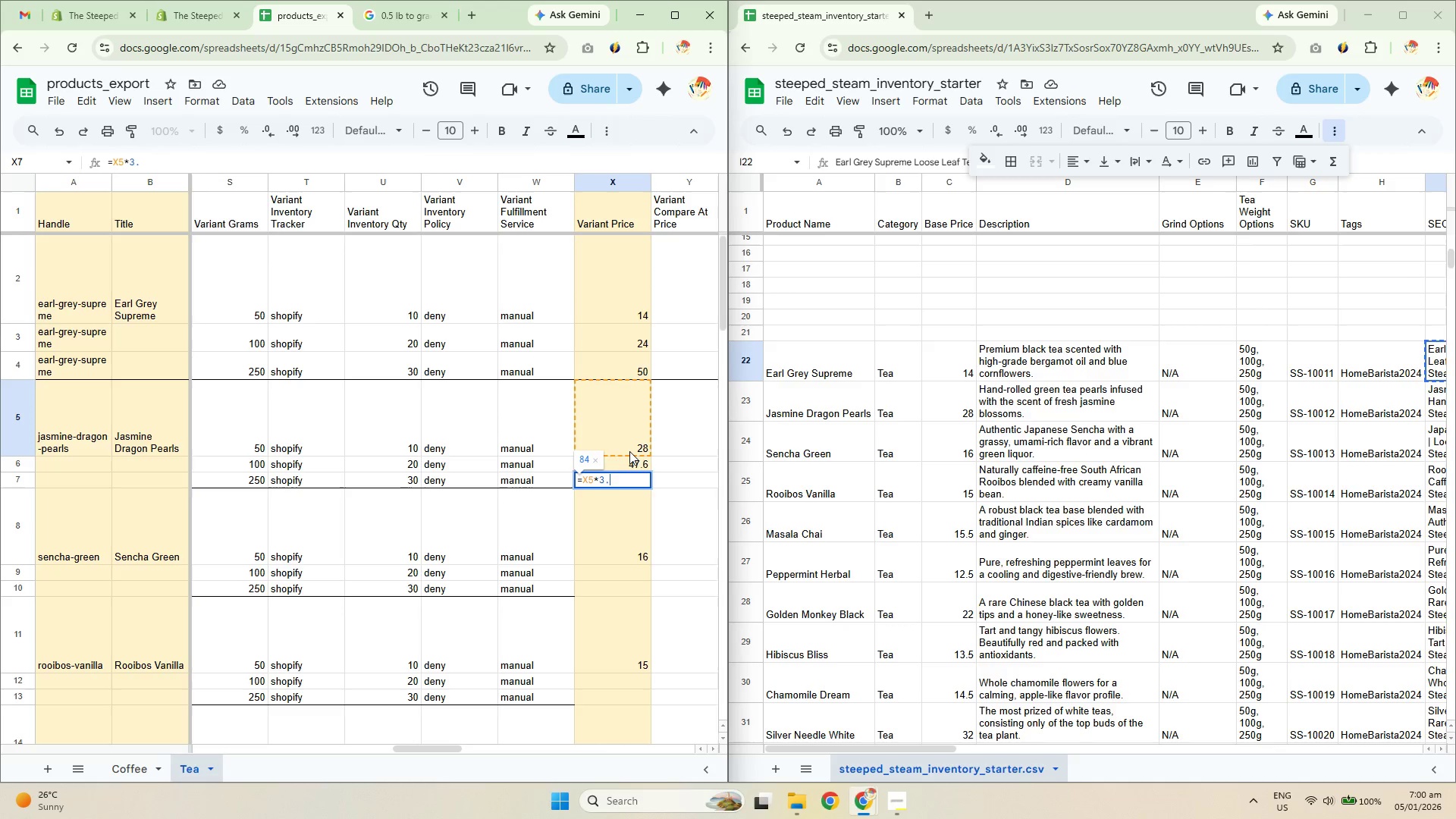 
key(Numpad5)
 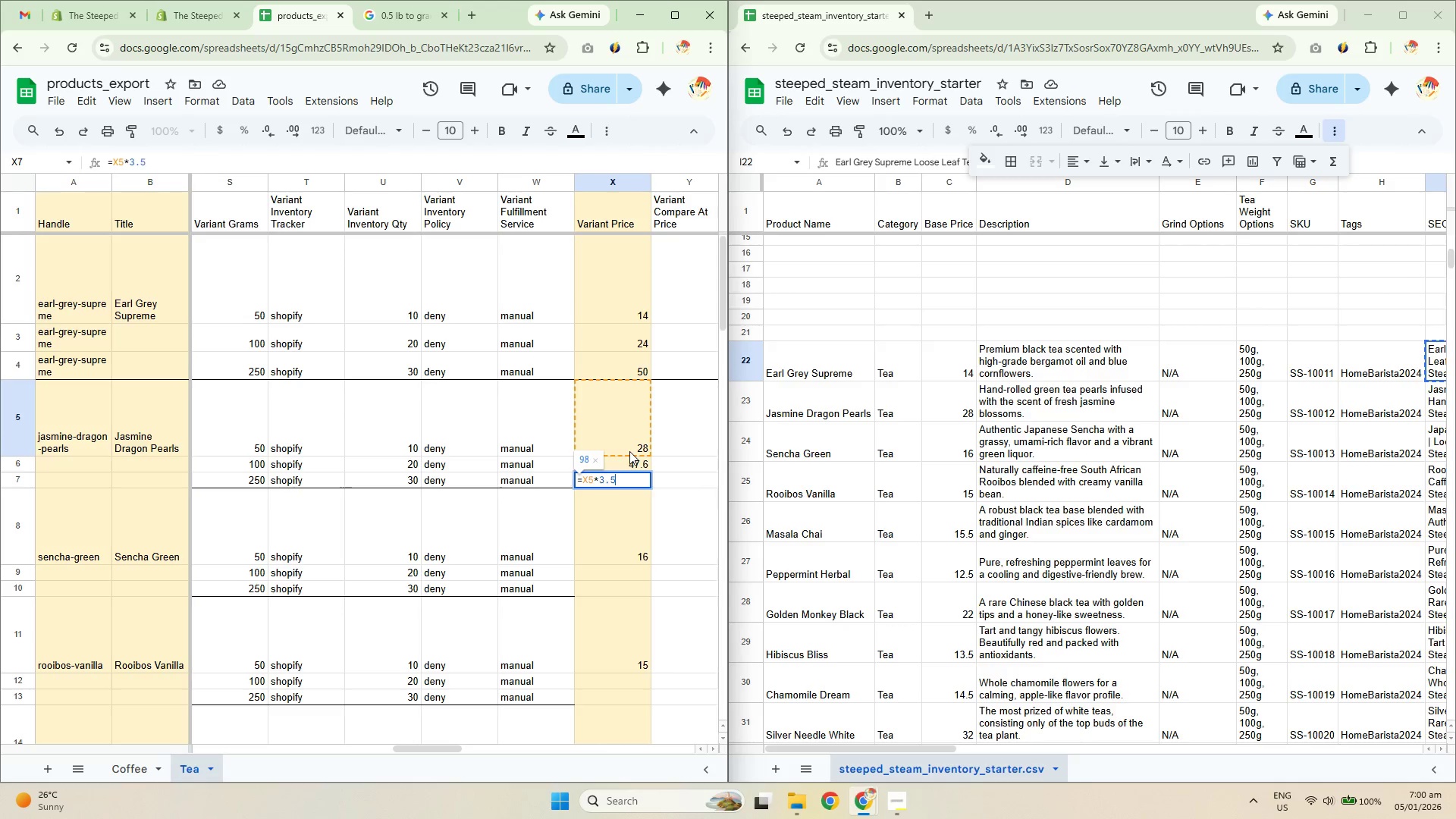 
key(NumpadEnter)
 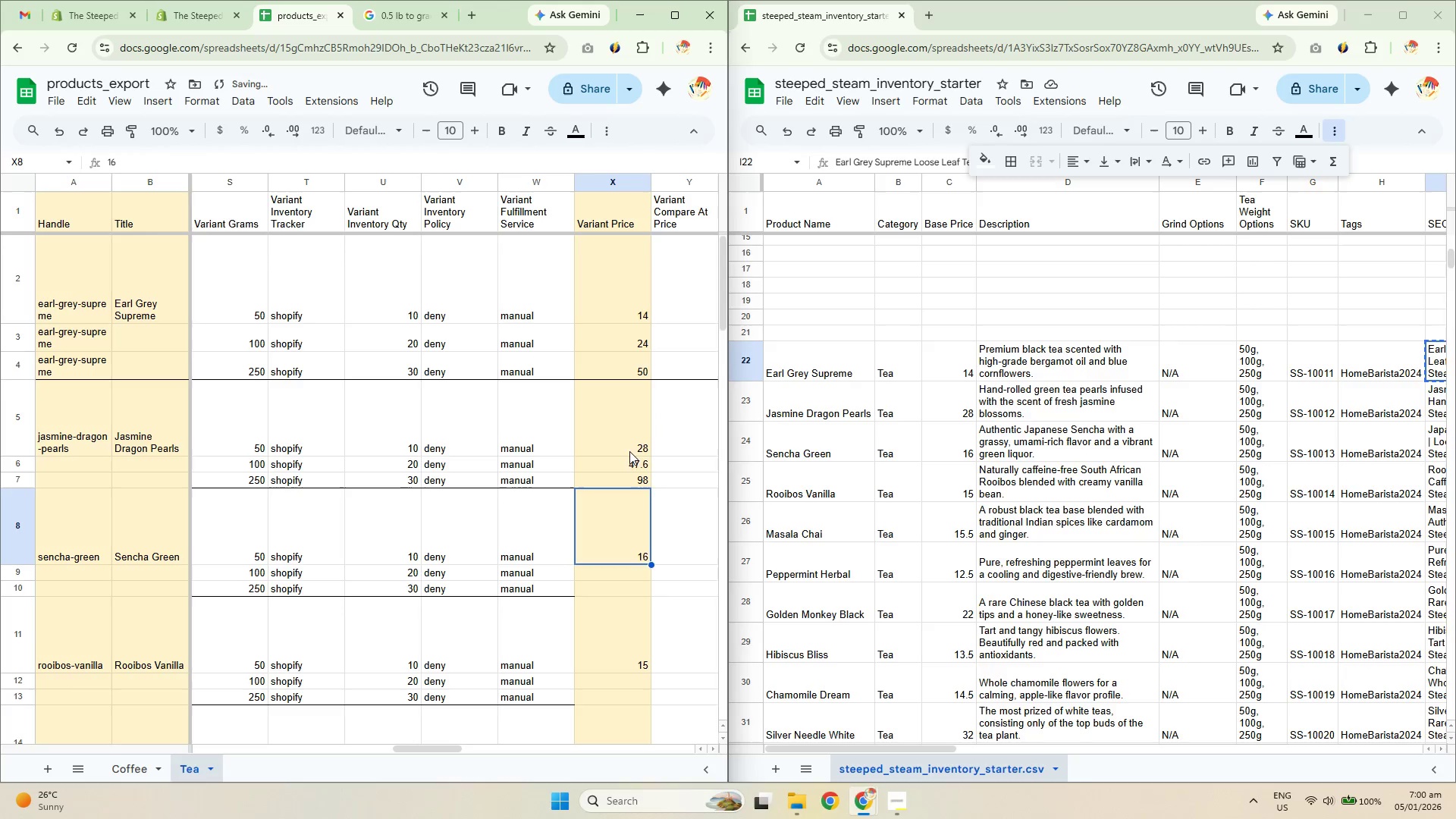 
left_click([654, 488])
 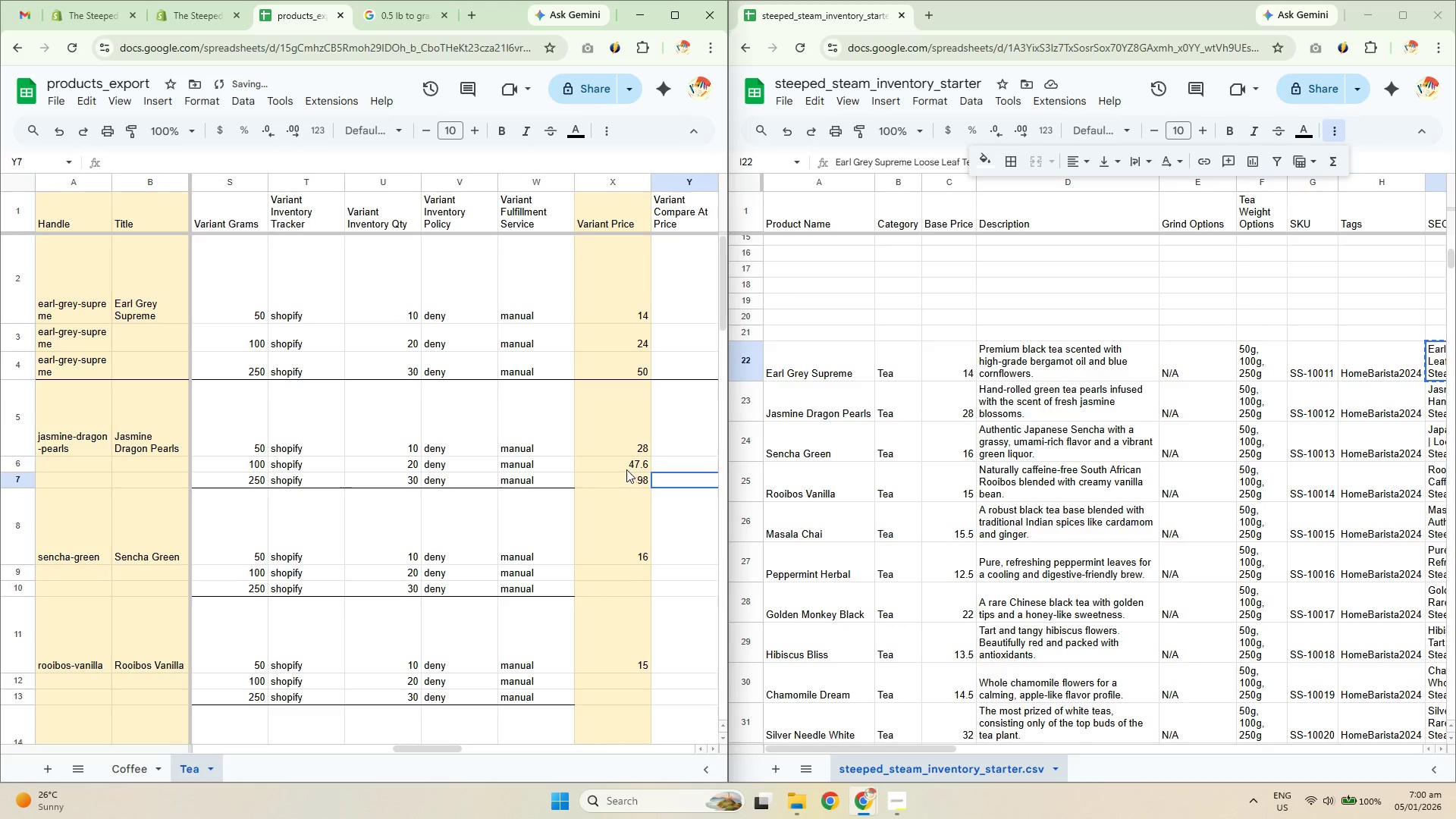 
left_click_drag(start_coordinate=[626, 469], to_coordinate=[628, 485])
 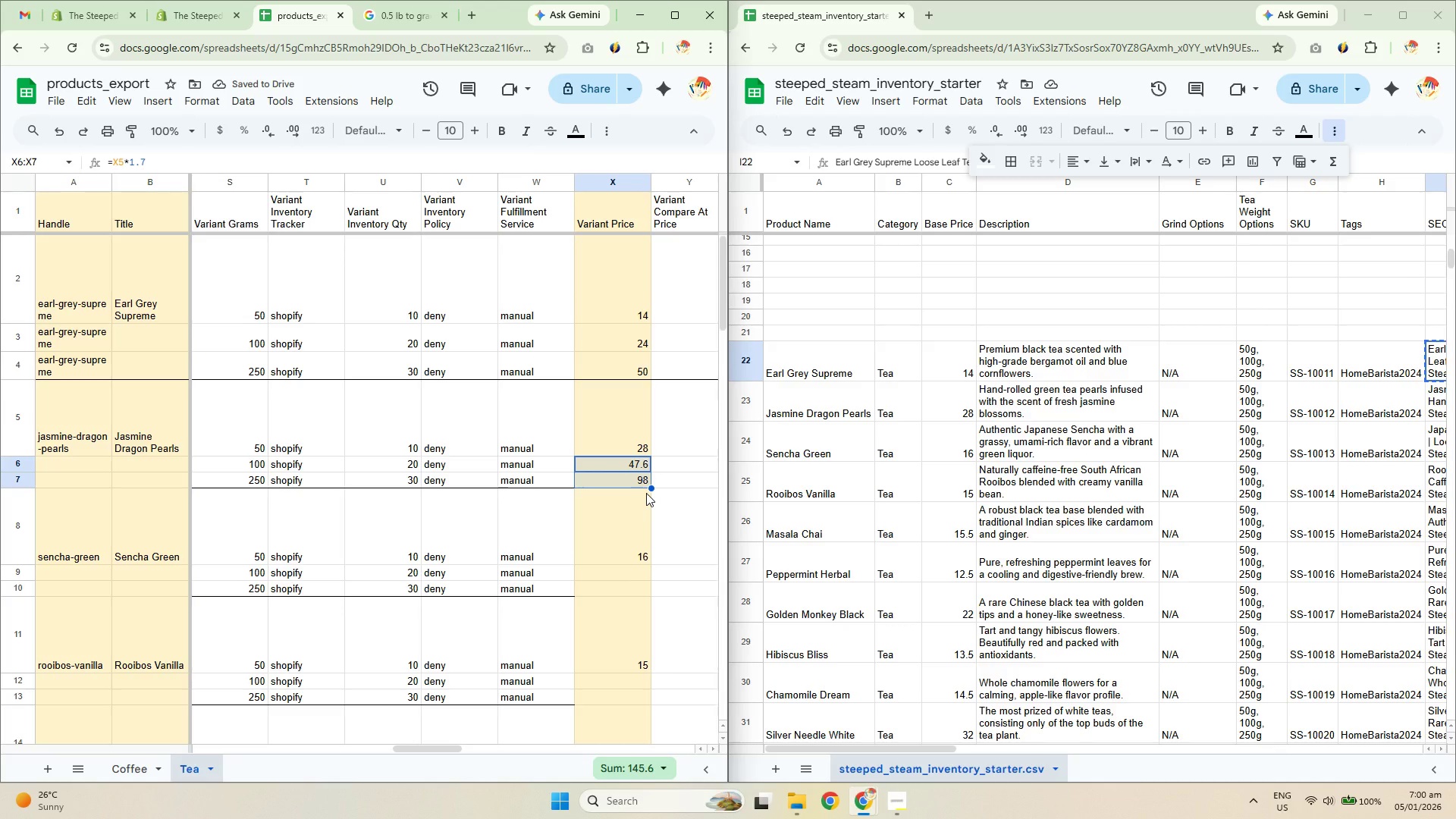 
left_click([637, 533])
 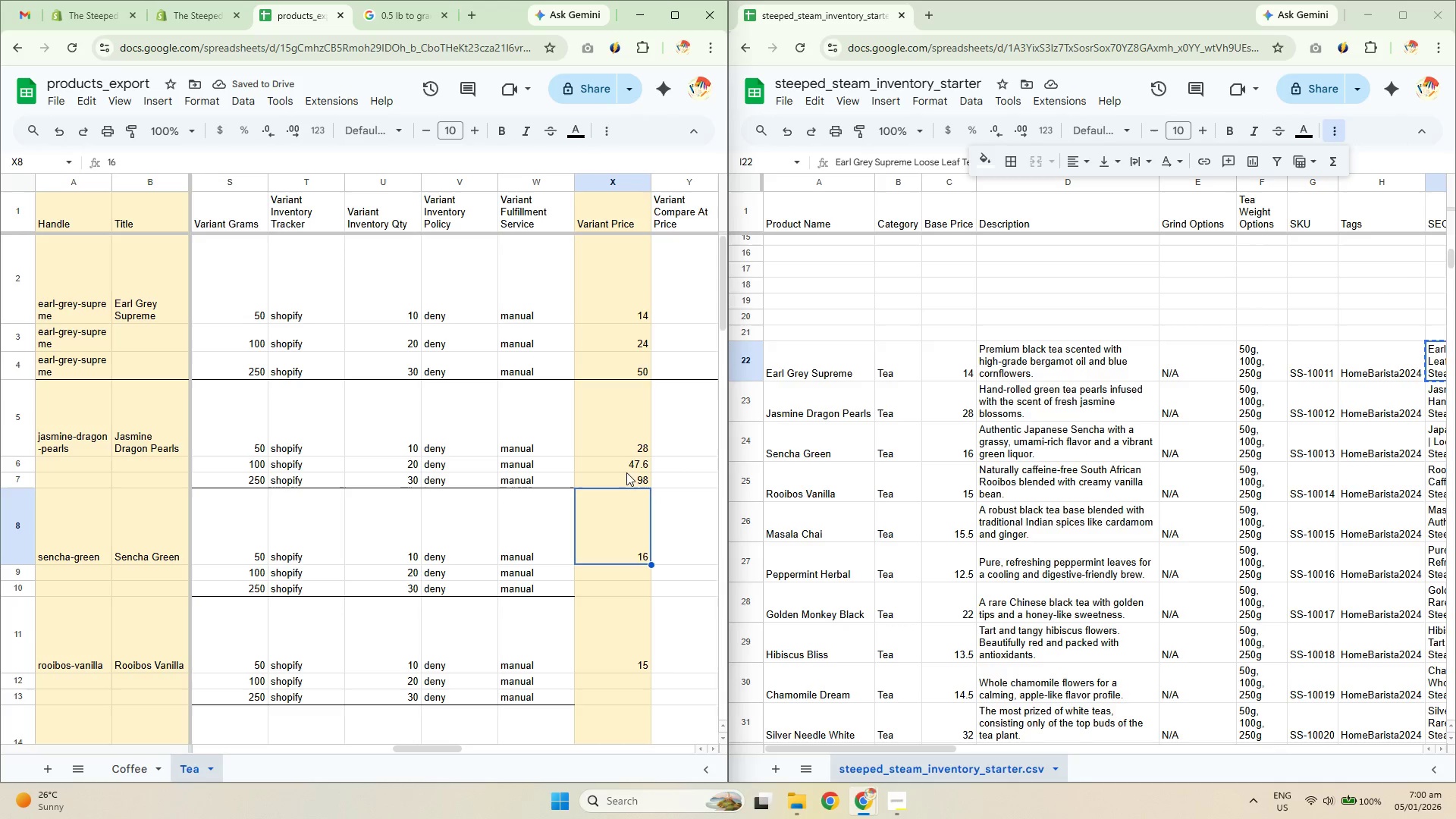 
left_click_drag(start_coordinate=[626, 460], to_coordinate=[628, 479])
 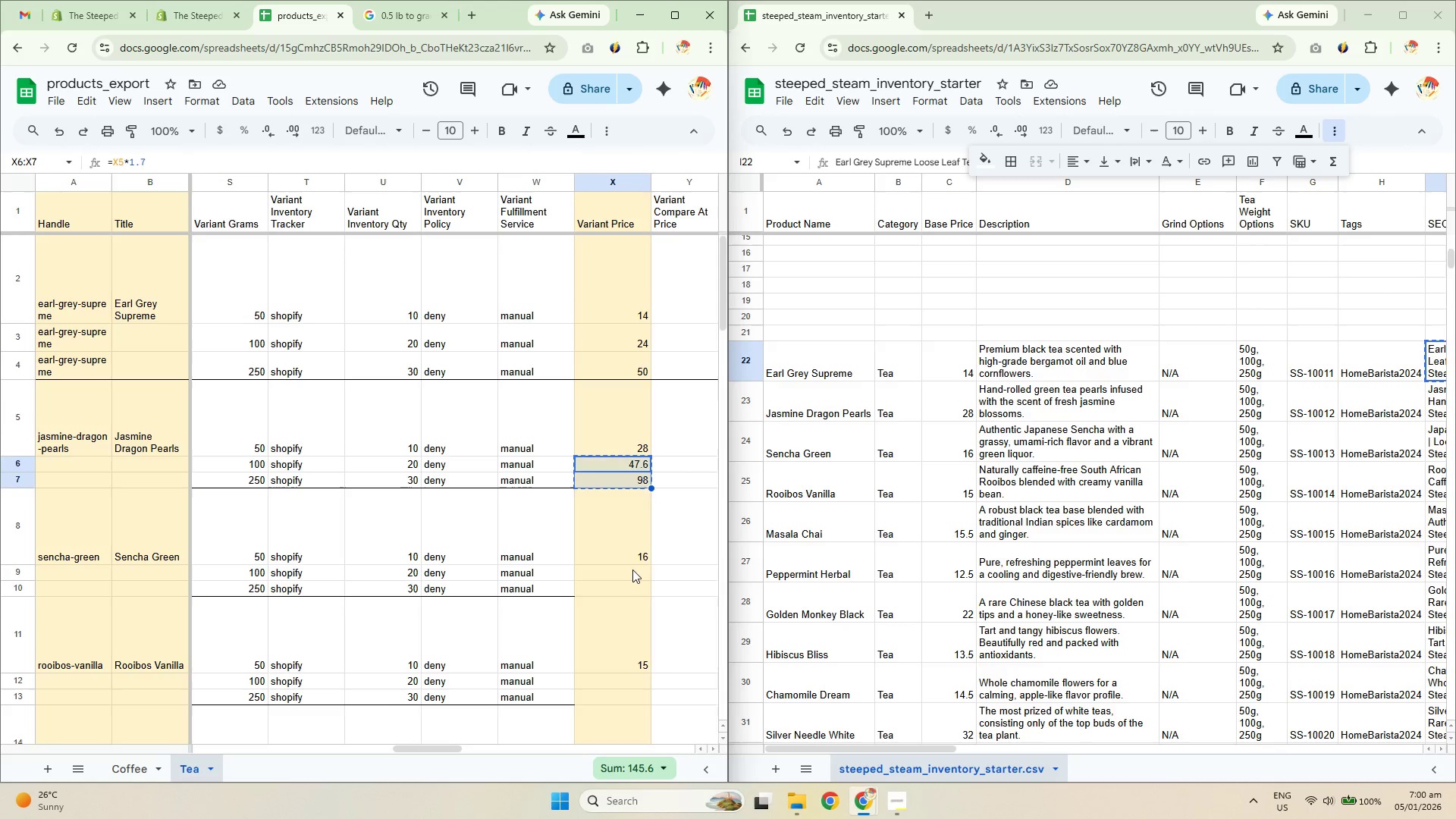 
key(Control+C)
 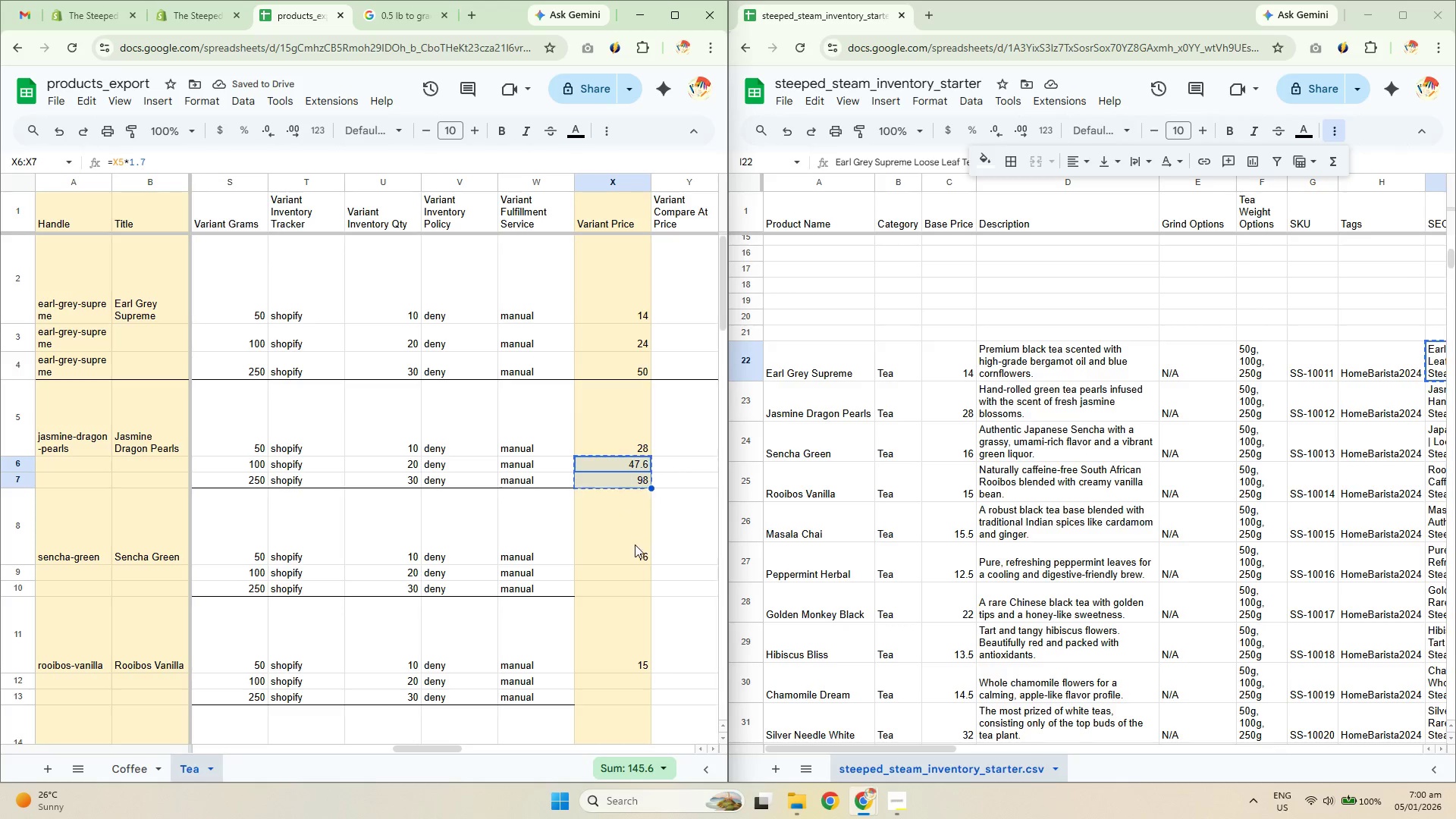 
key(Control+C)
 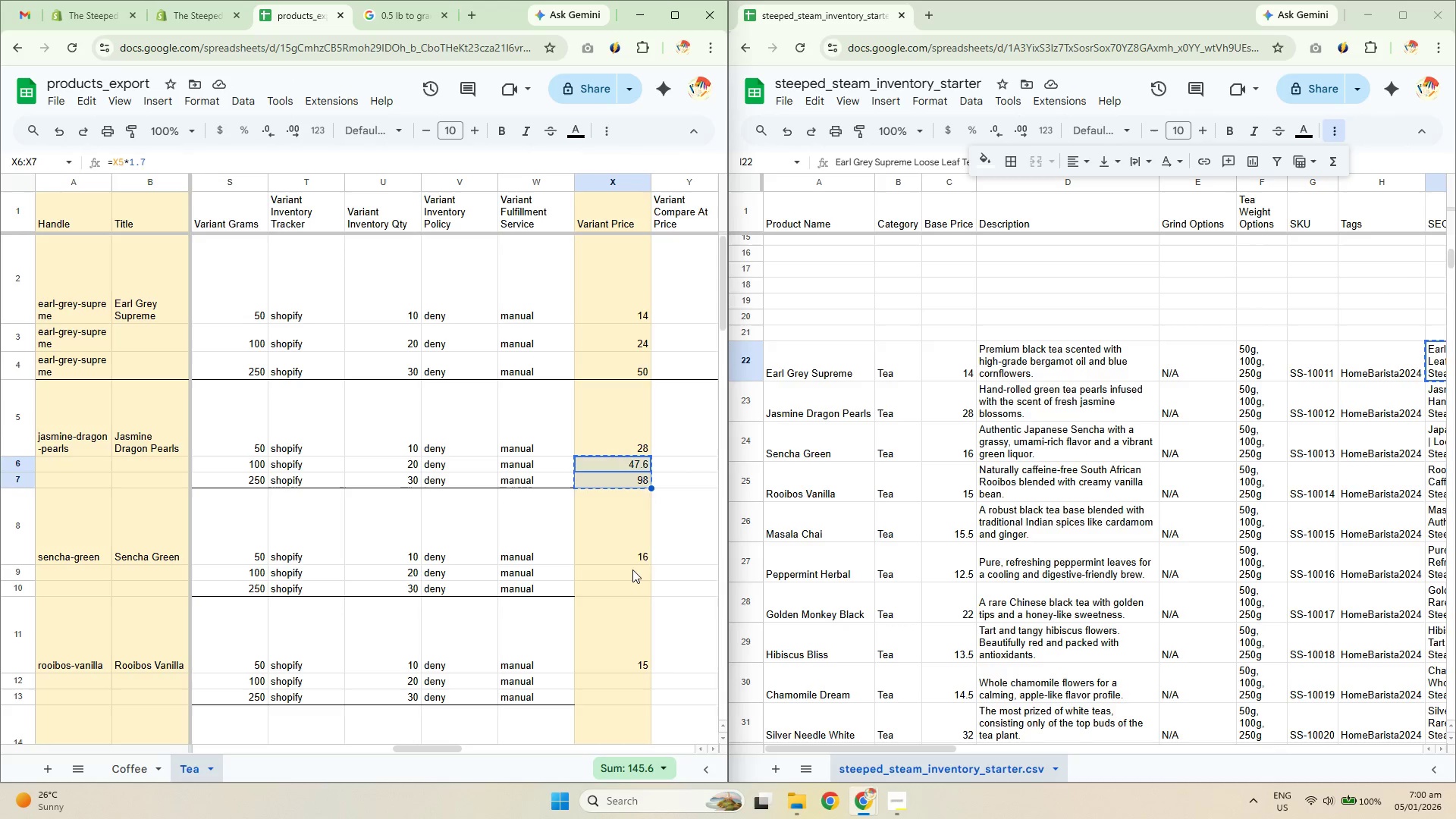 
left_click([632, 571])
 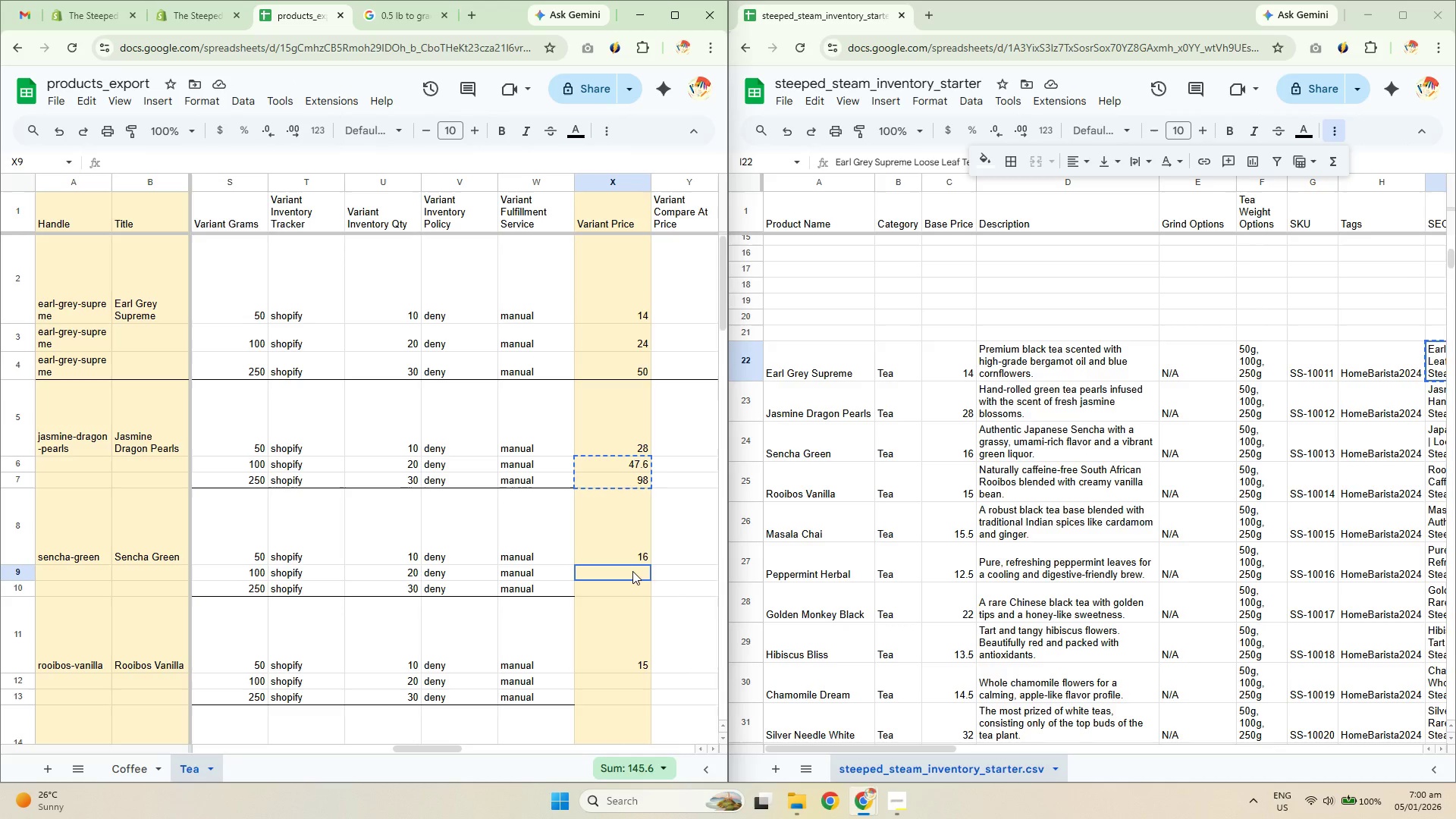 
key(Control+Shift+ShiftLeft)
 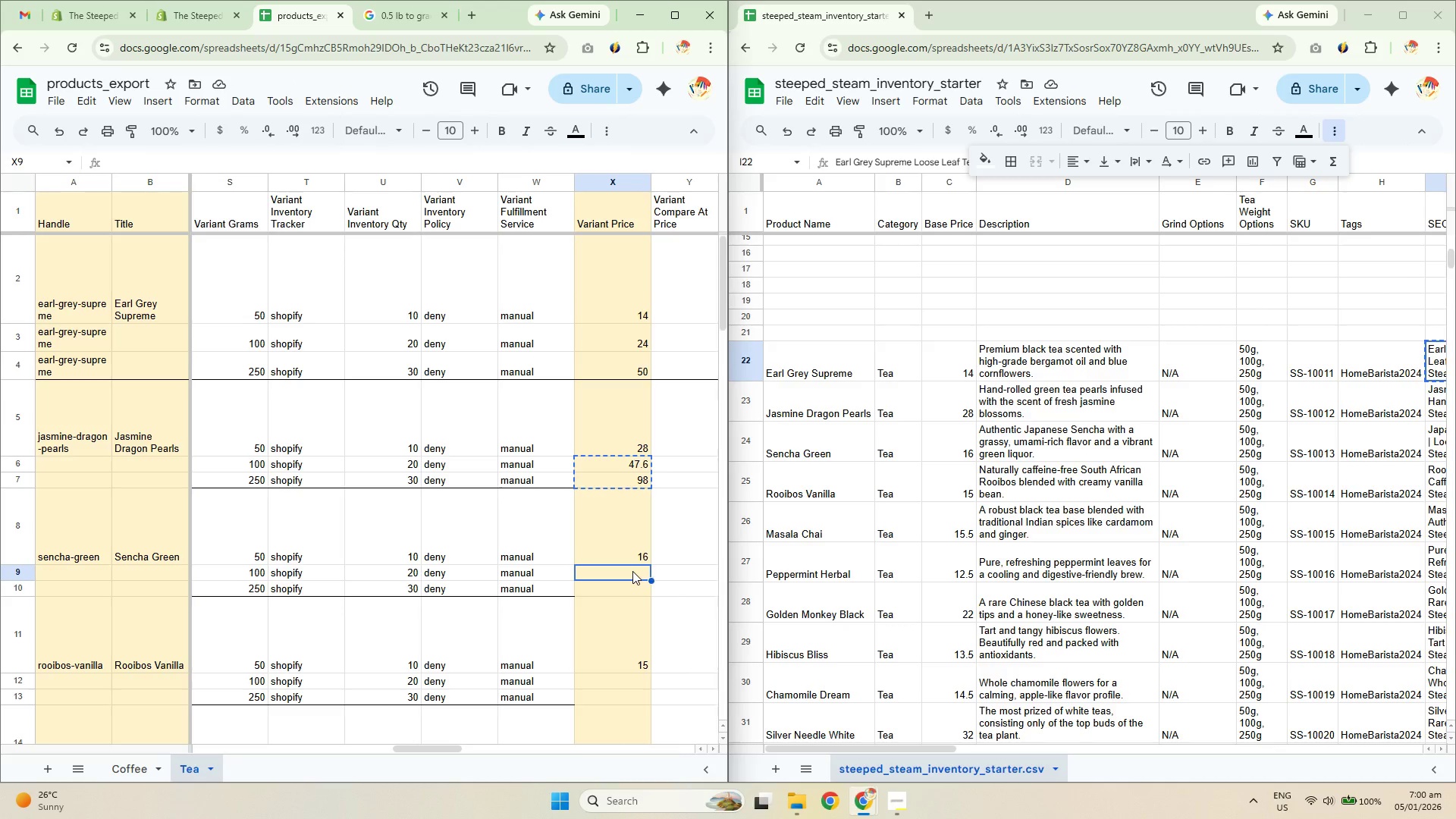 
key(Control+Shift+V)
 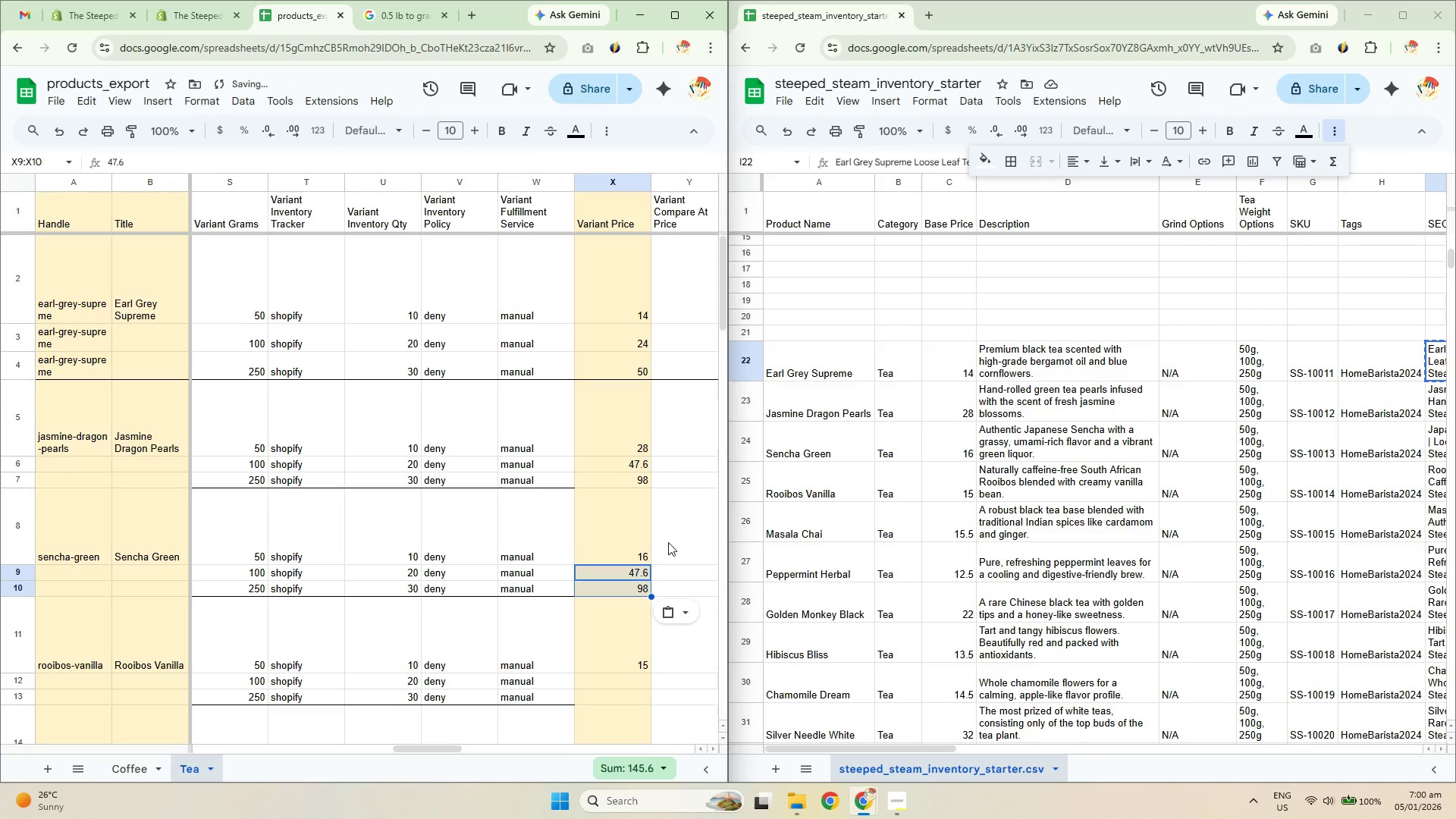 
key(Control+ControlLeft)
 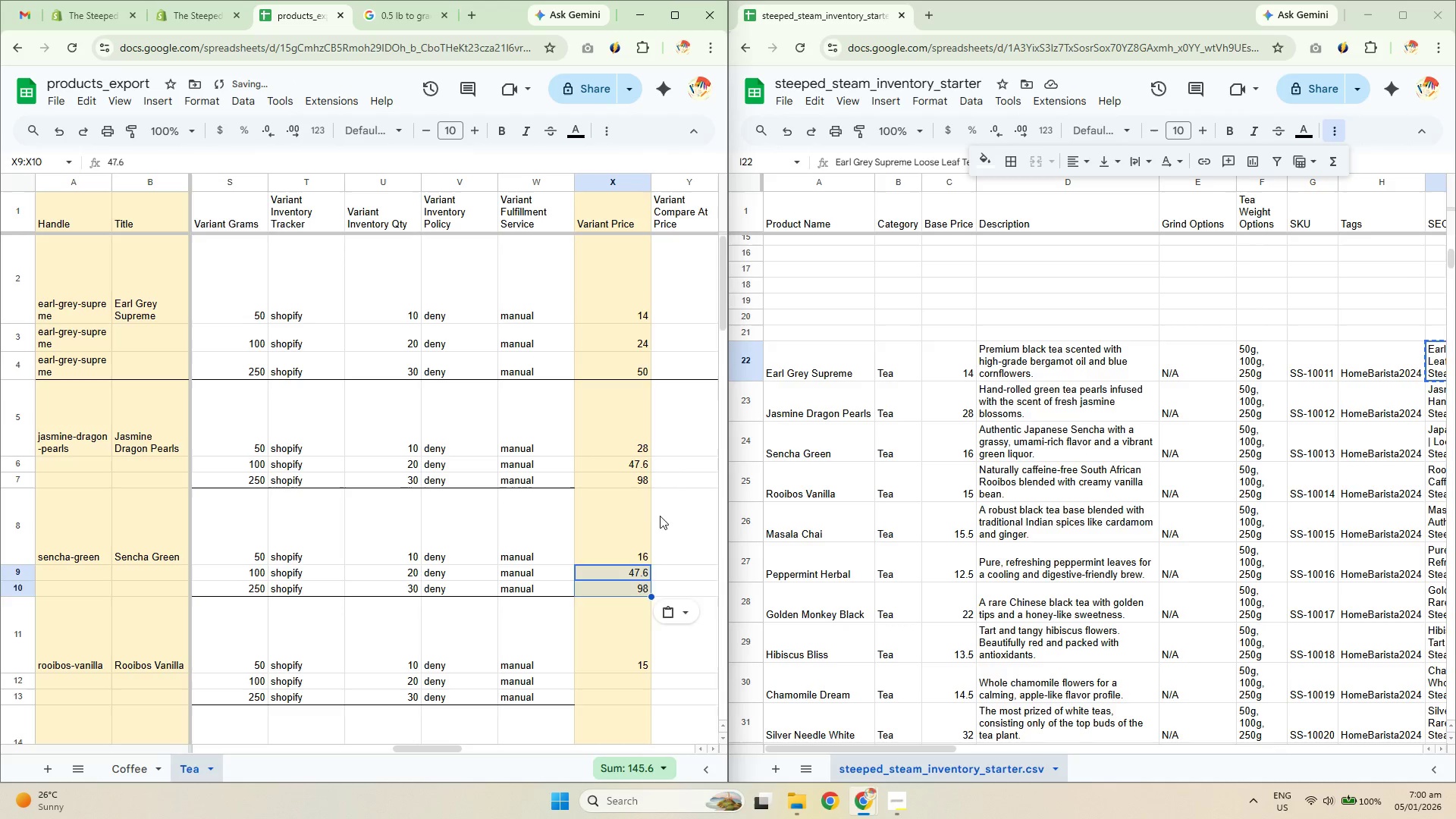 
key(Control+Z)
 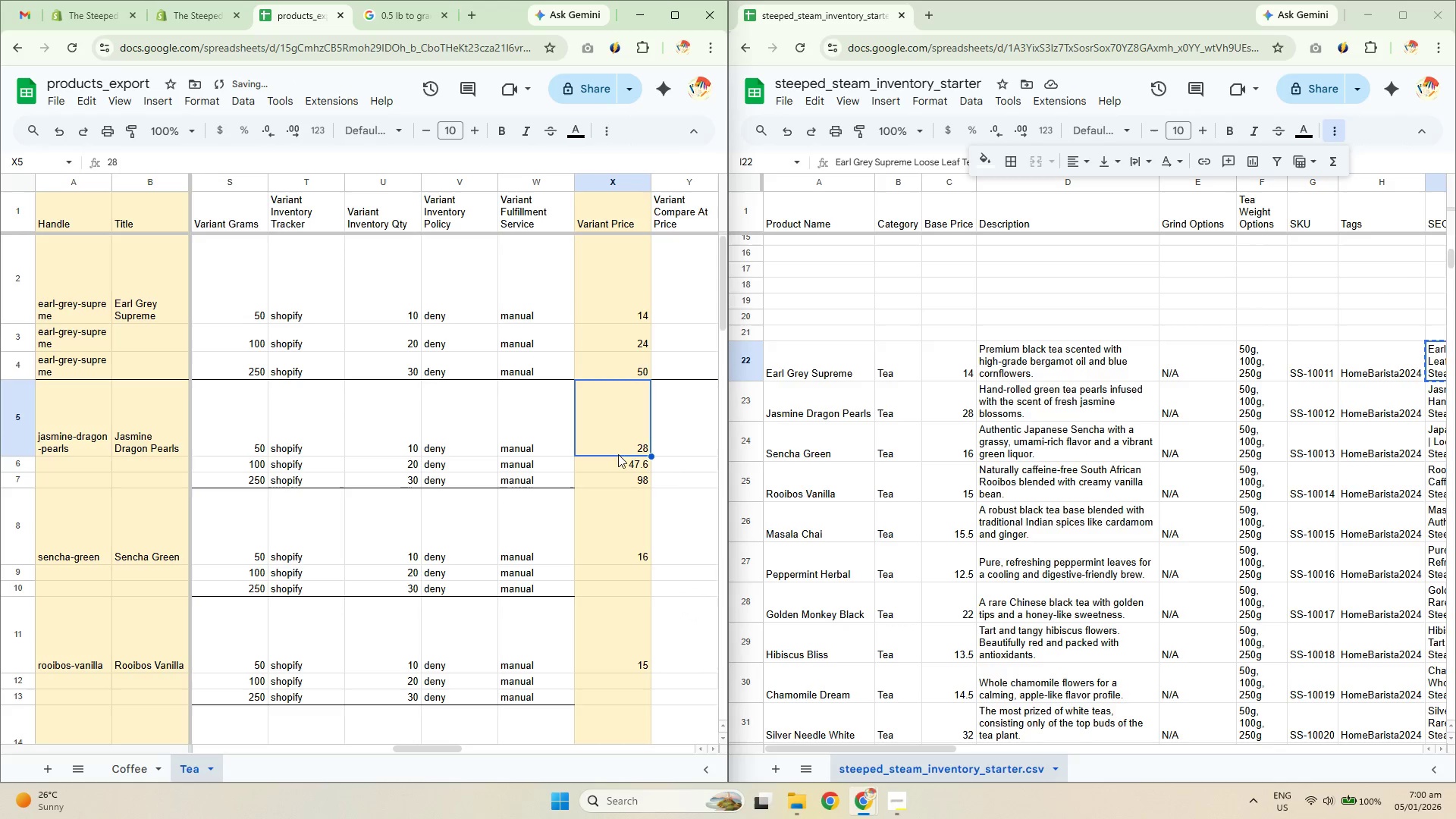 
double_click([623, 460])
 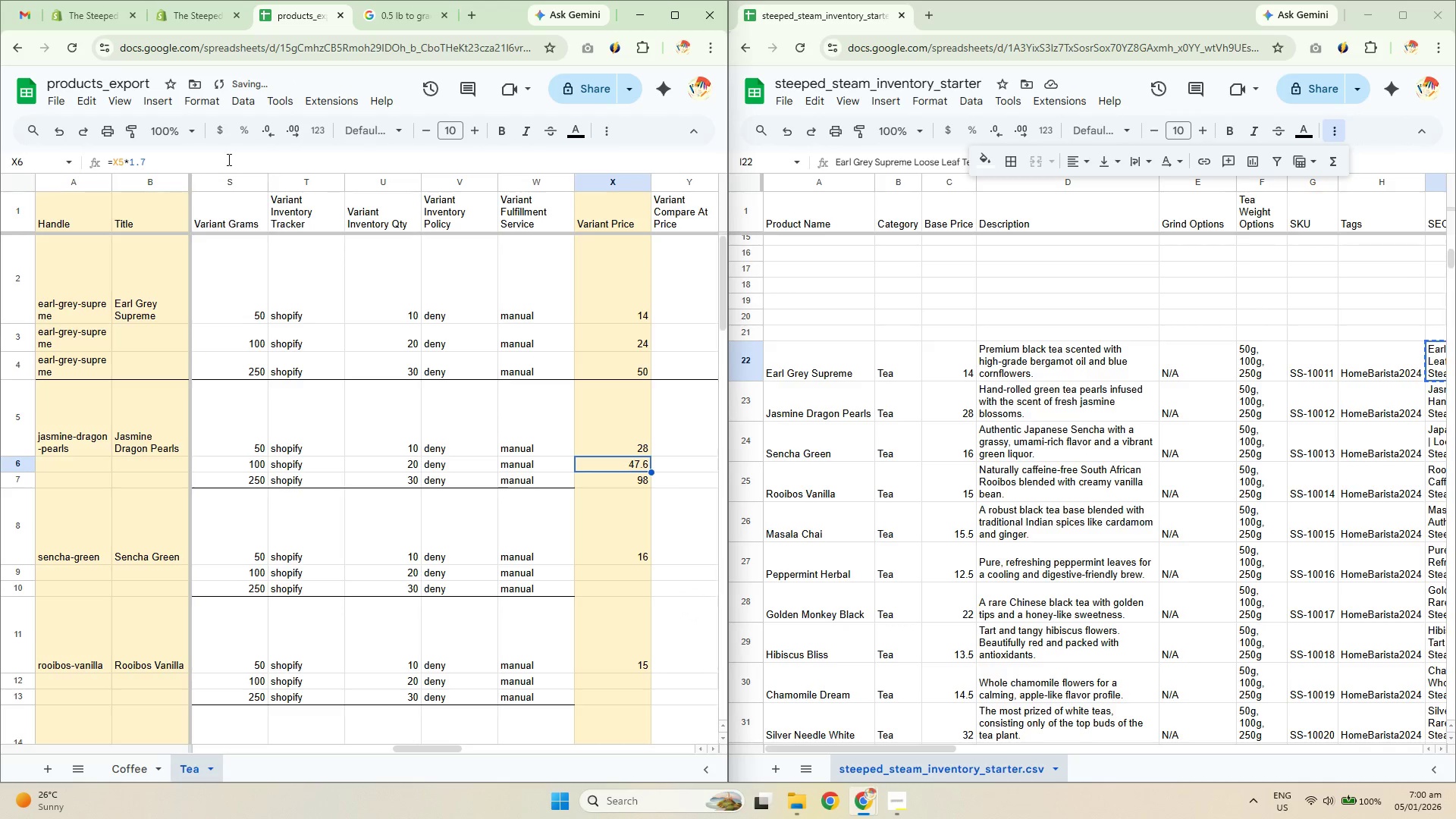 
left_click([225, 160])
 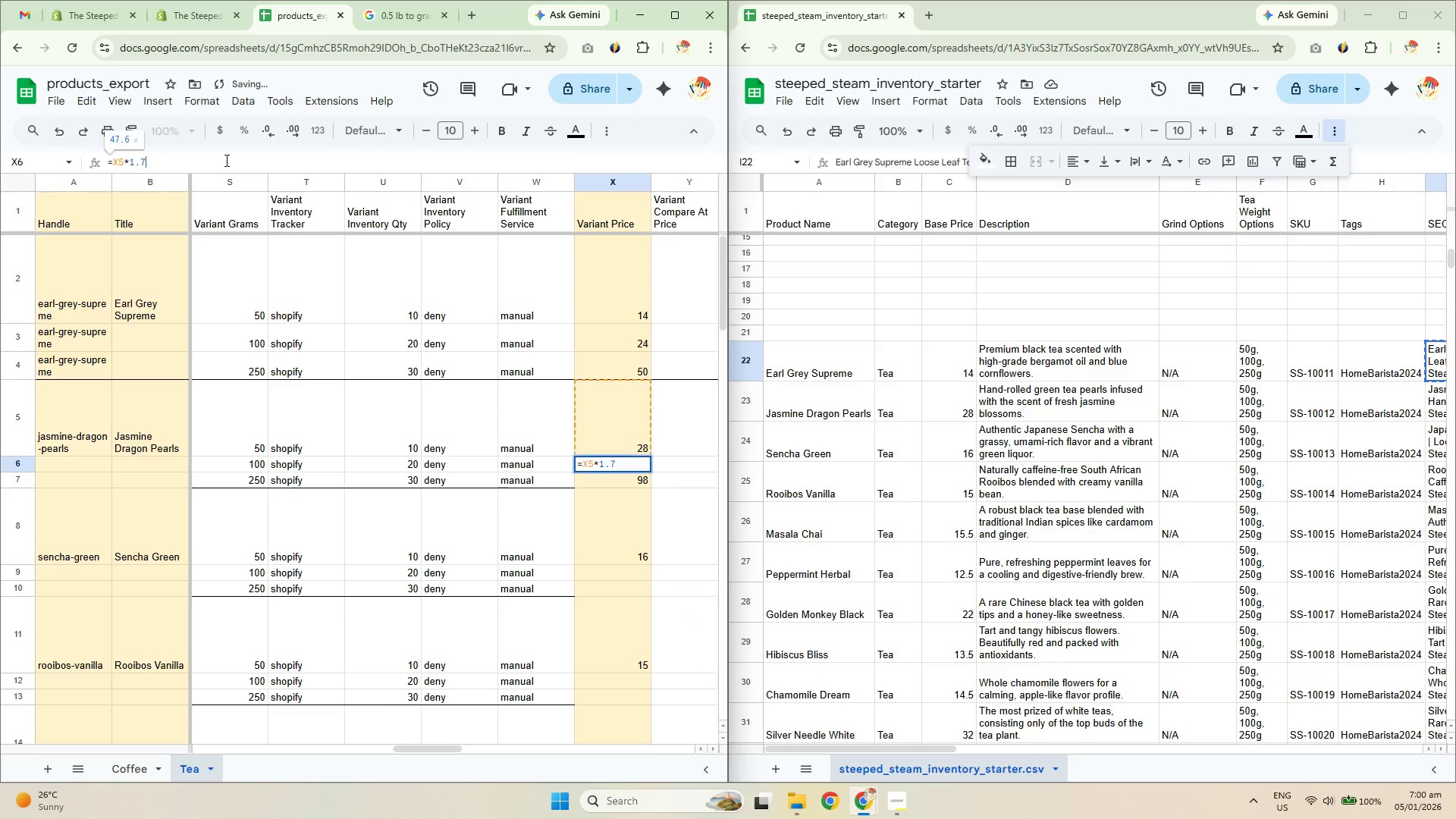 
key(Control+A)
 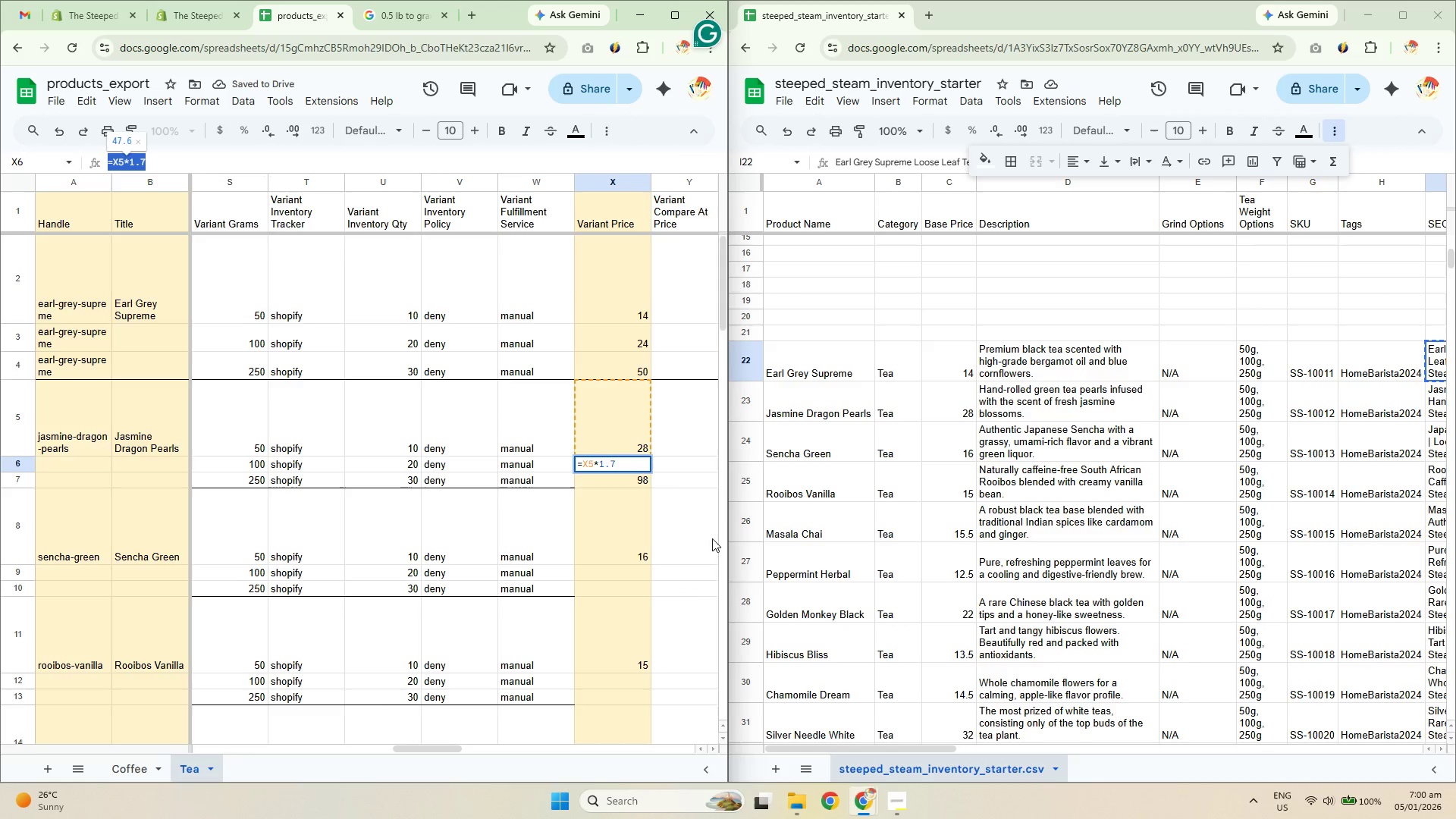 
left_click([657, 515])
 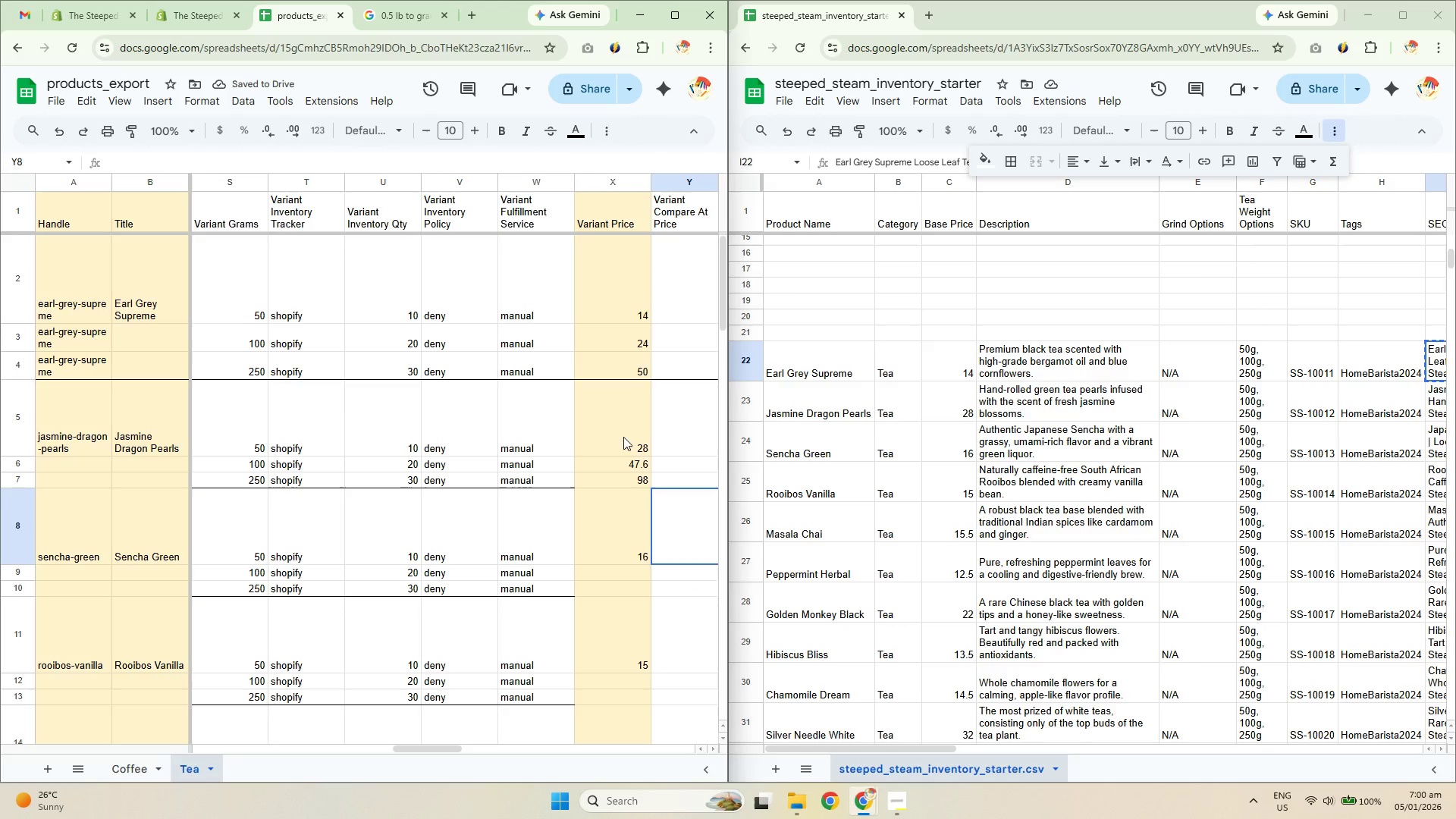 
left_click_drag(start_coordinate=[613, 427], to_coordinate=[628, 476])
 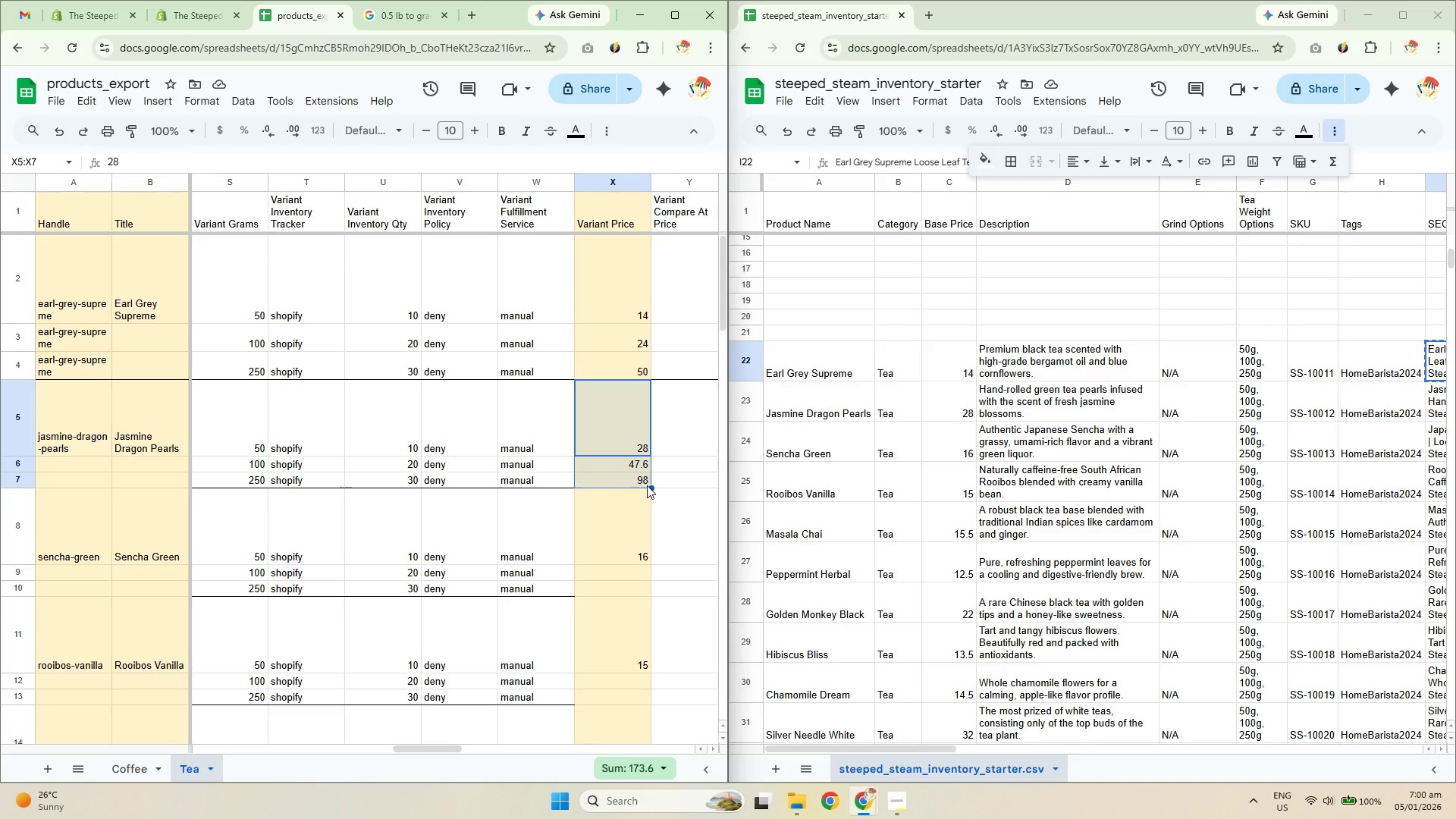 
left_click_drag(start_coordinate=[649, 485], to_coordinate=[644, 598])
 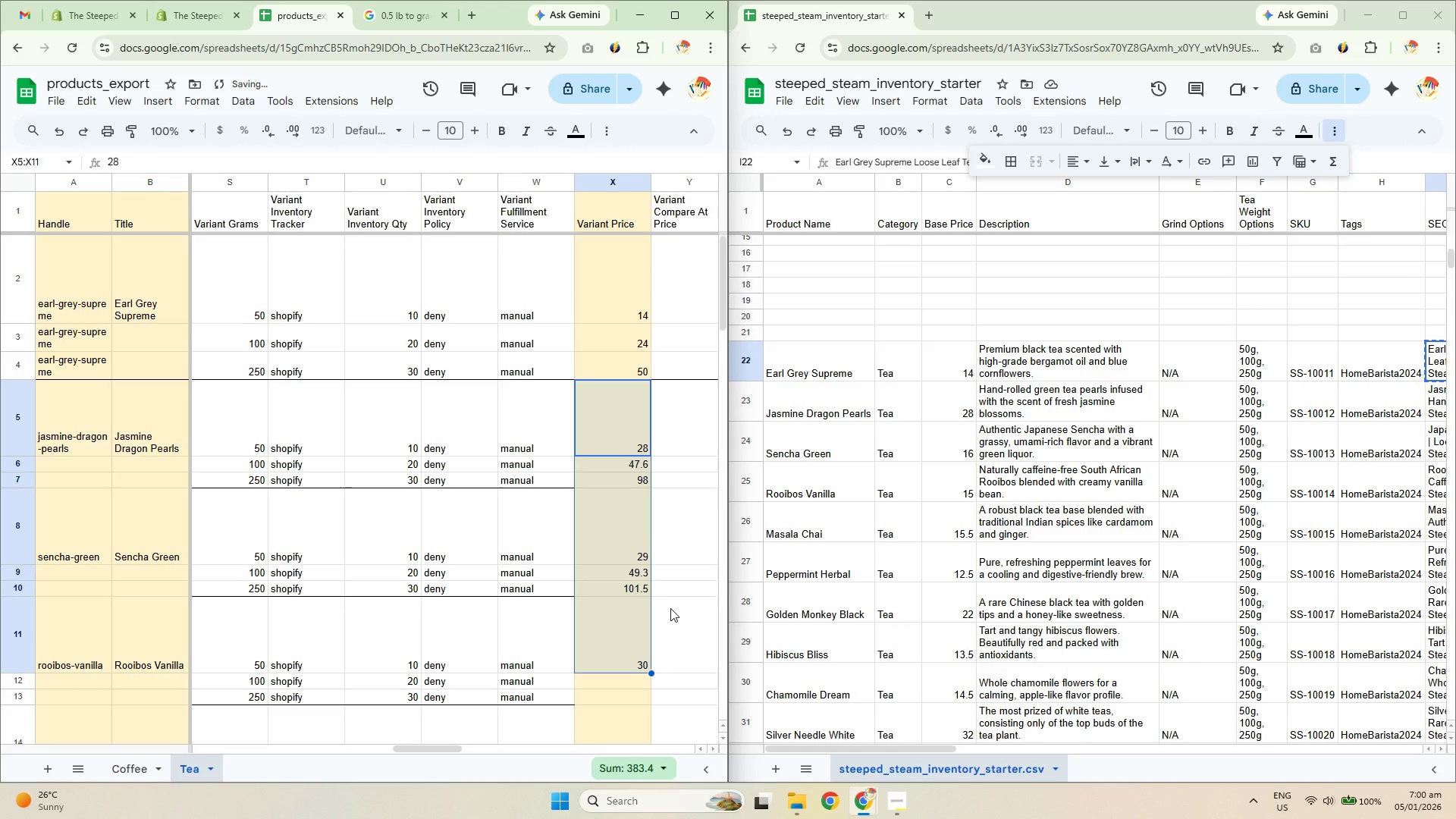 
key(Control+Z)
 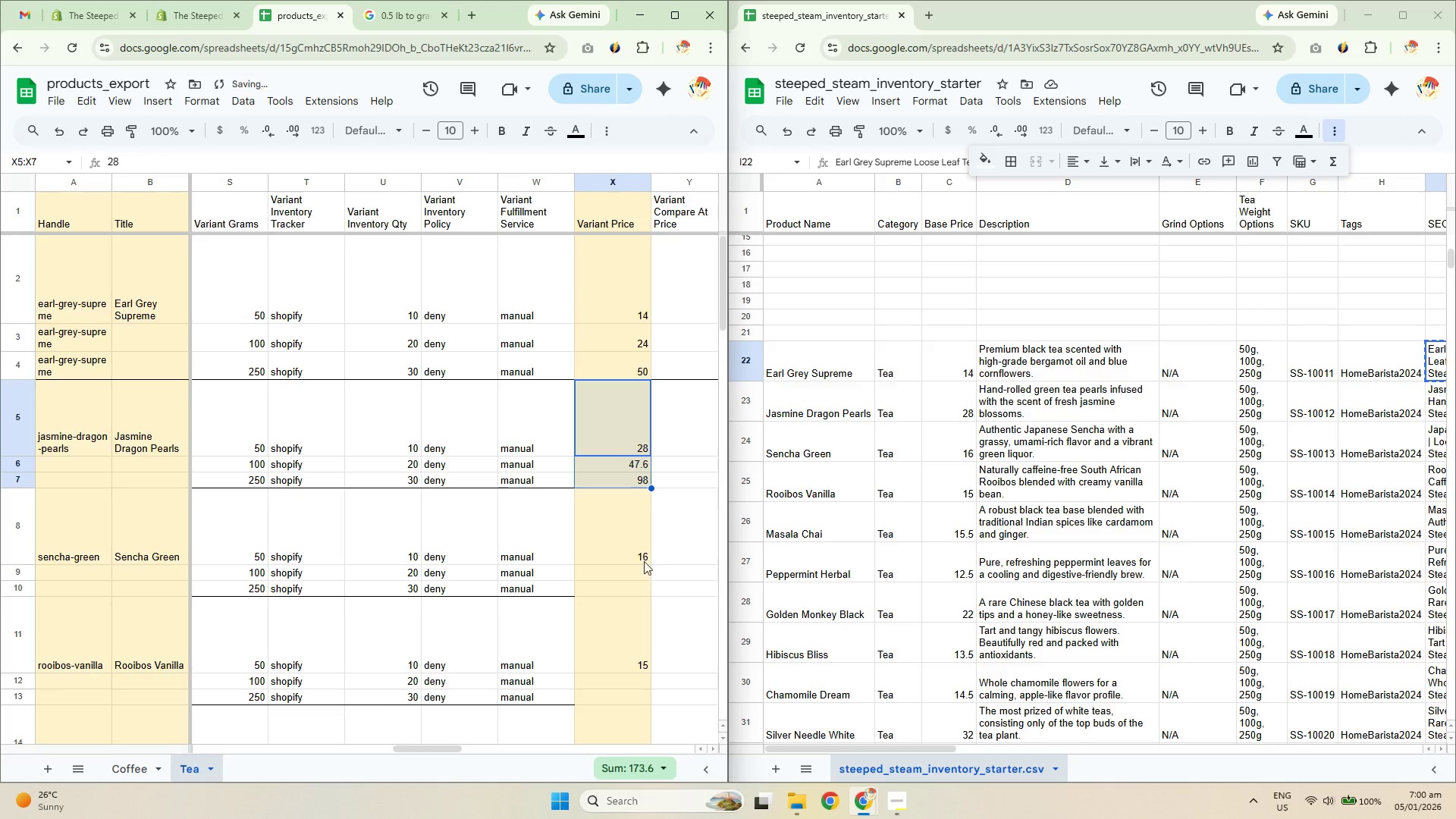 
left_click([637, 551])
 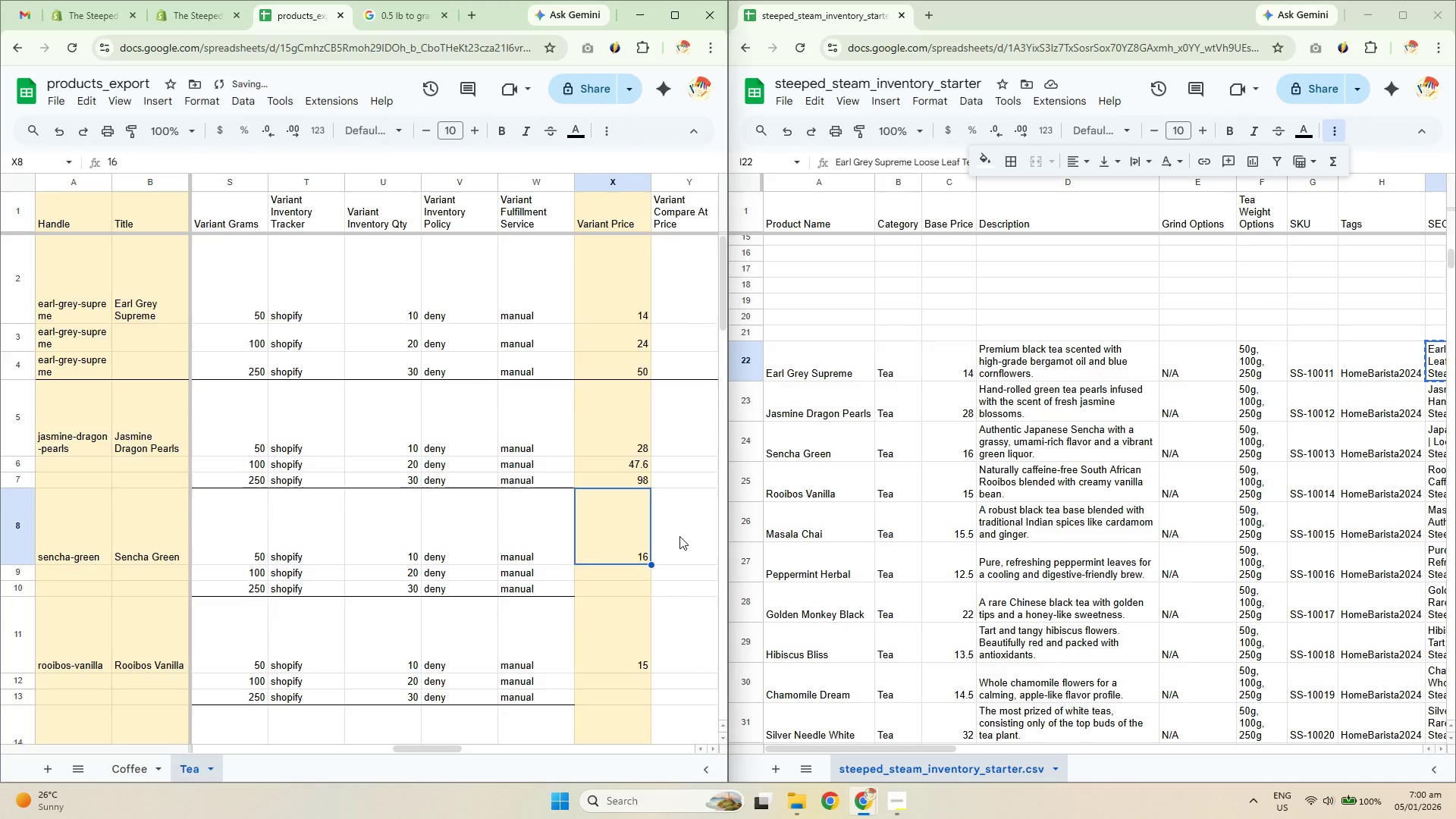 
scroll: coordinate [679, 536], scroll_direction: down, amount: 1.0
 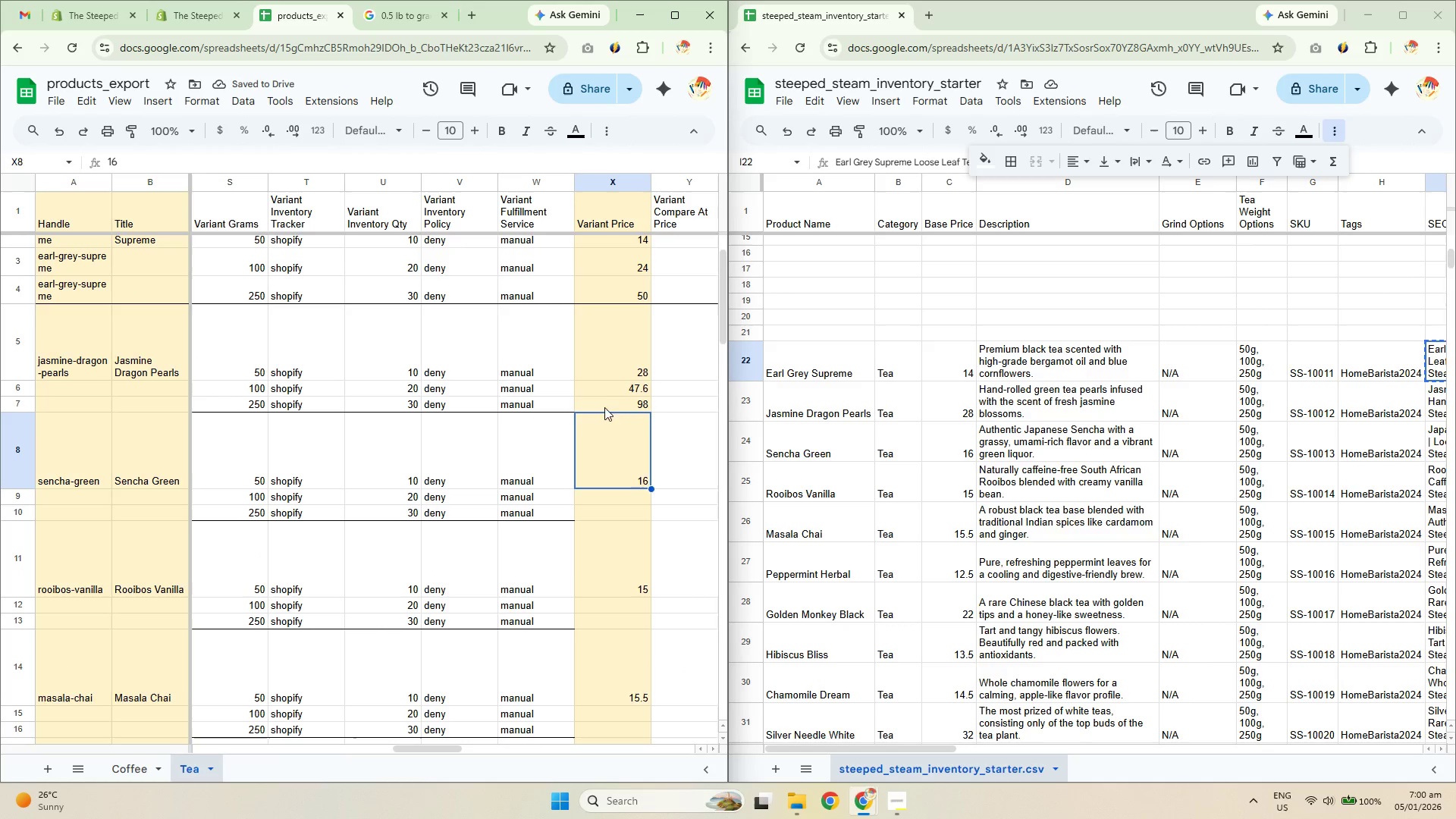 
left_click([601, 393])
 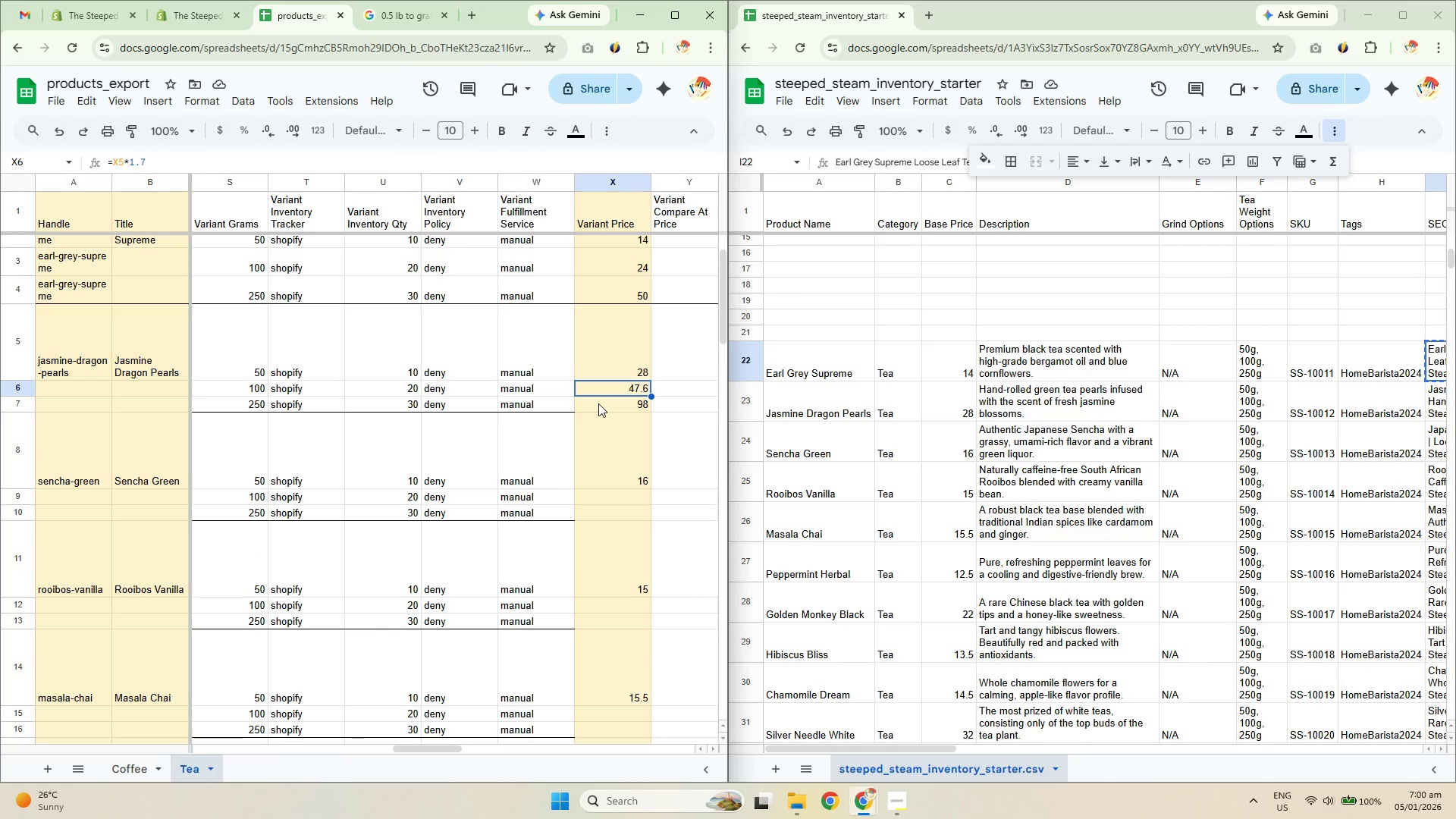 
left_click([609, 408])
 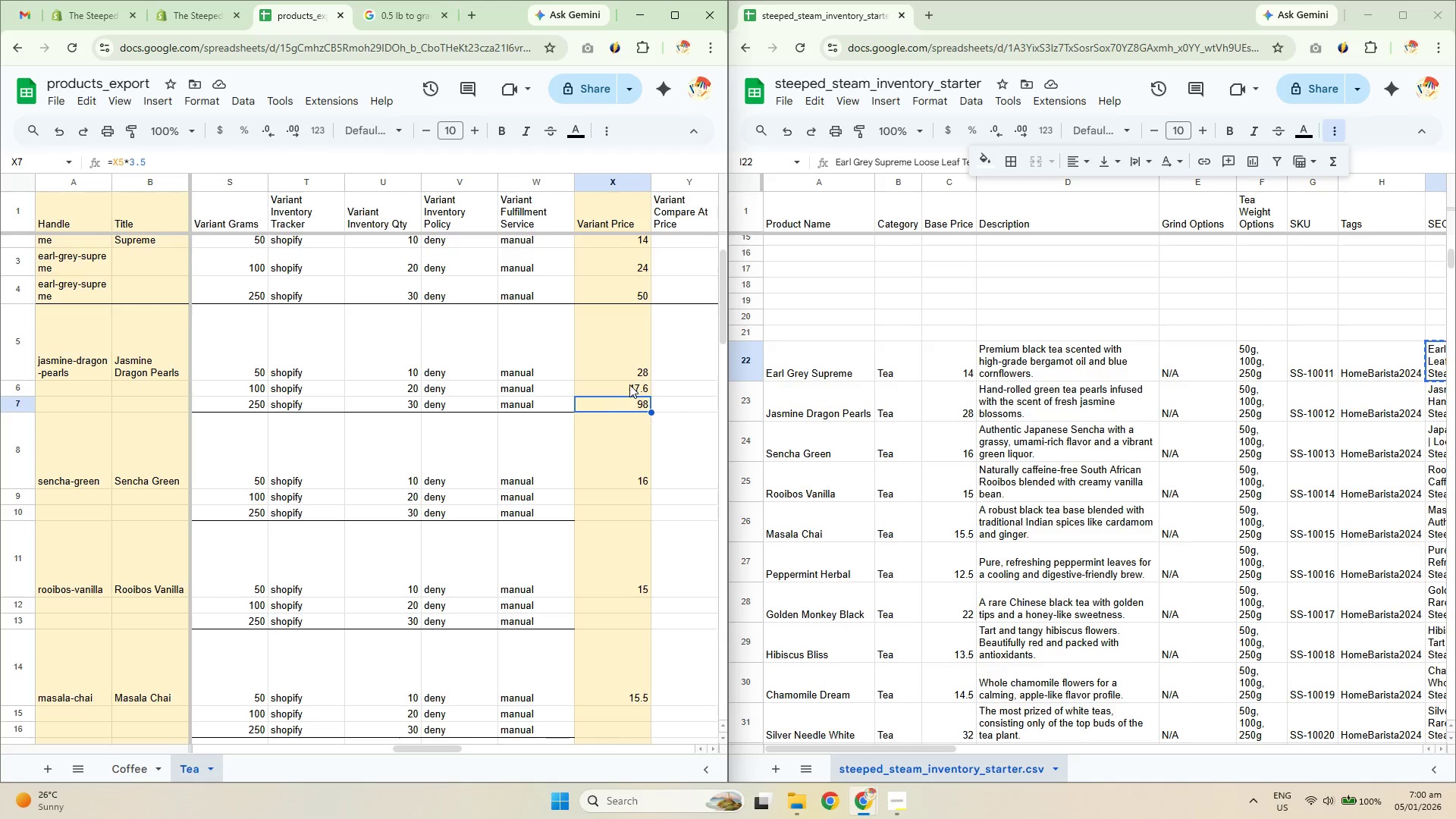 
left_click_drag(start_coordinate=[629, 384], to_coordinate=[629, 404])
 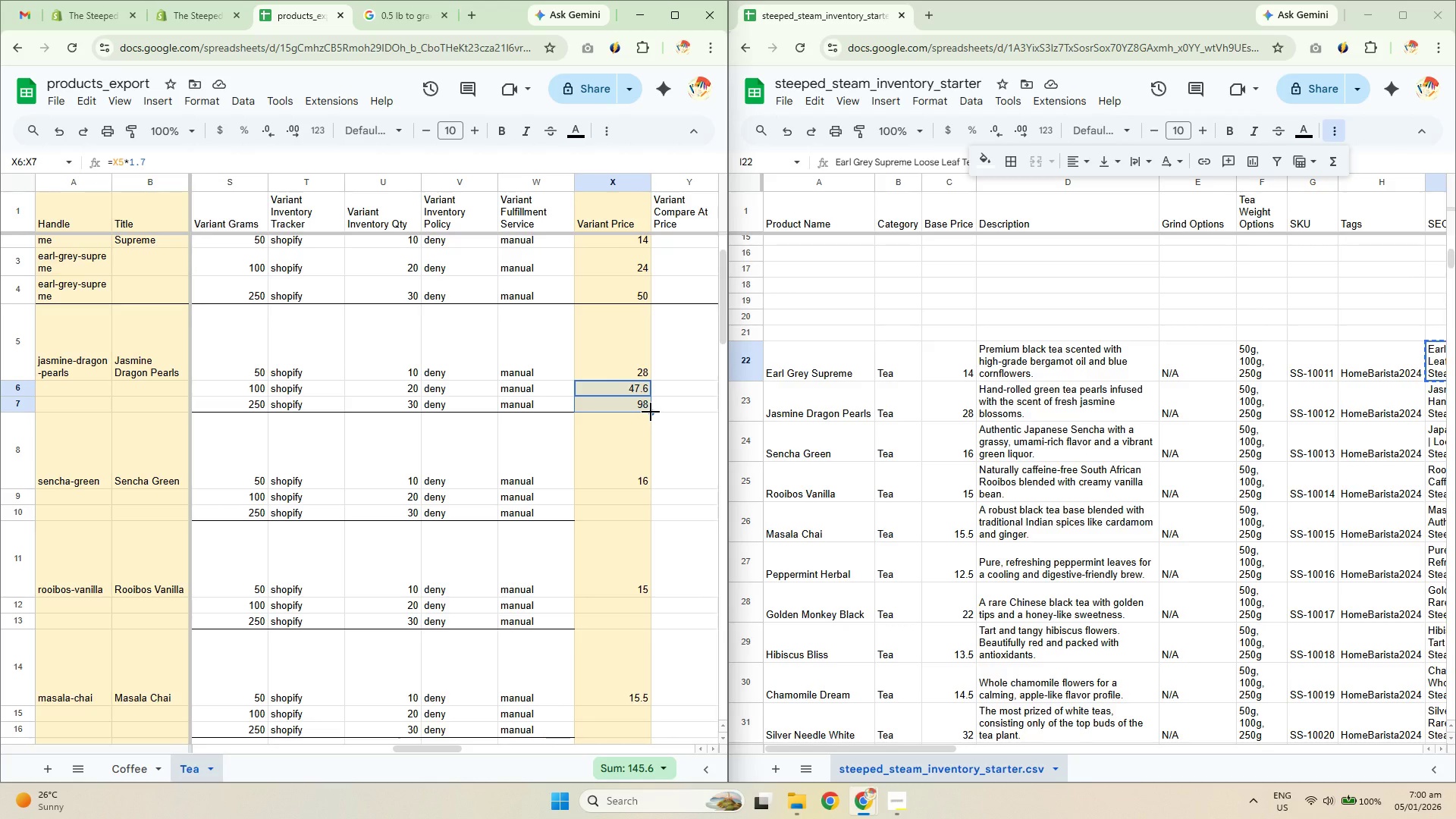 
left_click_drag(start_coordinate=[651, 412], to_coordinate=[653, 520])
 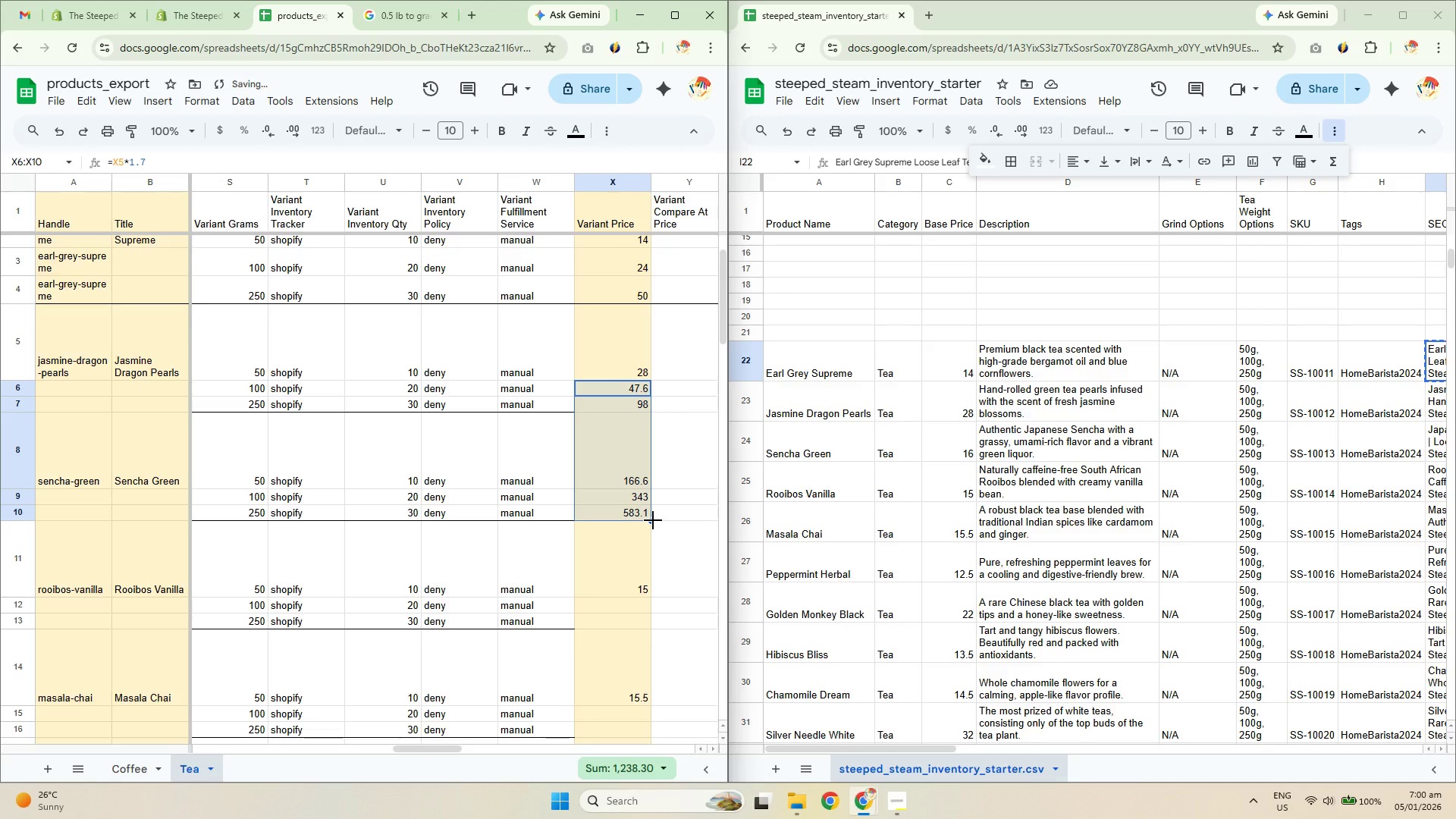 
key(Control+Z)
 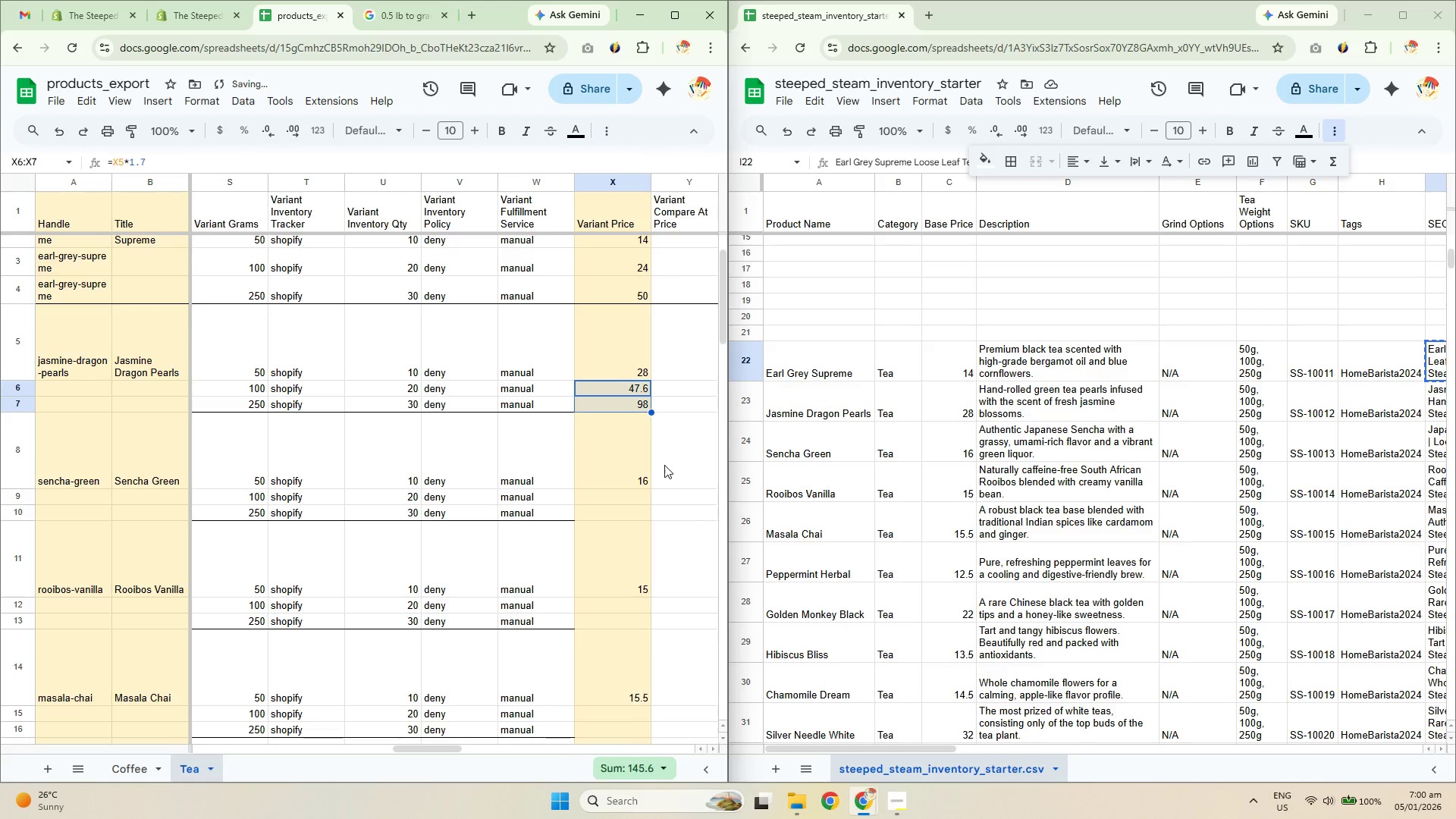 
left_click([664, 465])
 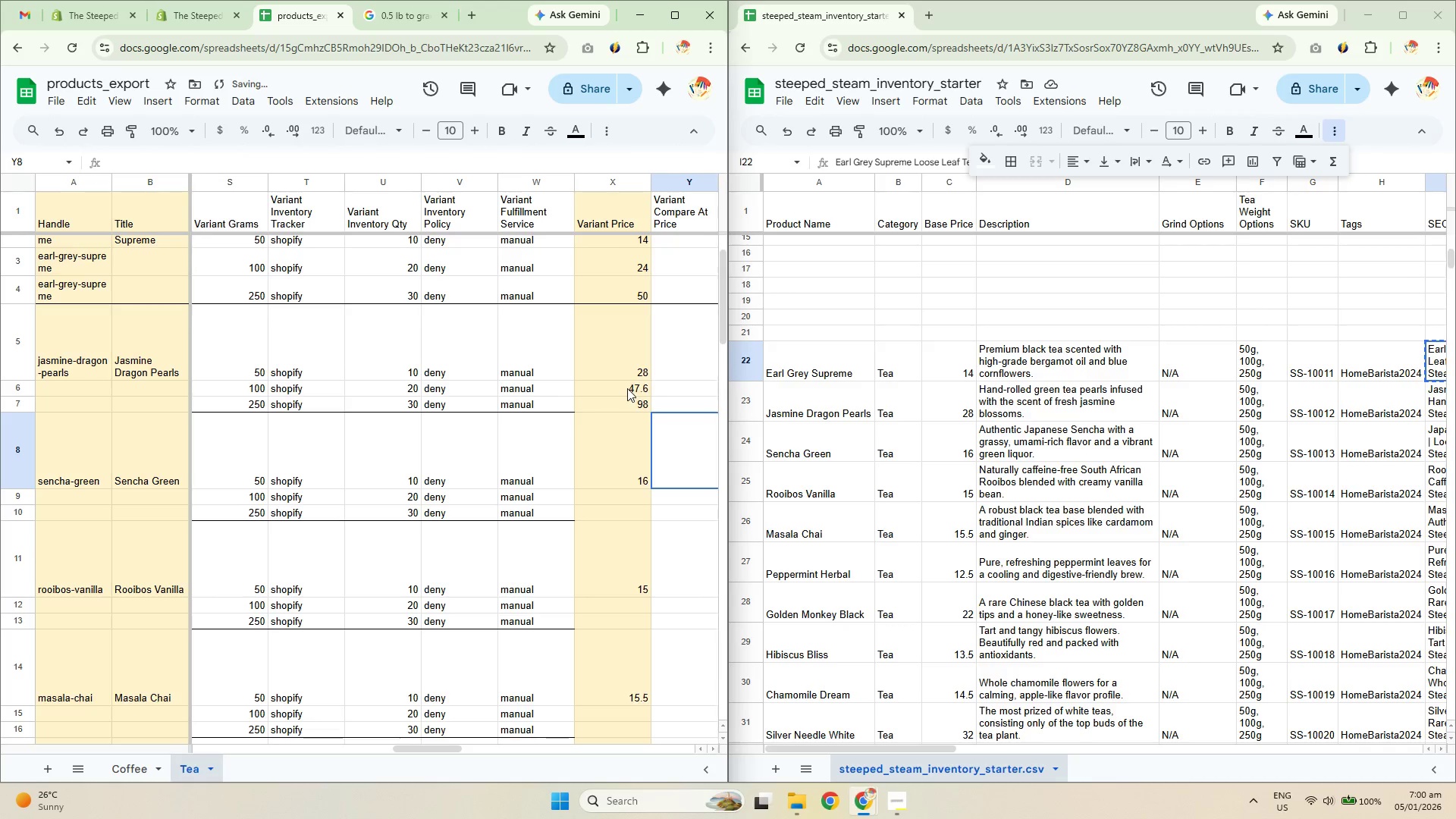 
left_click([624, 387])
 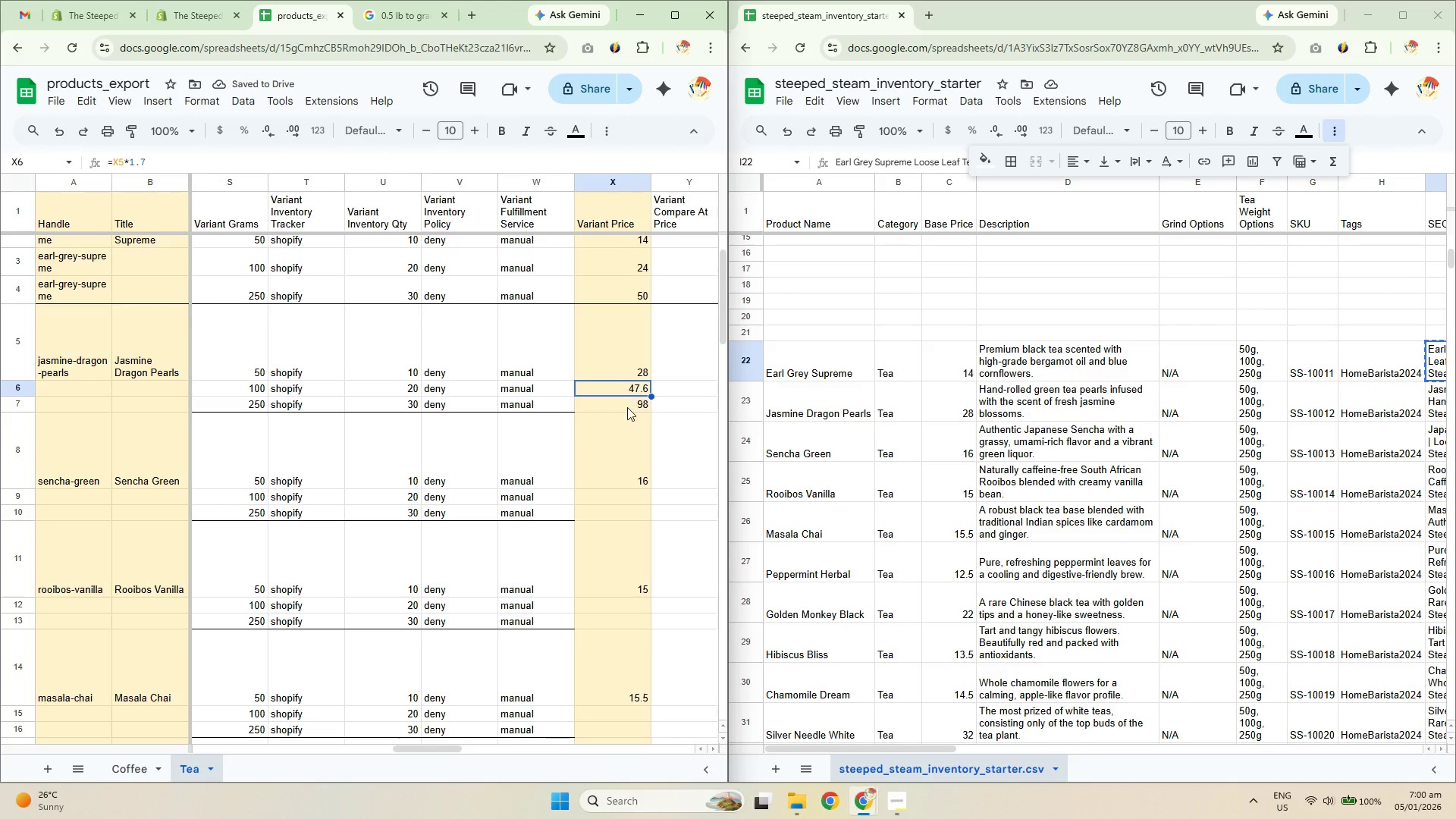 
left_click([627, 413])
 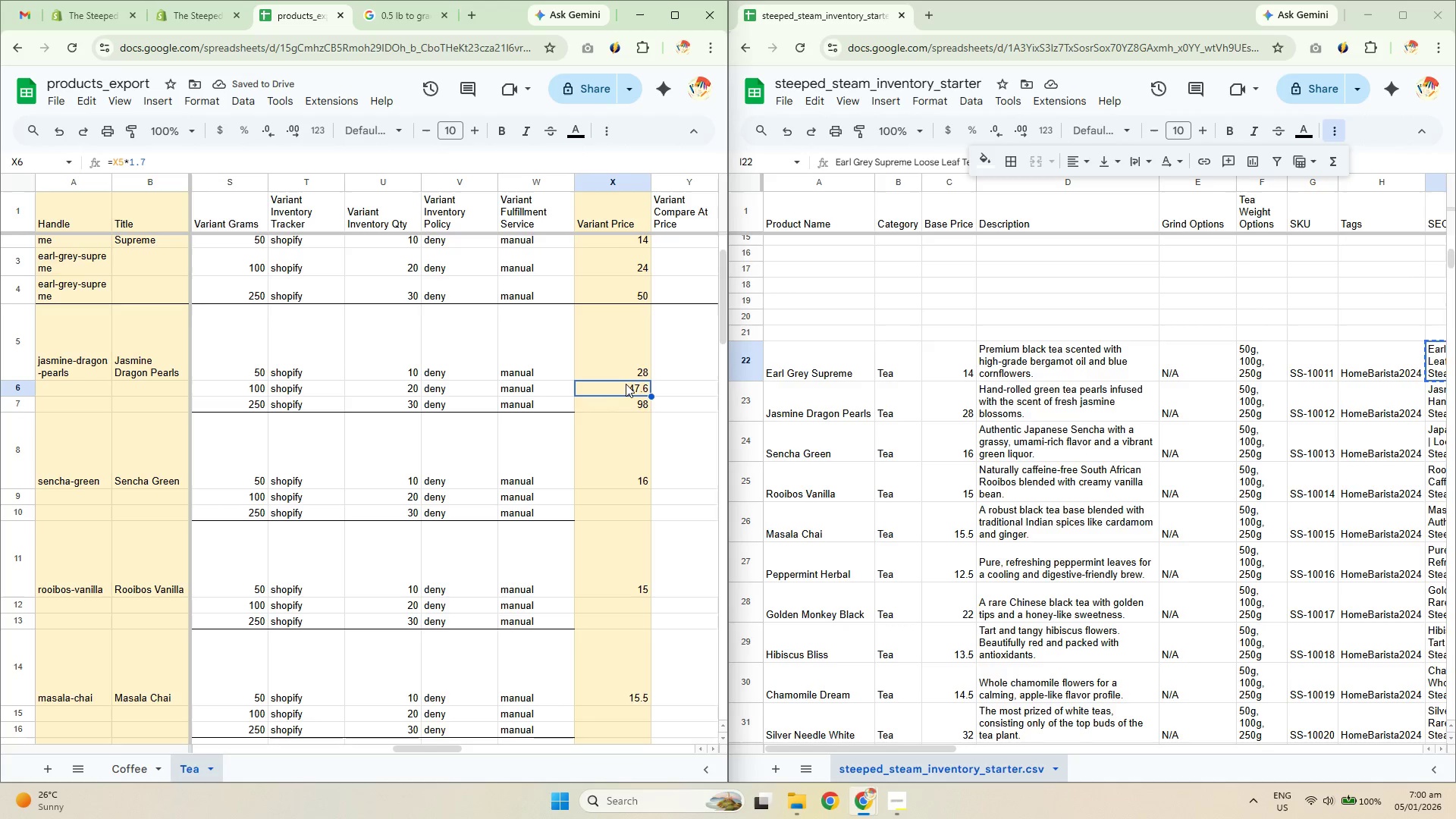 
double_click([631, 368])
 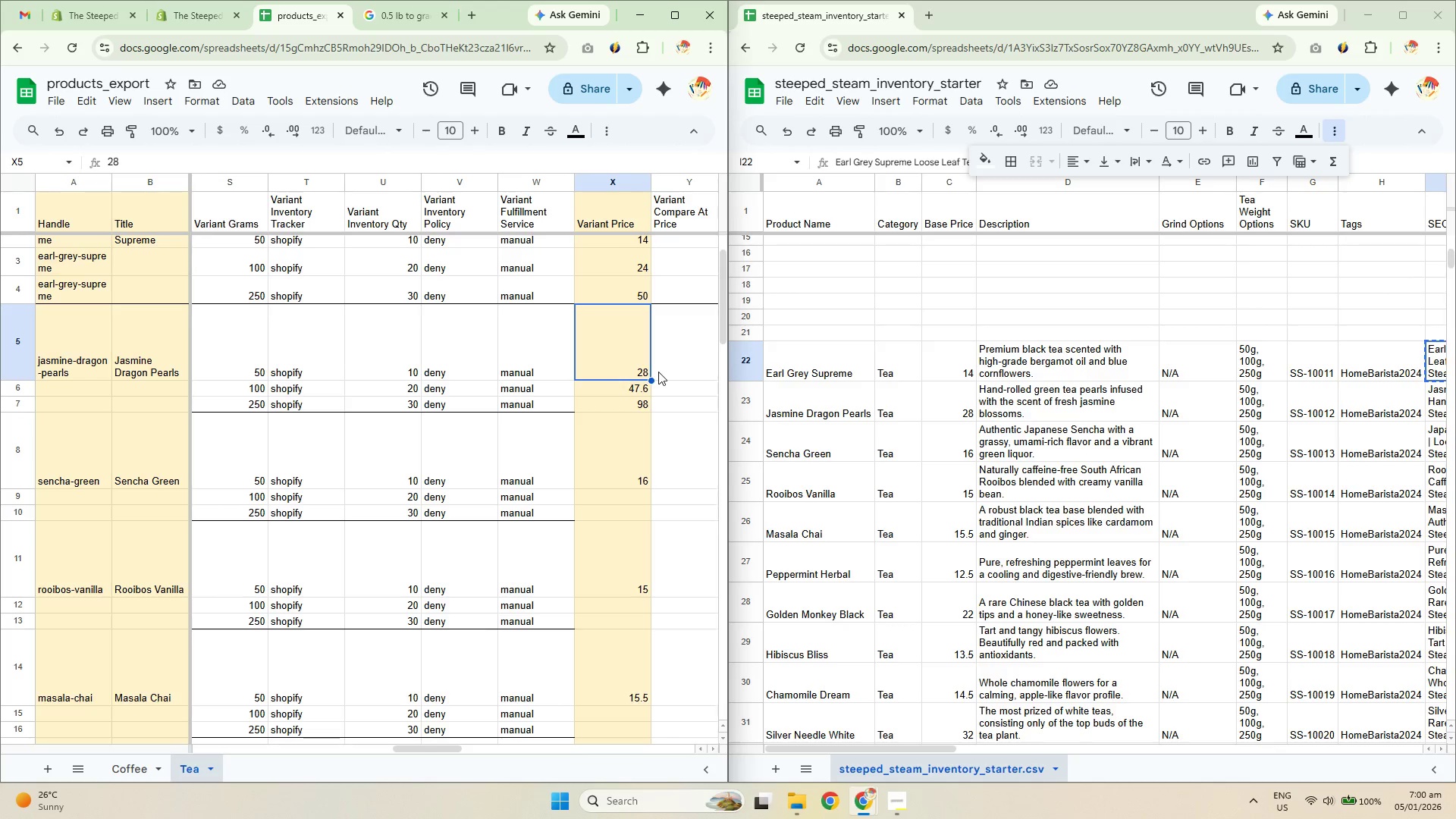 
key(Delete)
 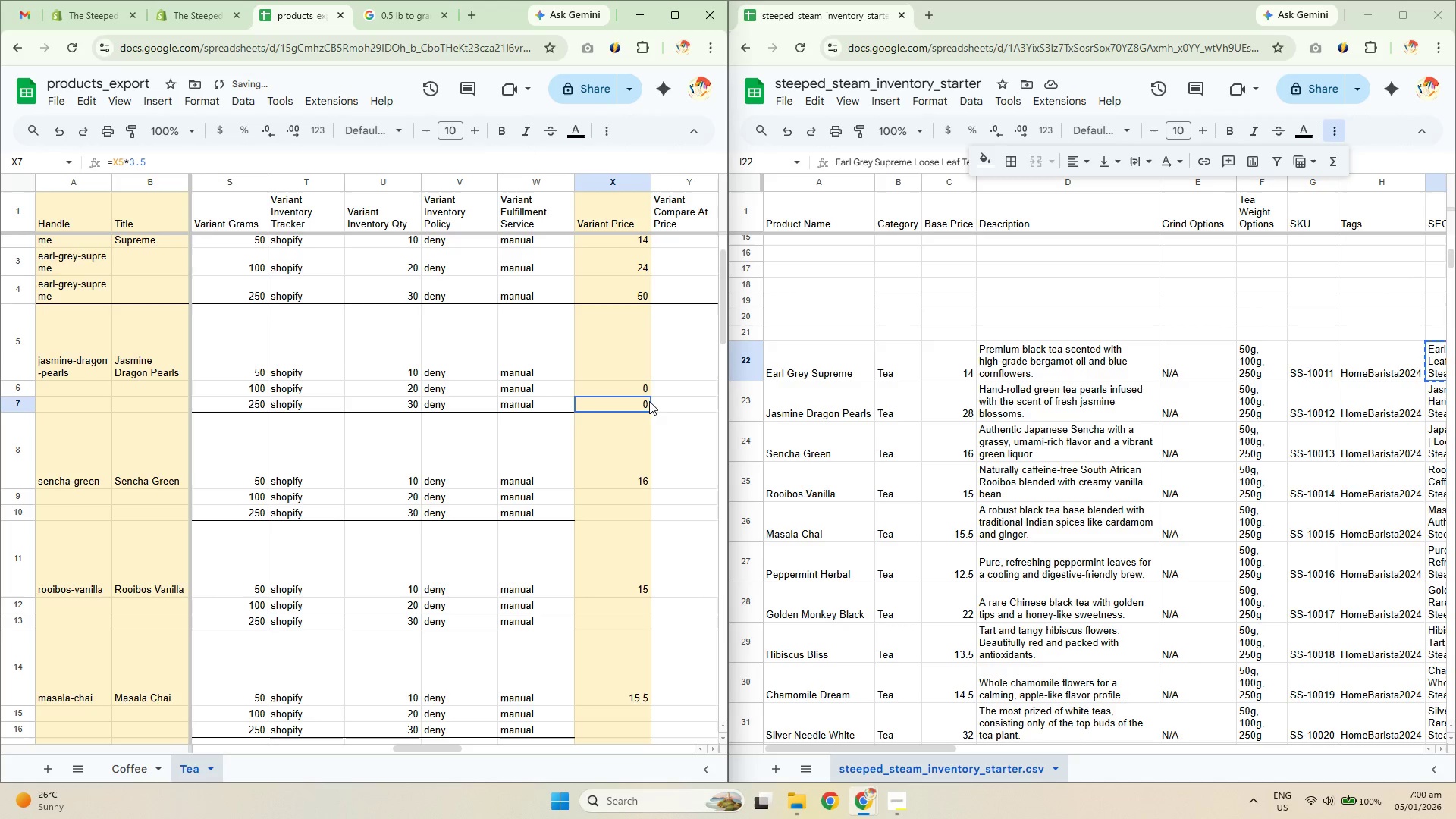 
left_click_drag(start_coordinate=[622, 385], to_coordinate=[619, 409])
 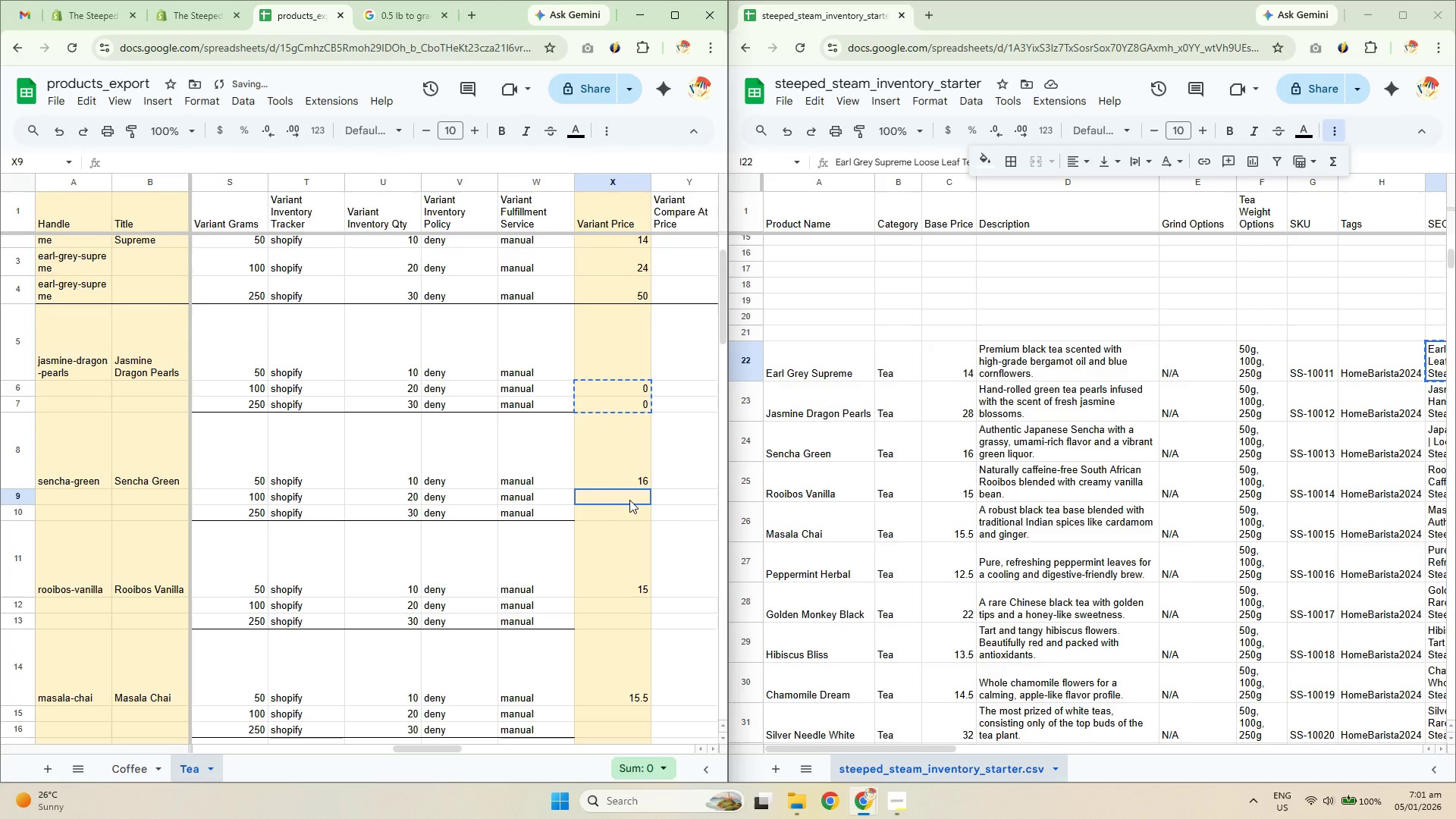 
key(Control+C)
 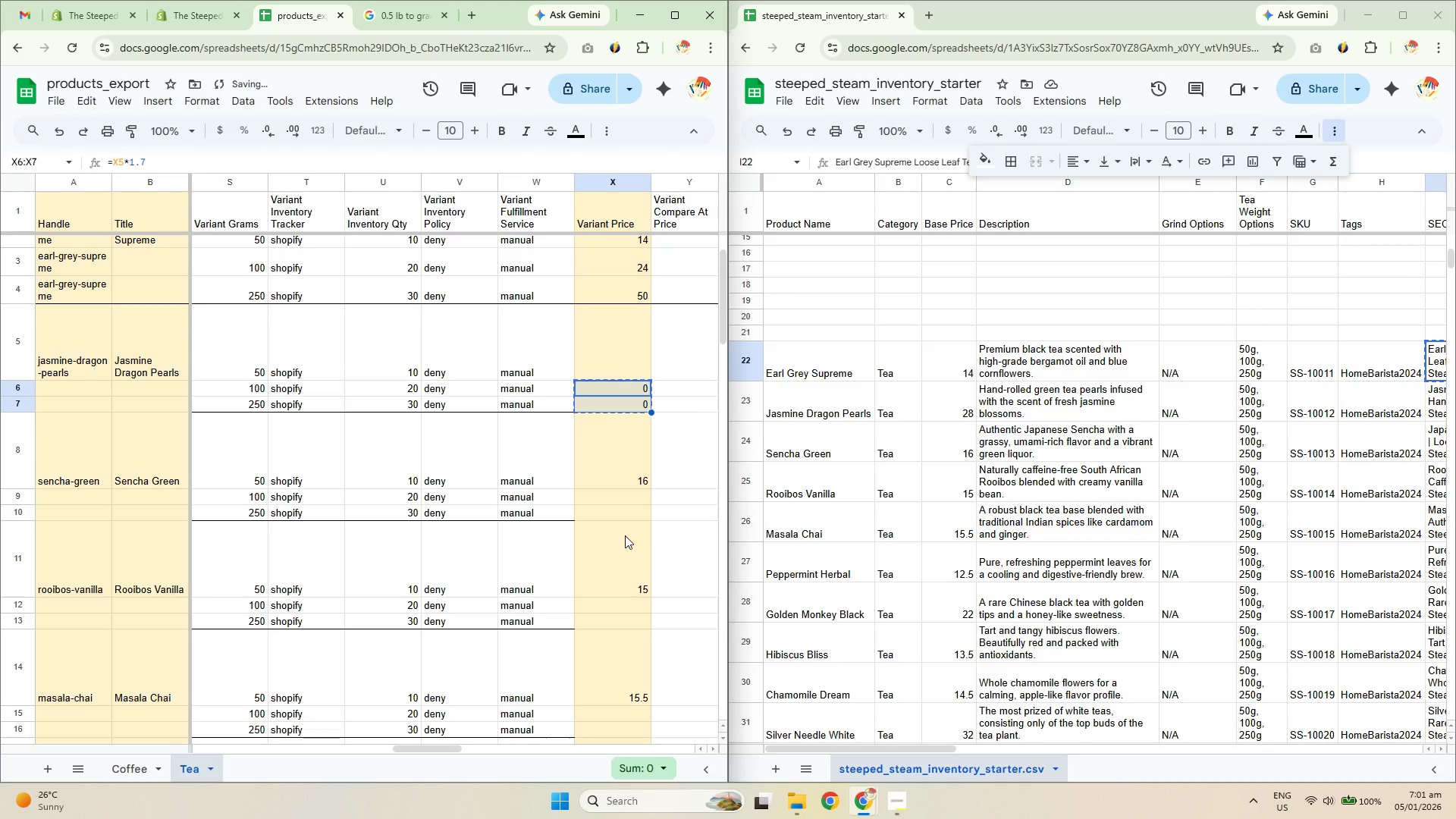 
key(Control+C)
 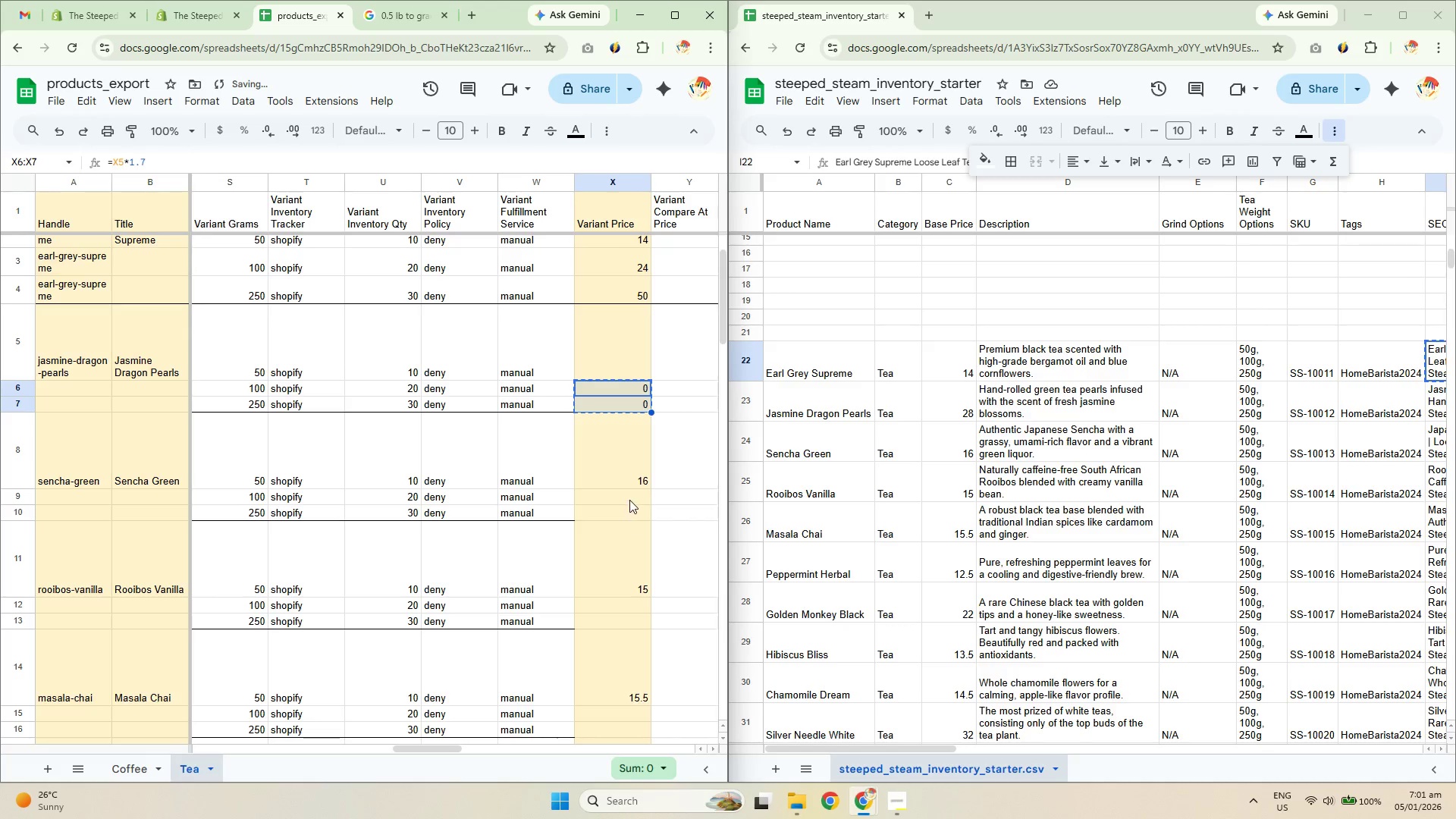 
left_click([629, 500])
 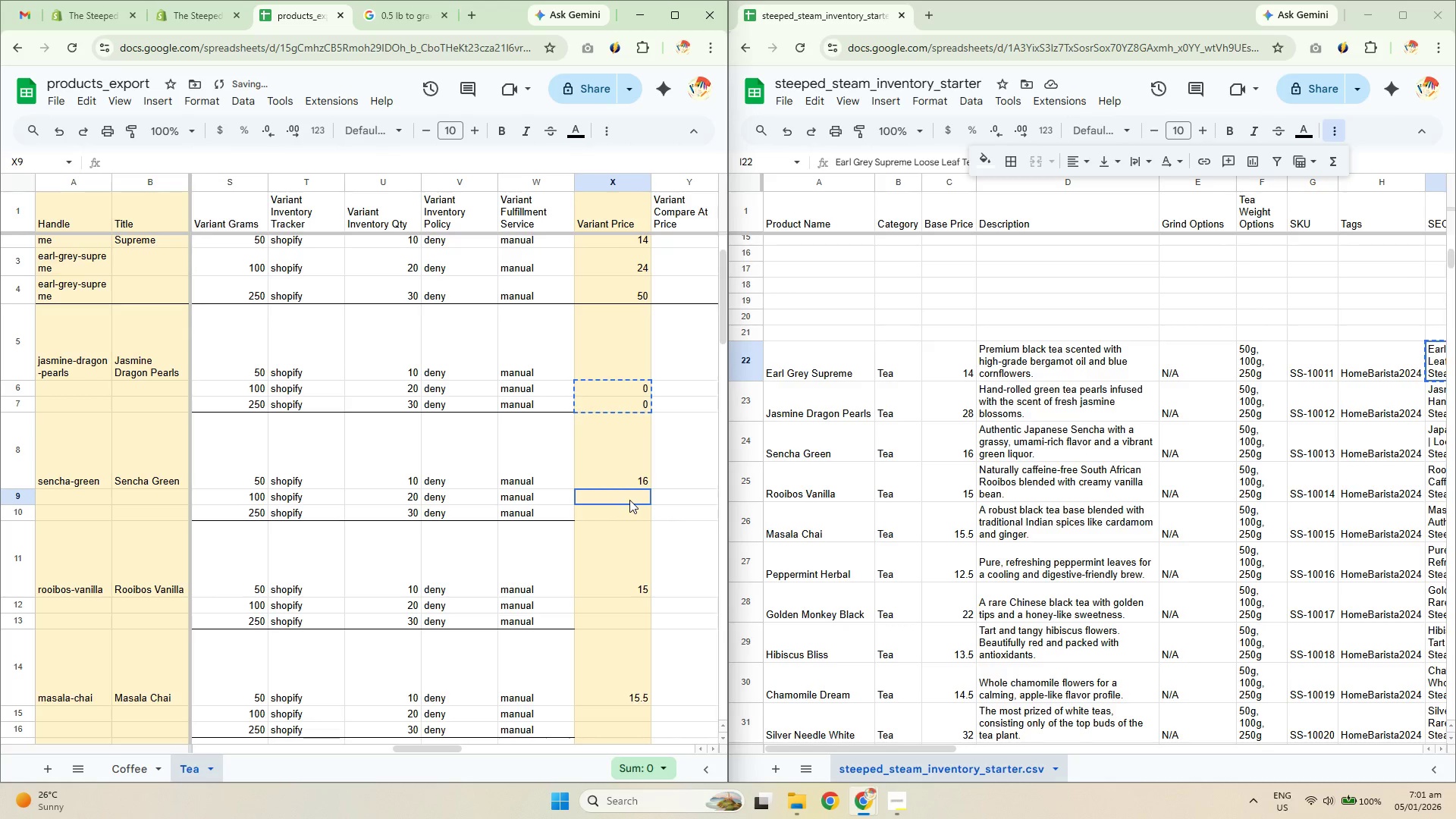 
key(Control+ControlLeft)
 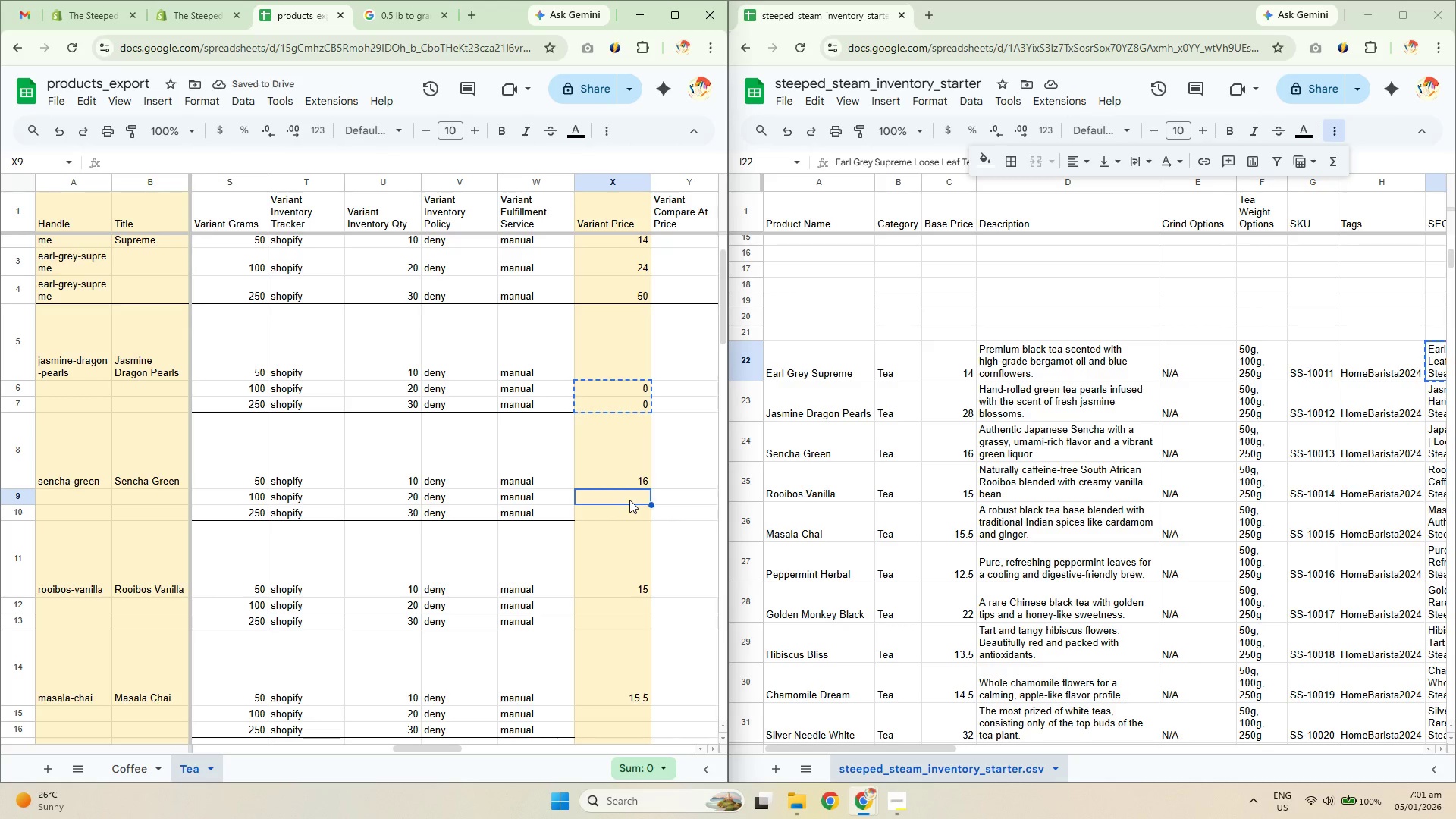 
key(Control+V)
 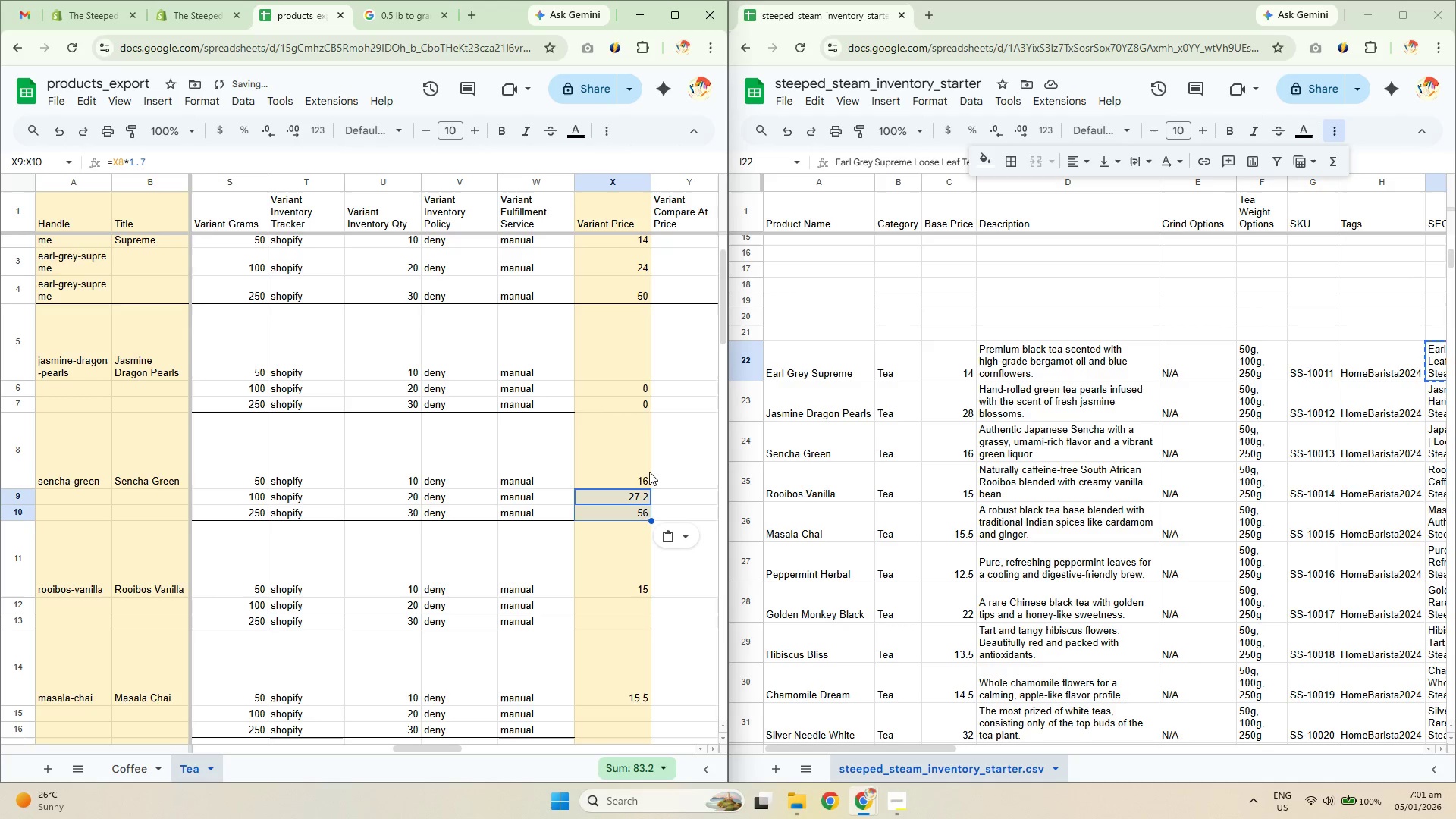 
scroll: coordinate [650, 463], scroll_direction: down, amount: 2.0
 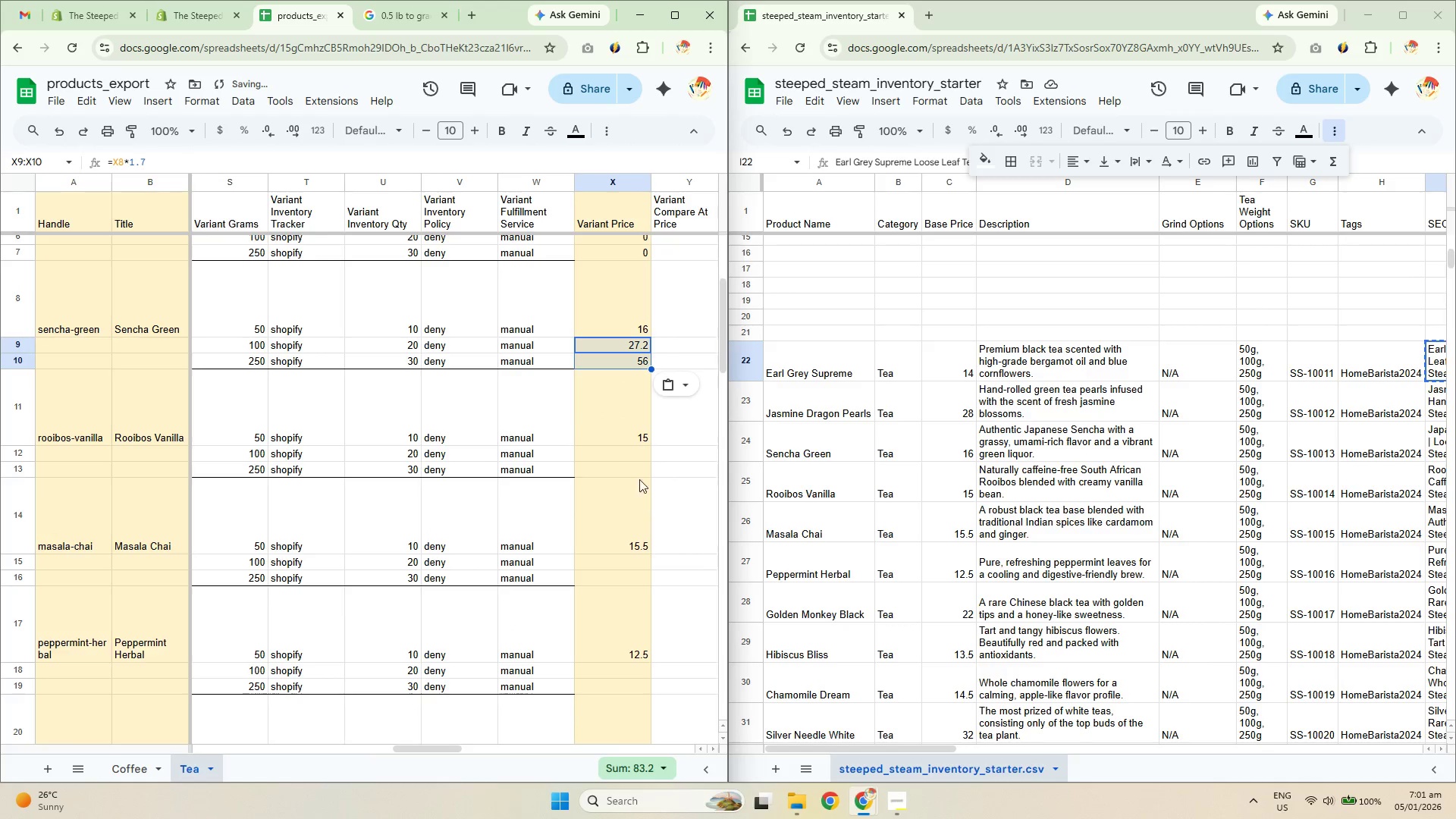 
left_click([629, 452])
 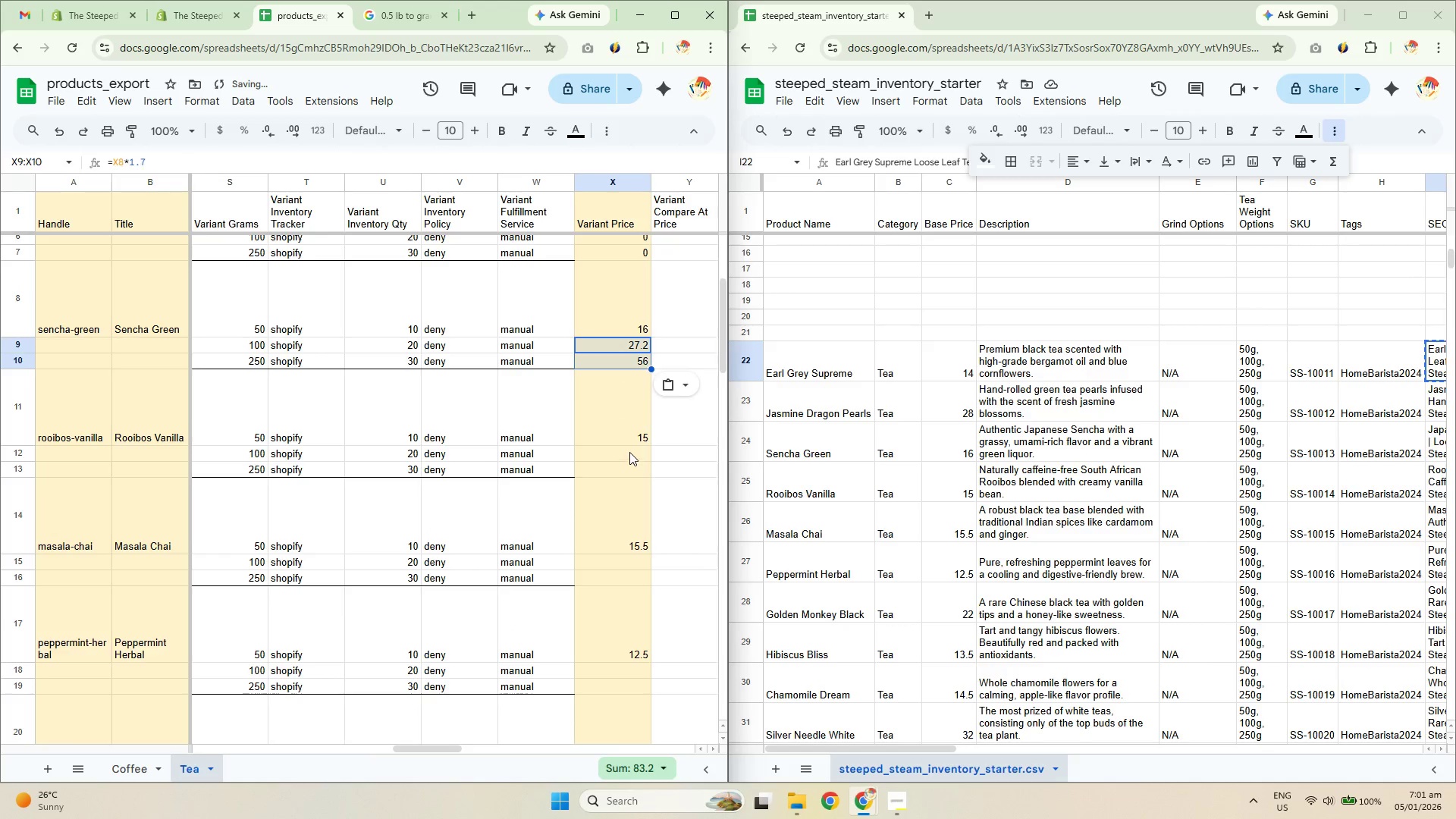 
key(Control+ControlLeft)
 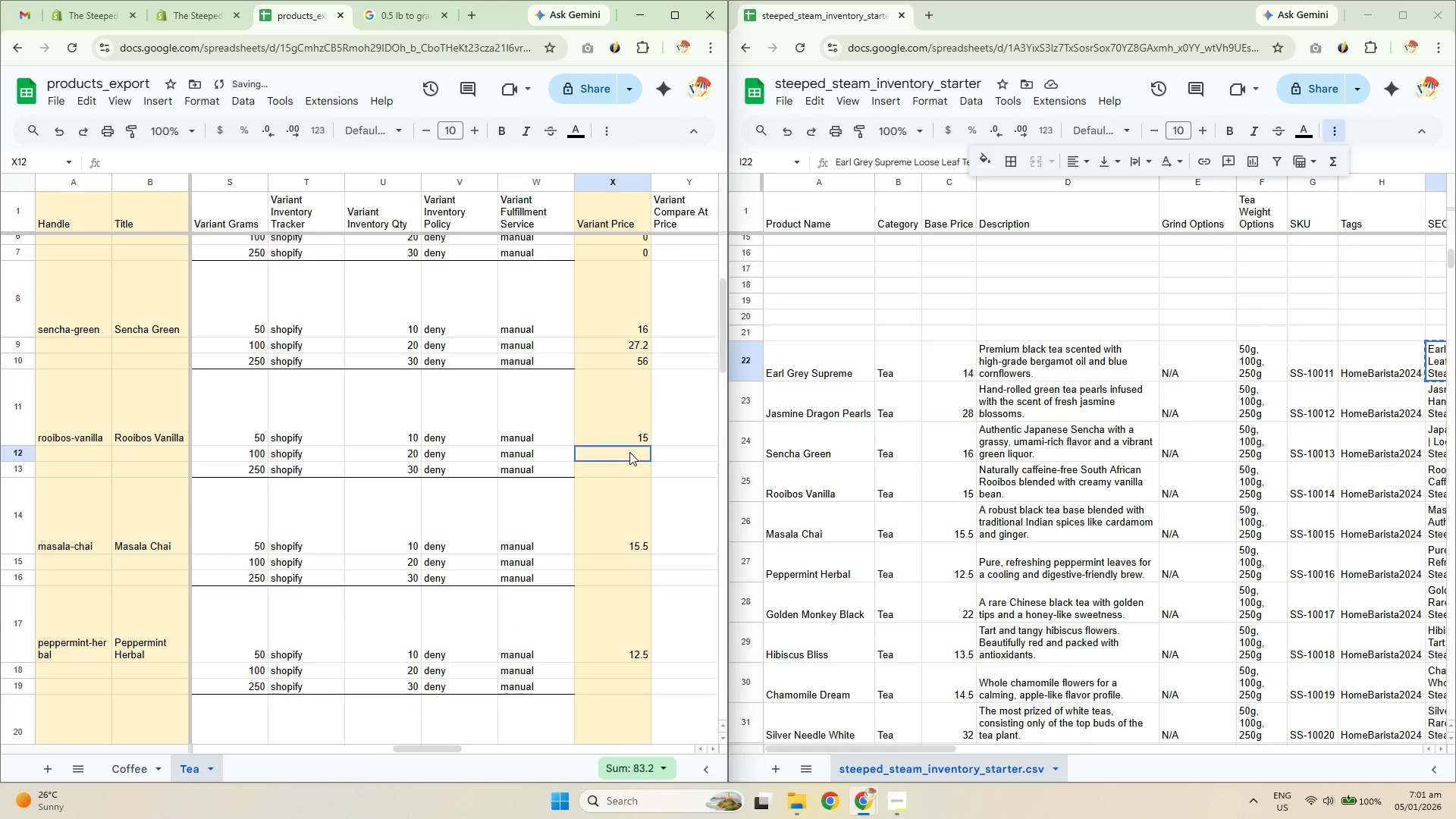 
key(Control+V)
 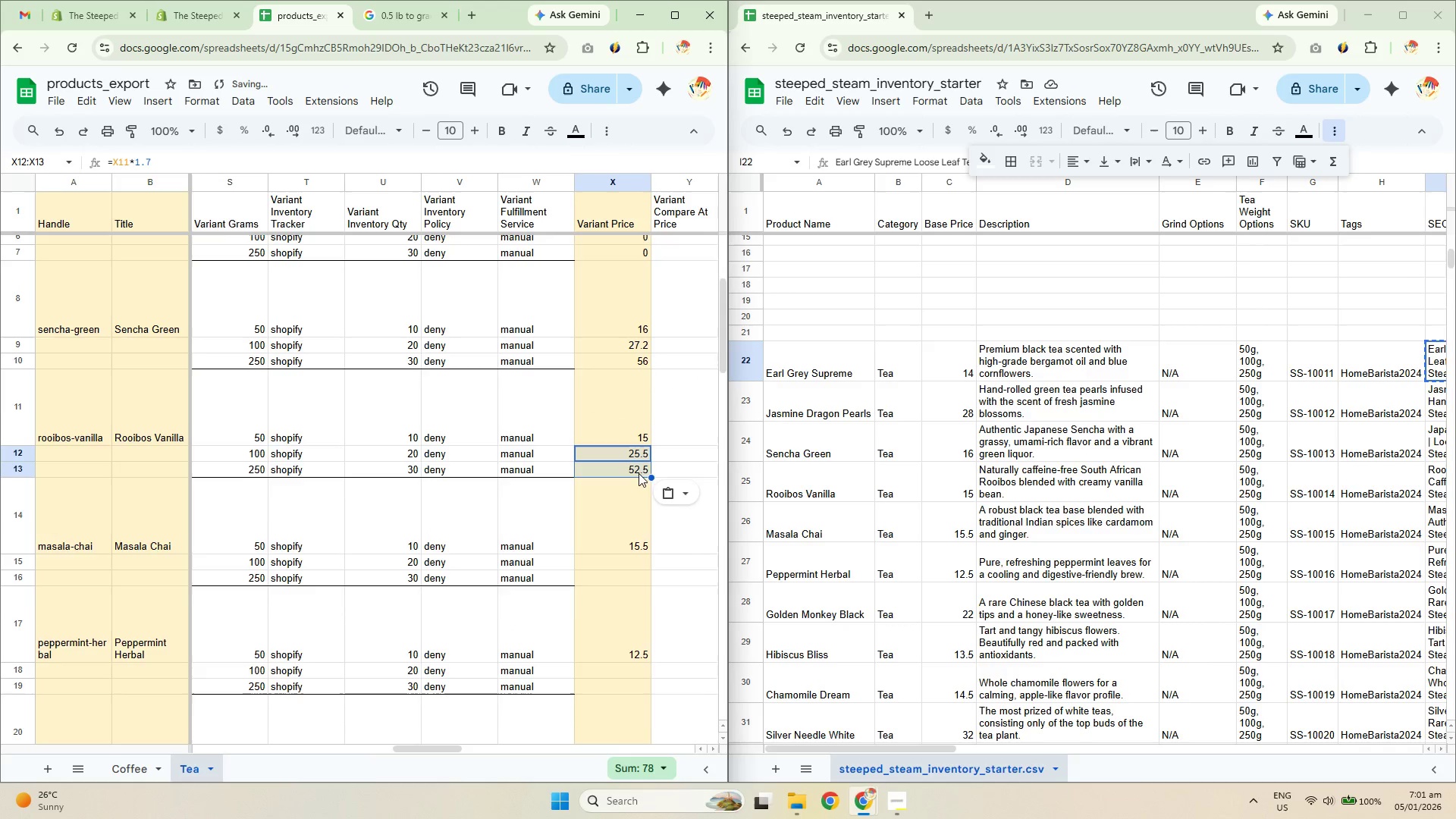 
scroll: coordinate [639, 465], scroll_direction: down, amount: 2.0
 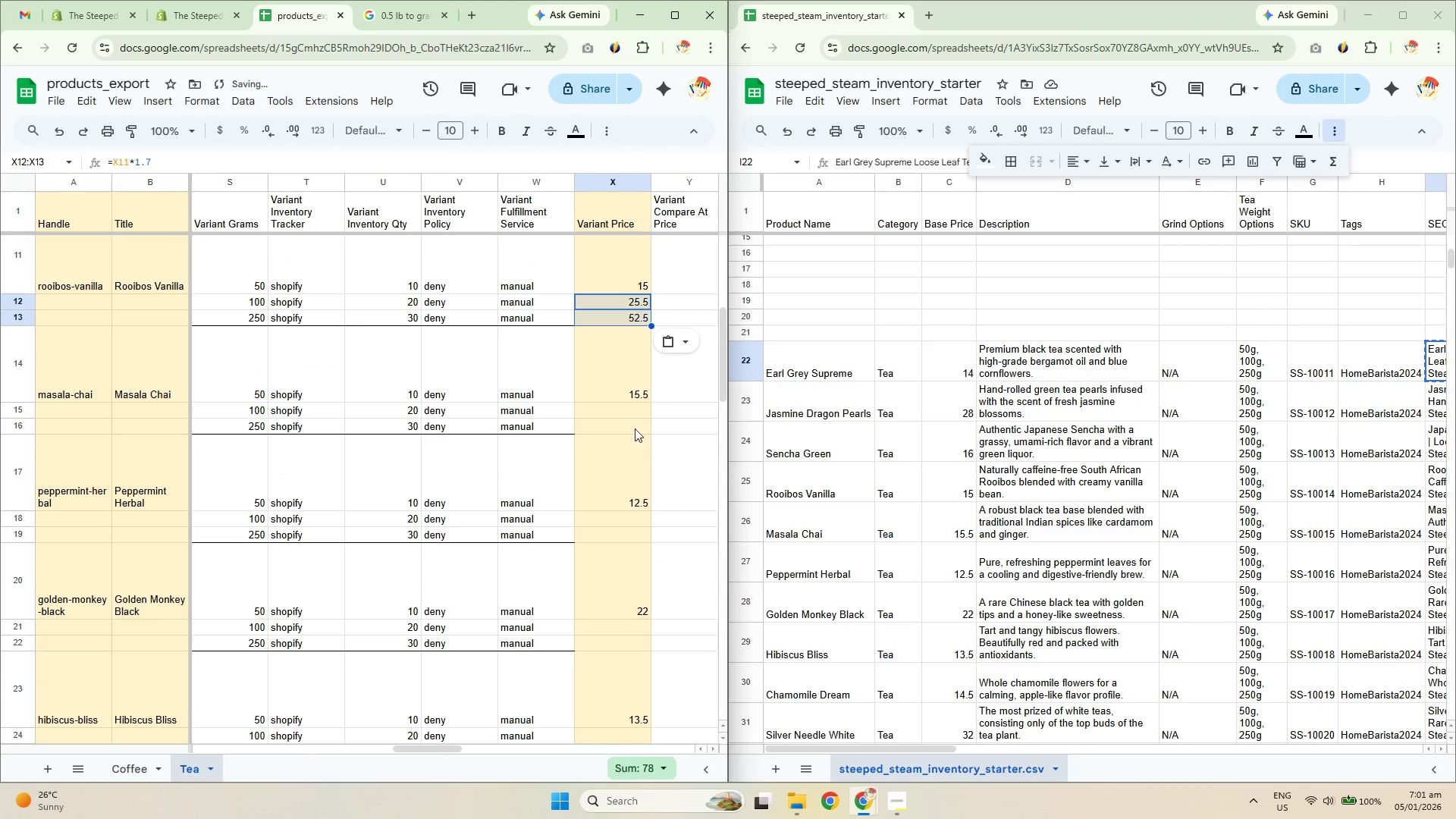 
left_click([629, 408])
 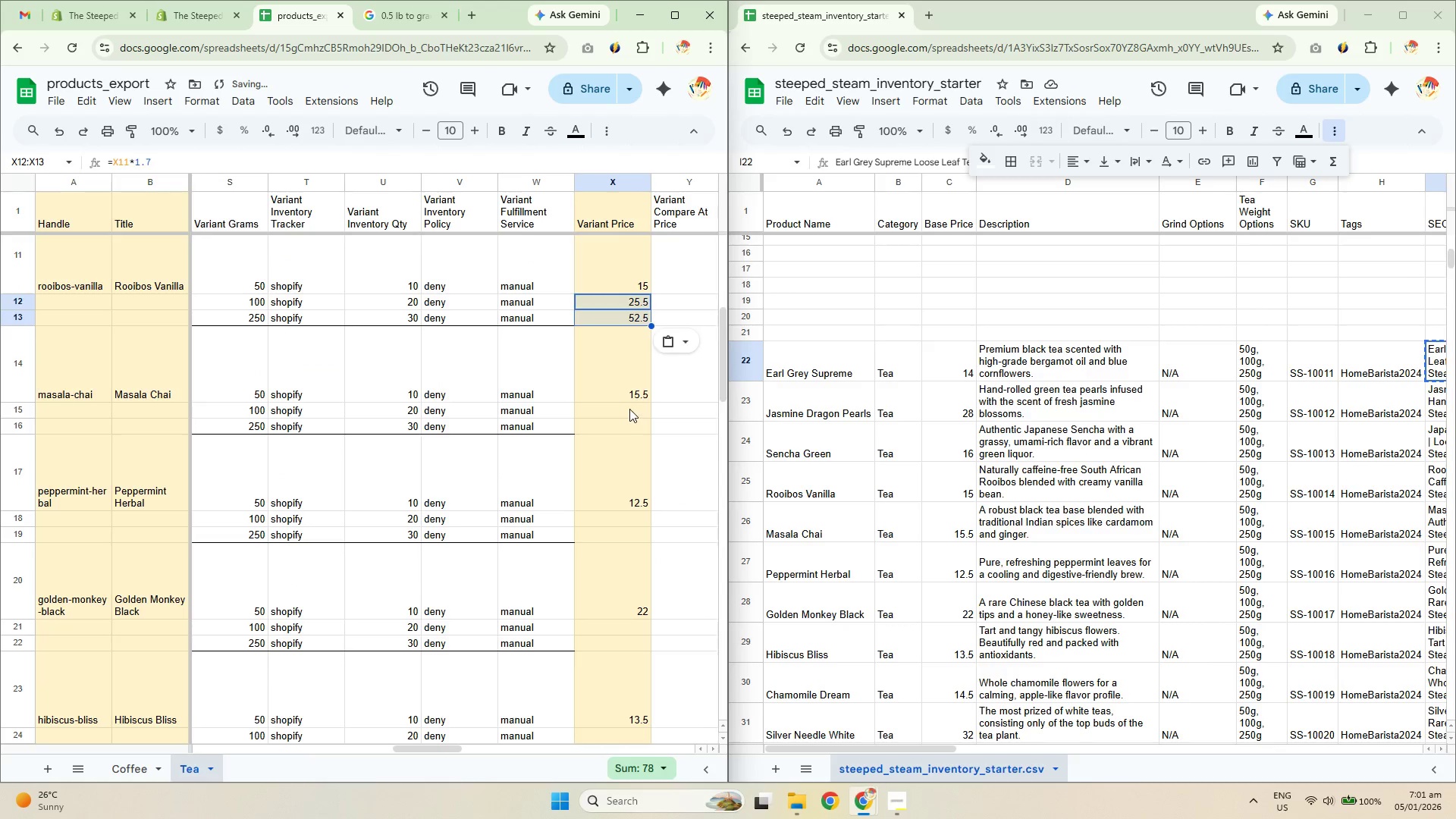 
key(Control+ControlLeft)
 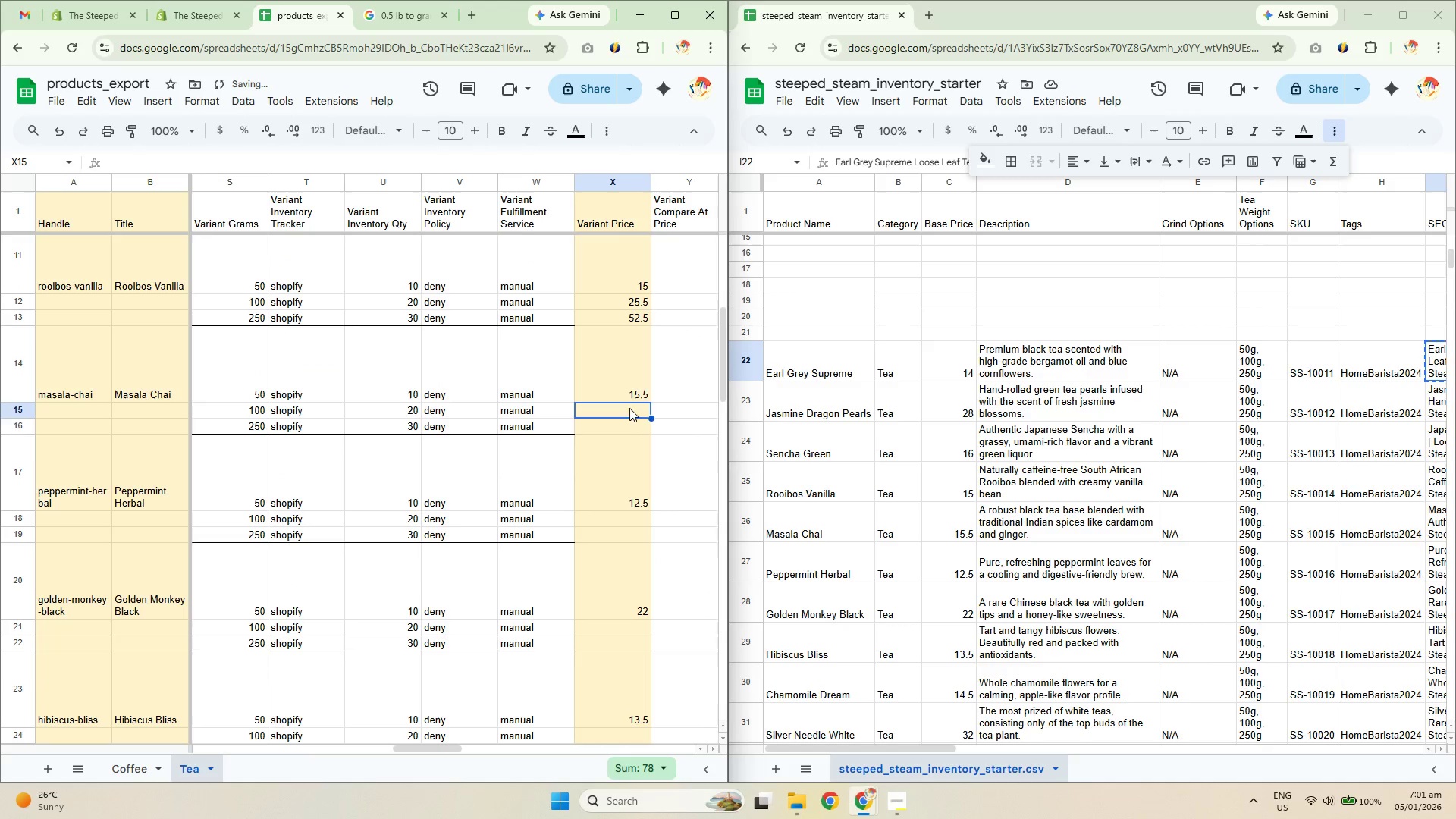 
key(Control+V)
 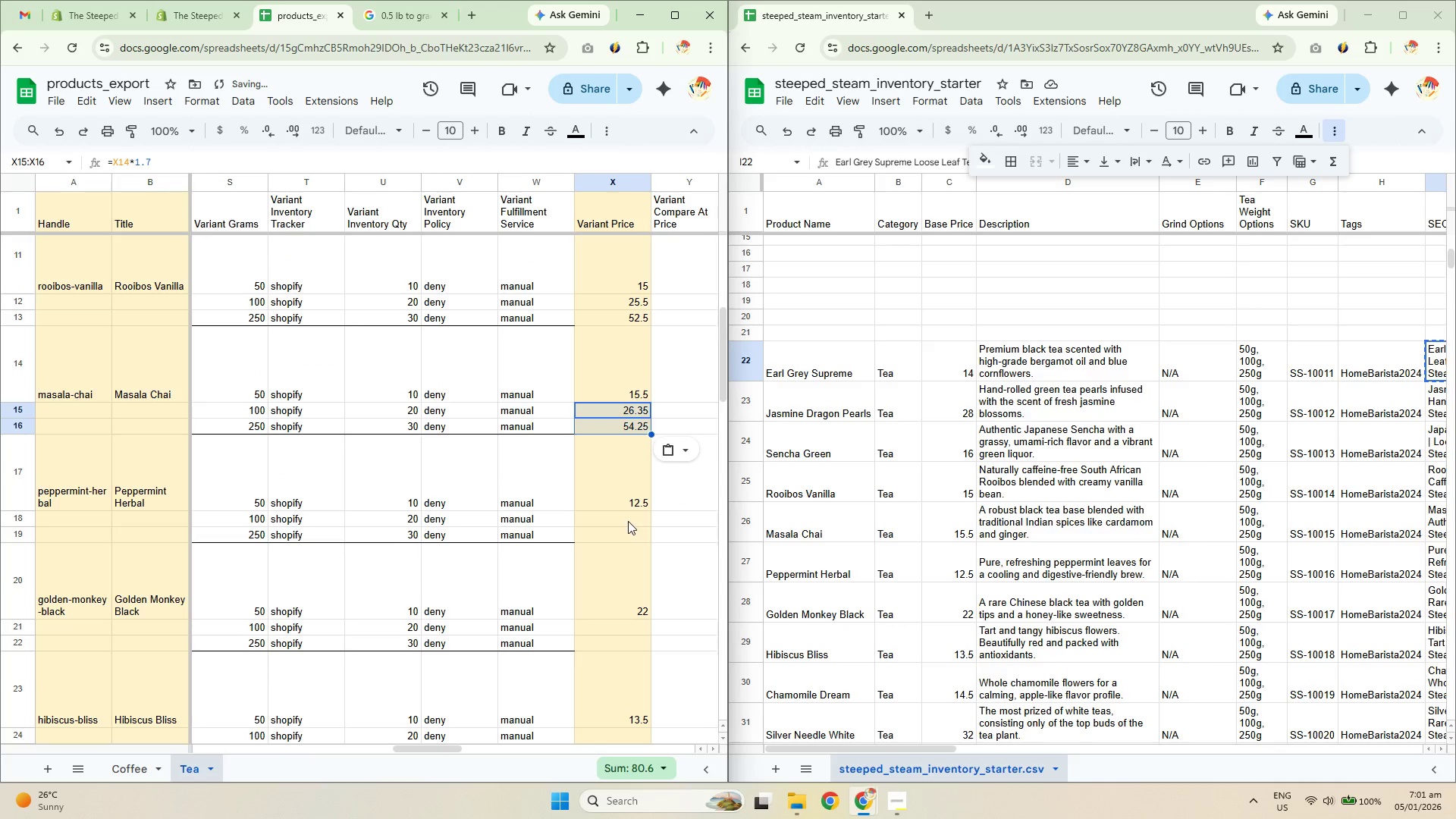 
scroll: coordinate [653, 438], scroll_direction: up, amount: 4.0
 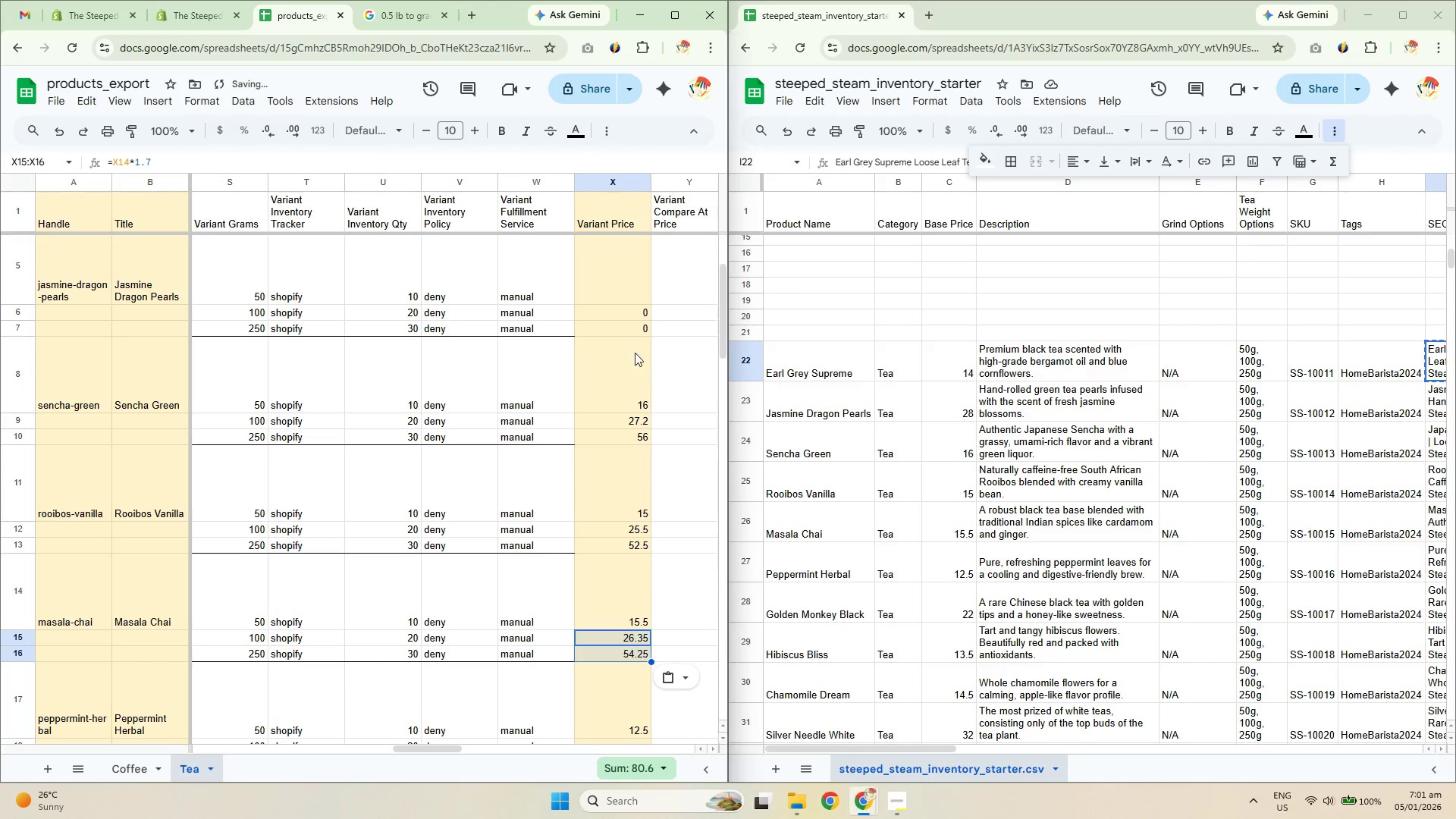 
left_click([628, 293])
 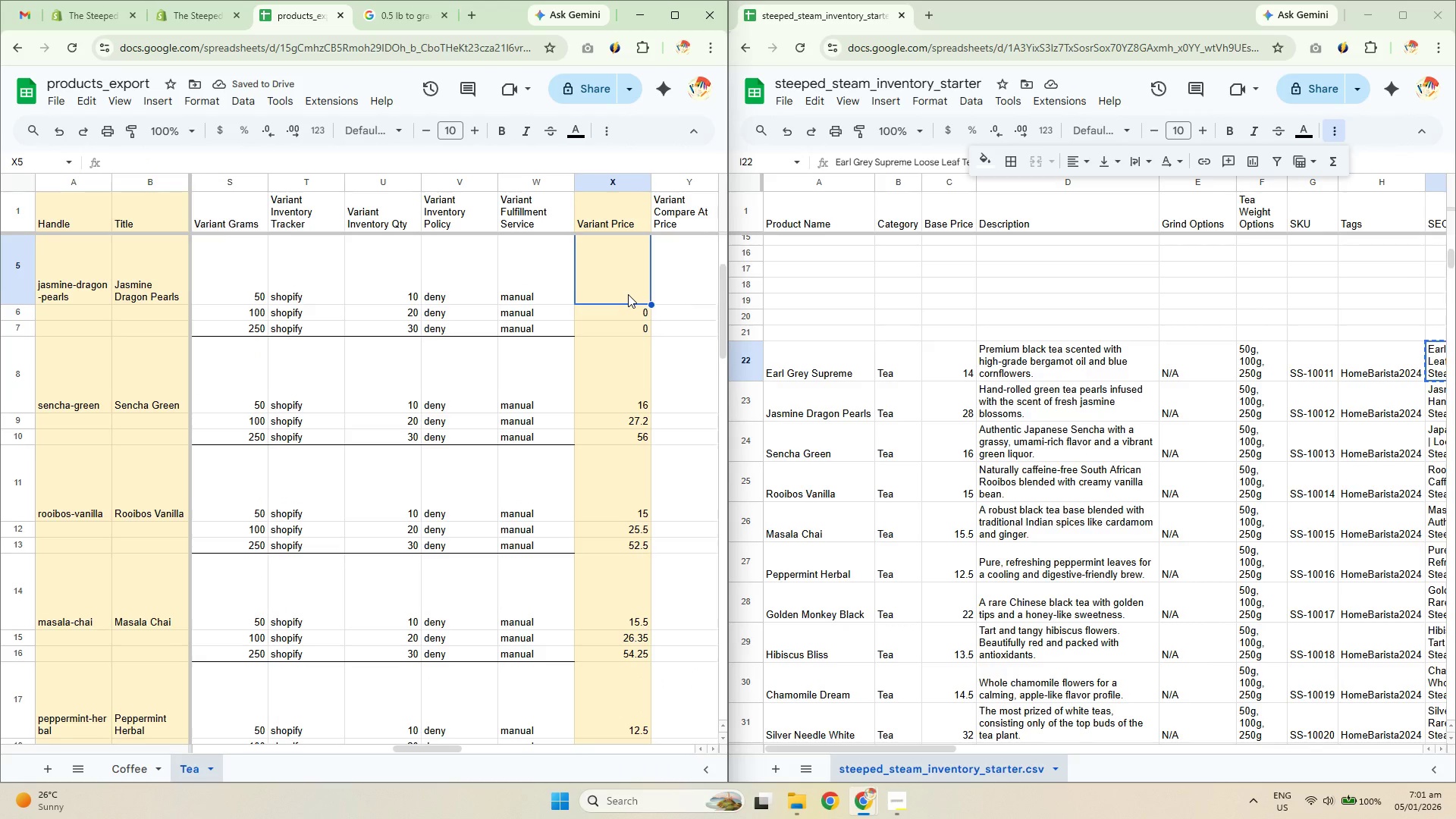 
key(Numpad2)
 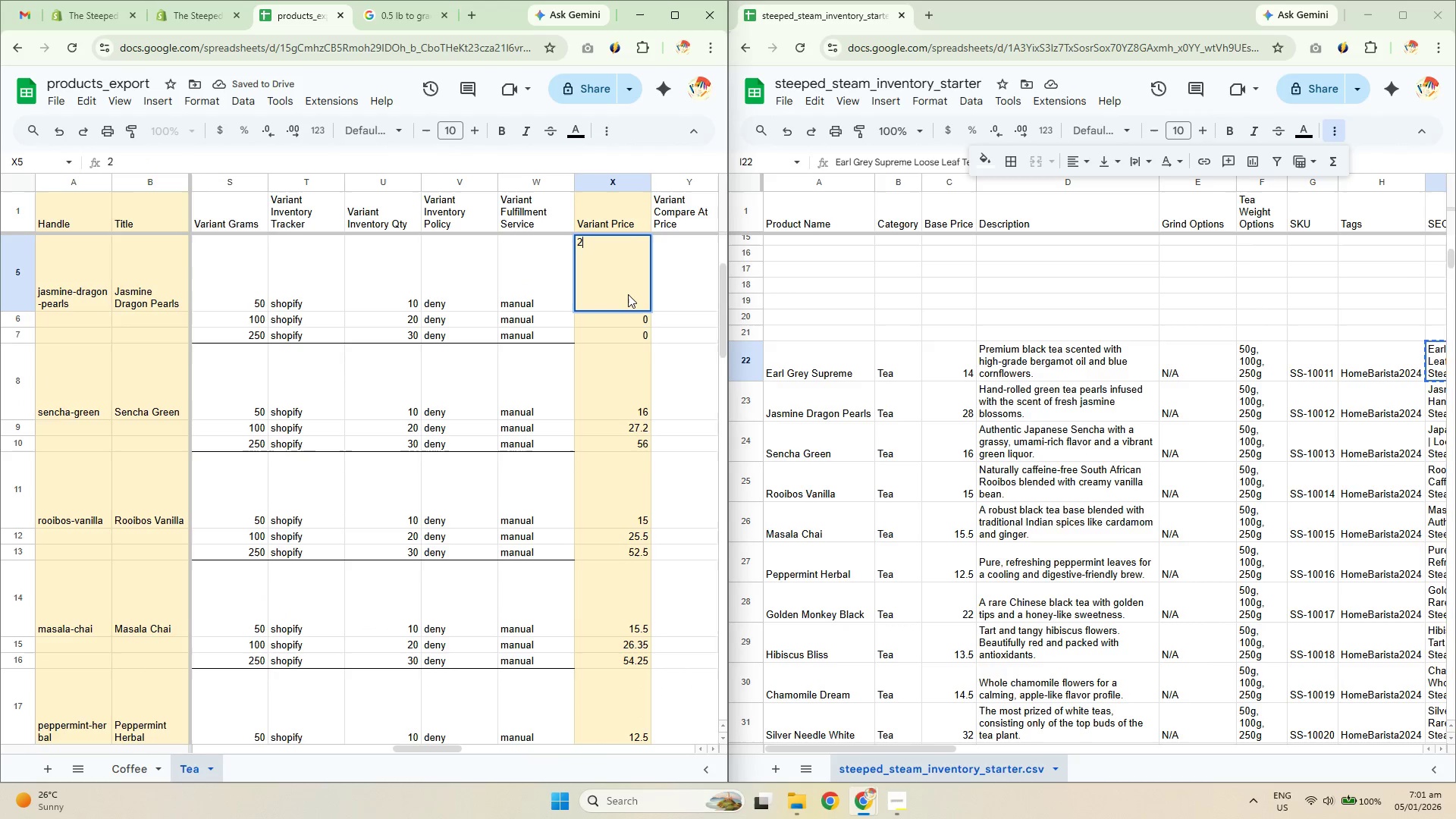 
key(Numpad8)
 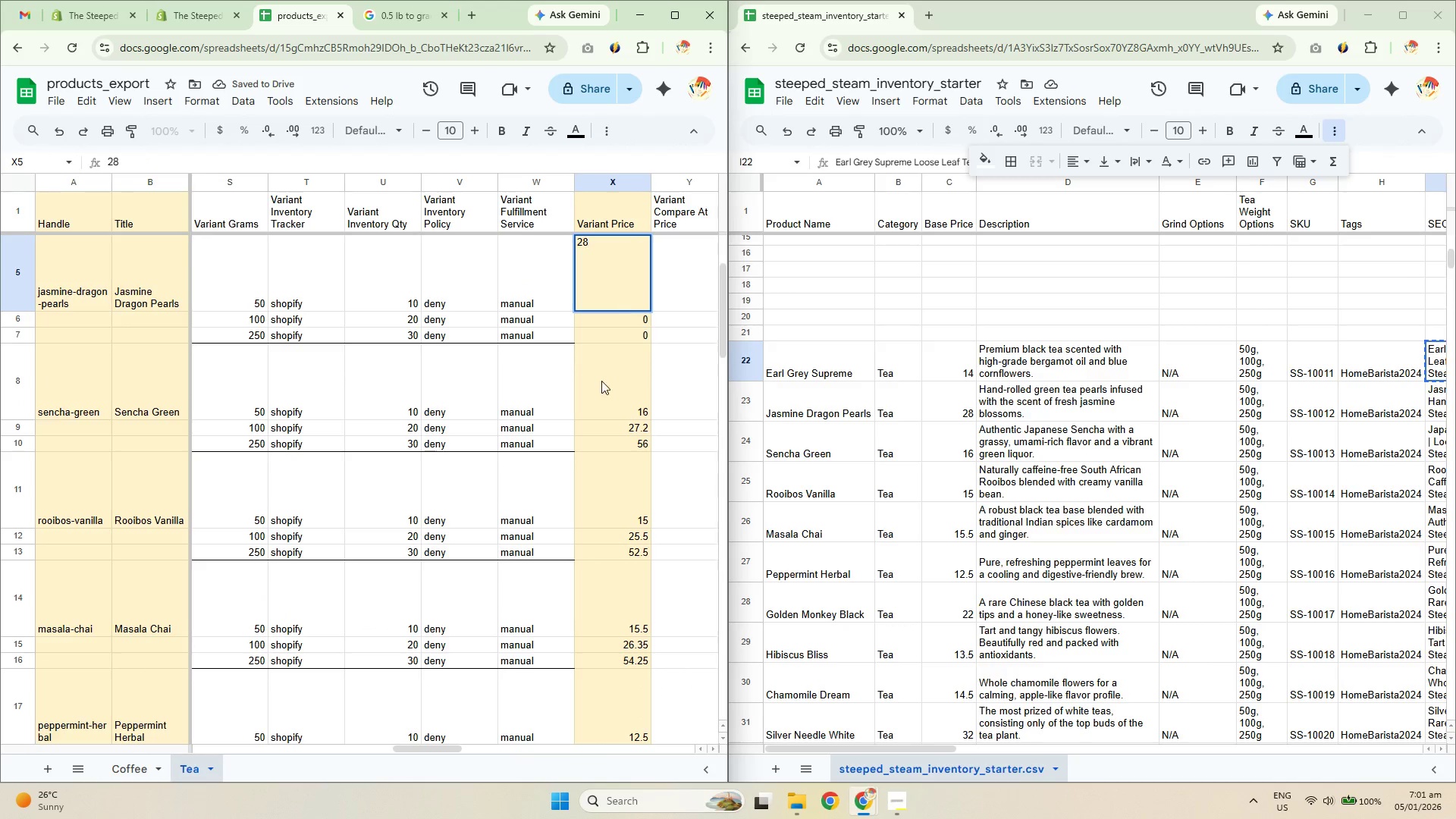 
left_click([597, 397])
 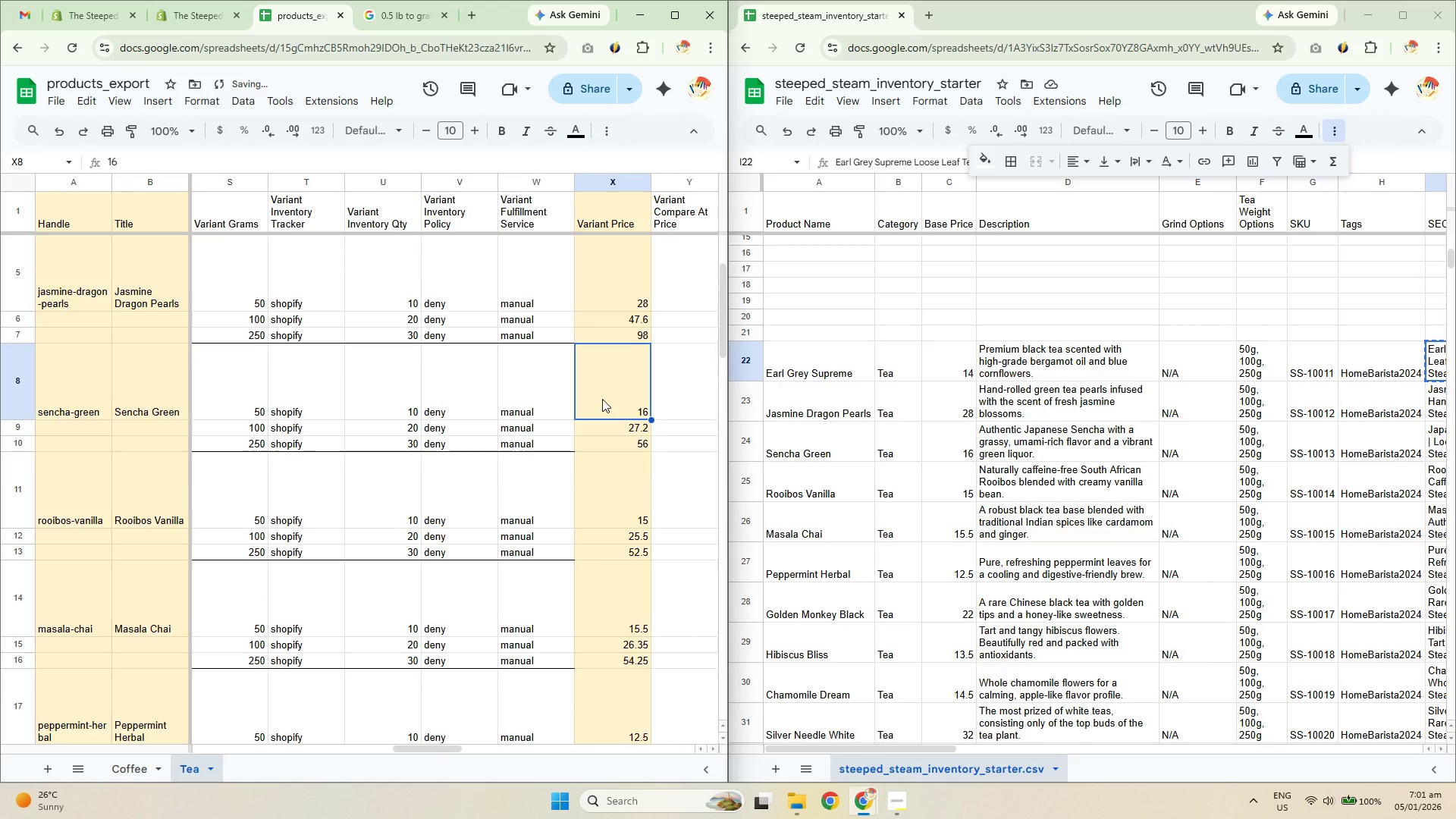 
scroll: coordinate [666, 423], scroll_direction: down, amount: 2.0
 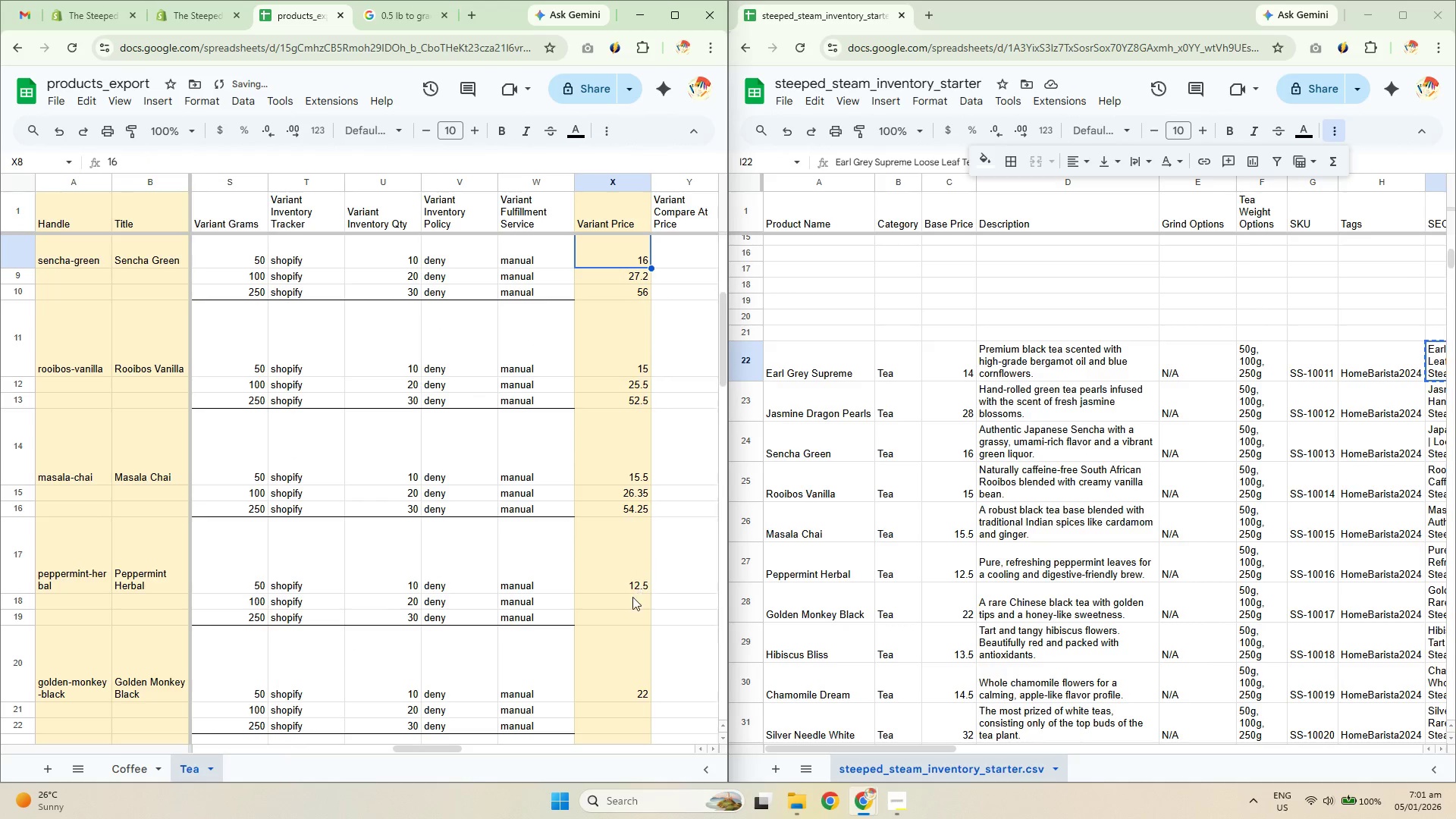 
left_click([631, 604])
 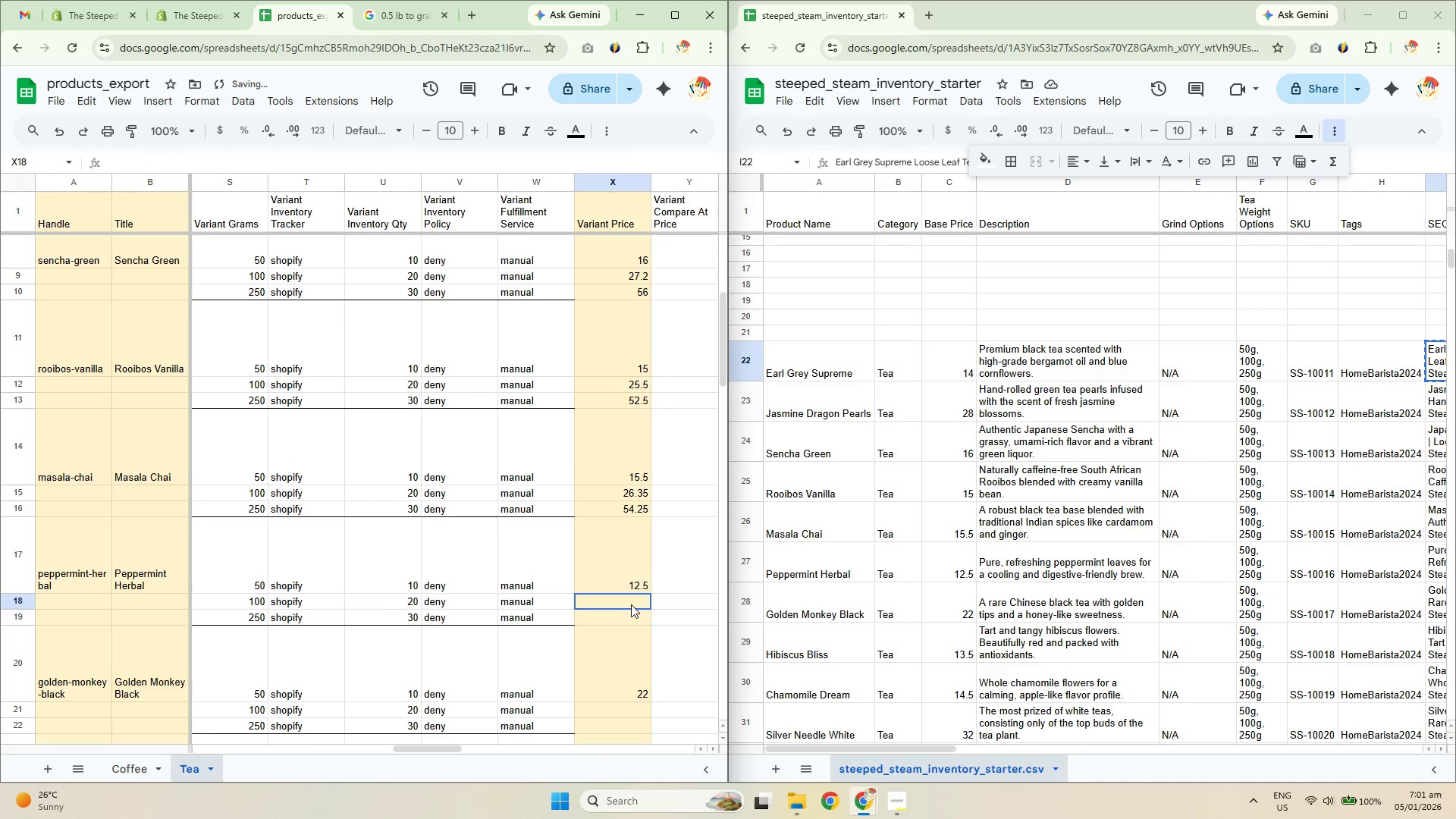 
key(Control+ControlLeft)
 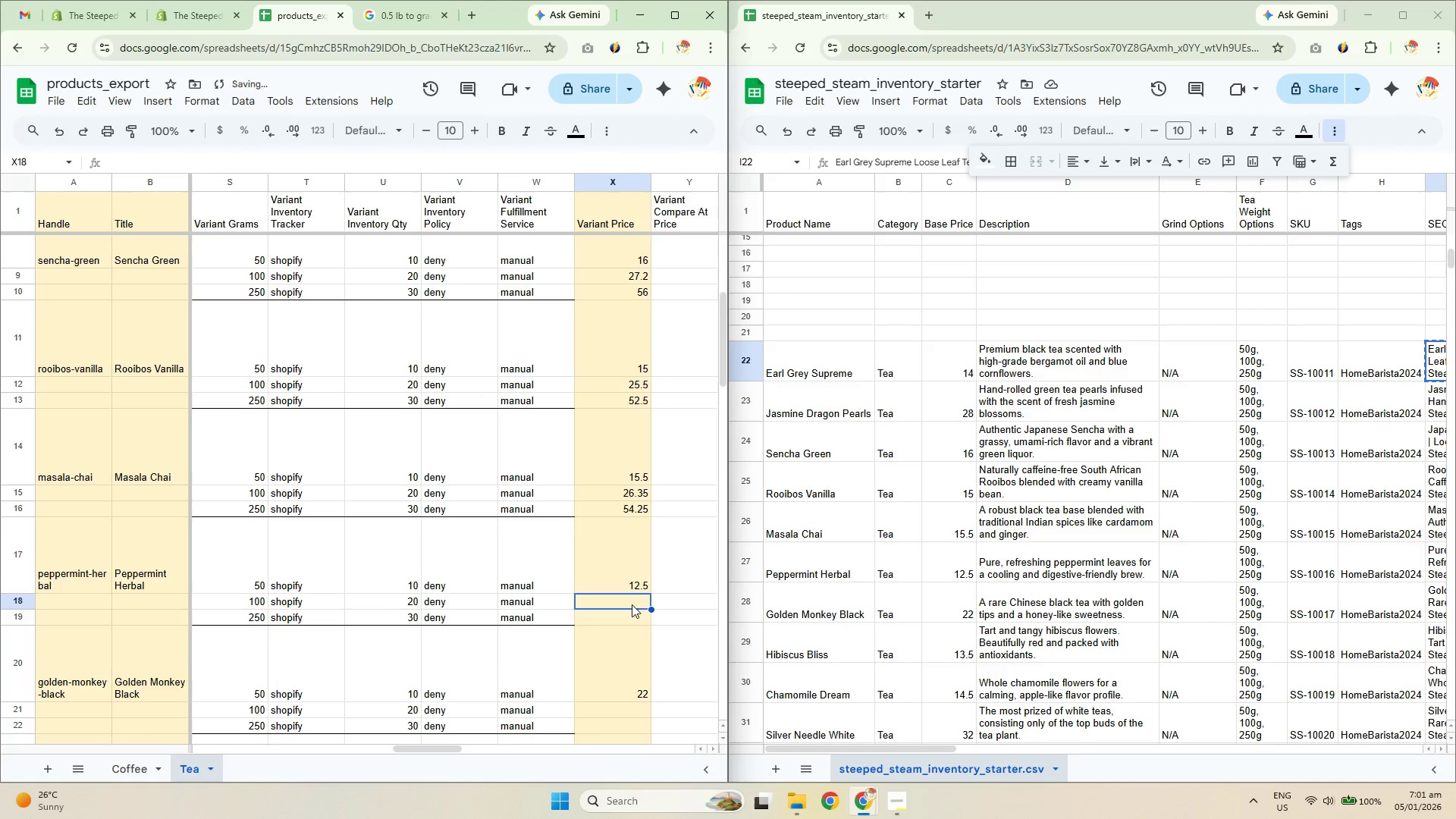 
key(Control+V)
 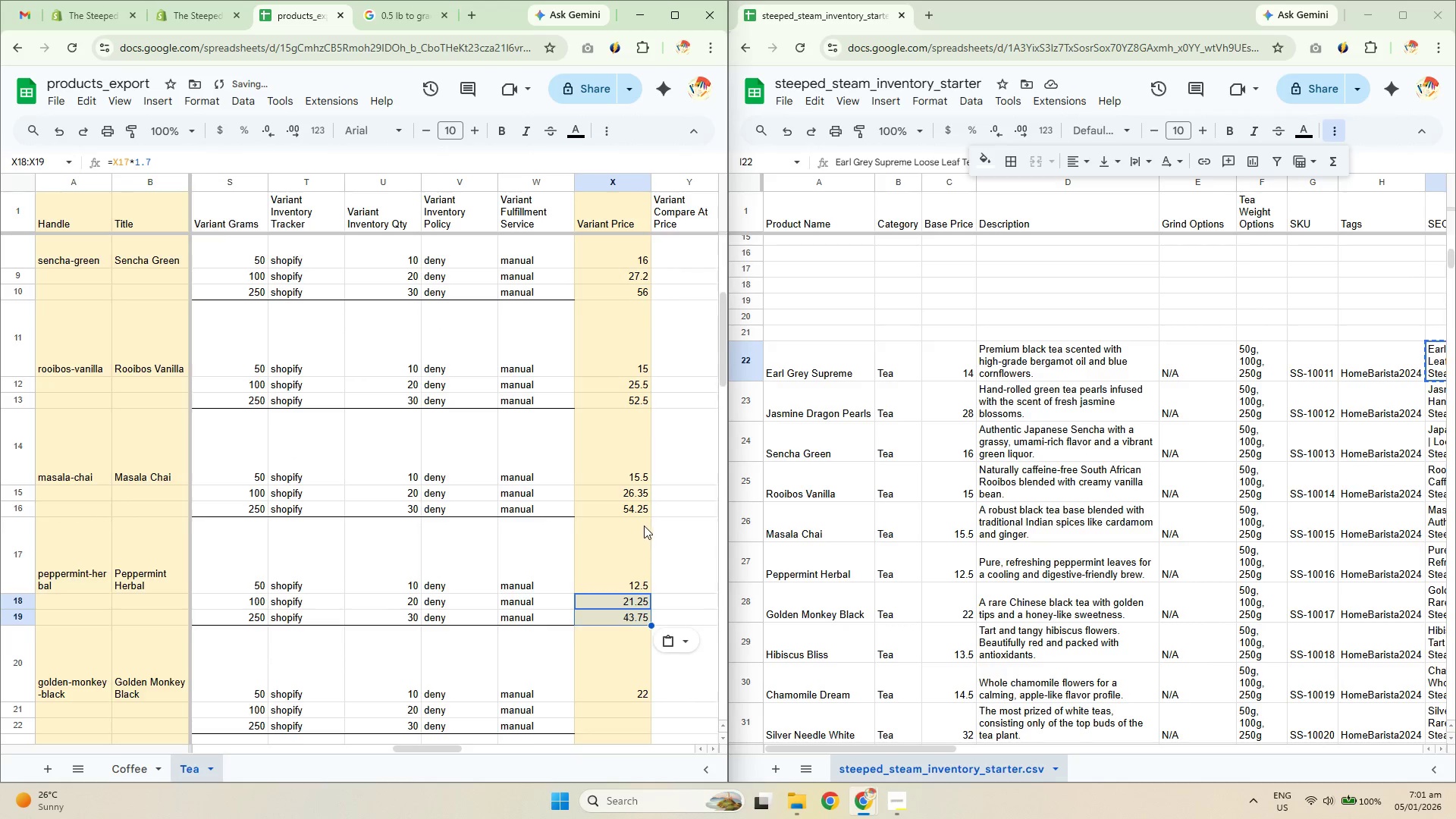 
scroll: coordinate [648, 513], scroll_direction: down, amount: 1.0
 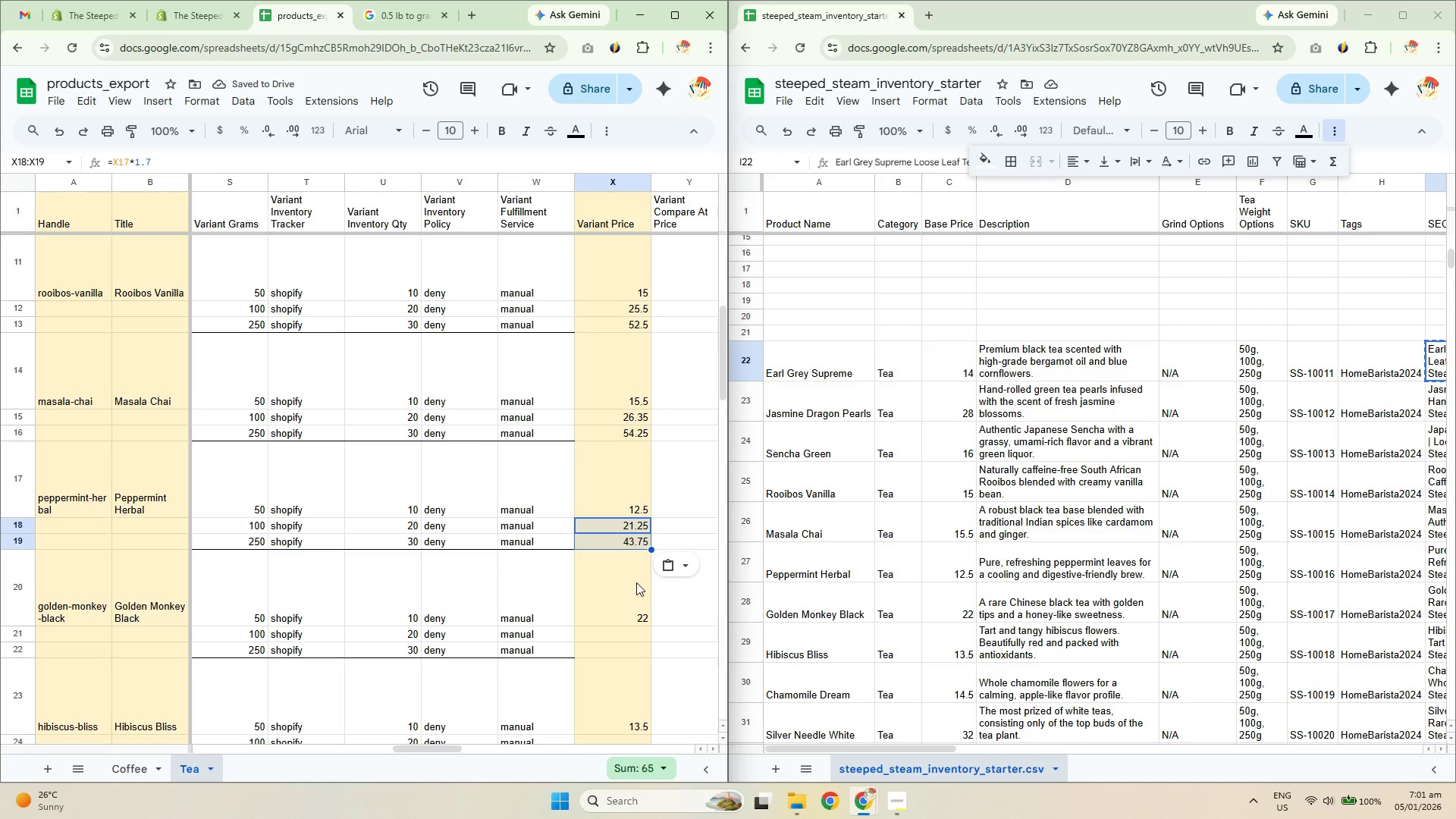 
left_click([629, 522])
 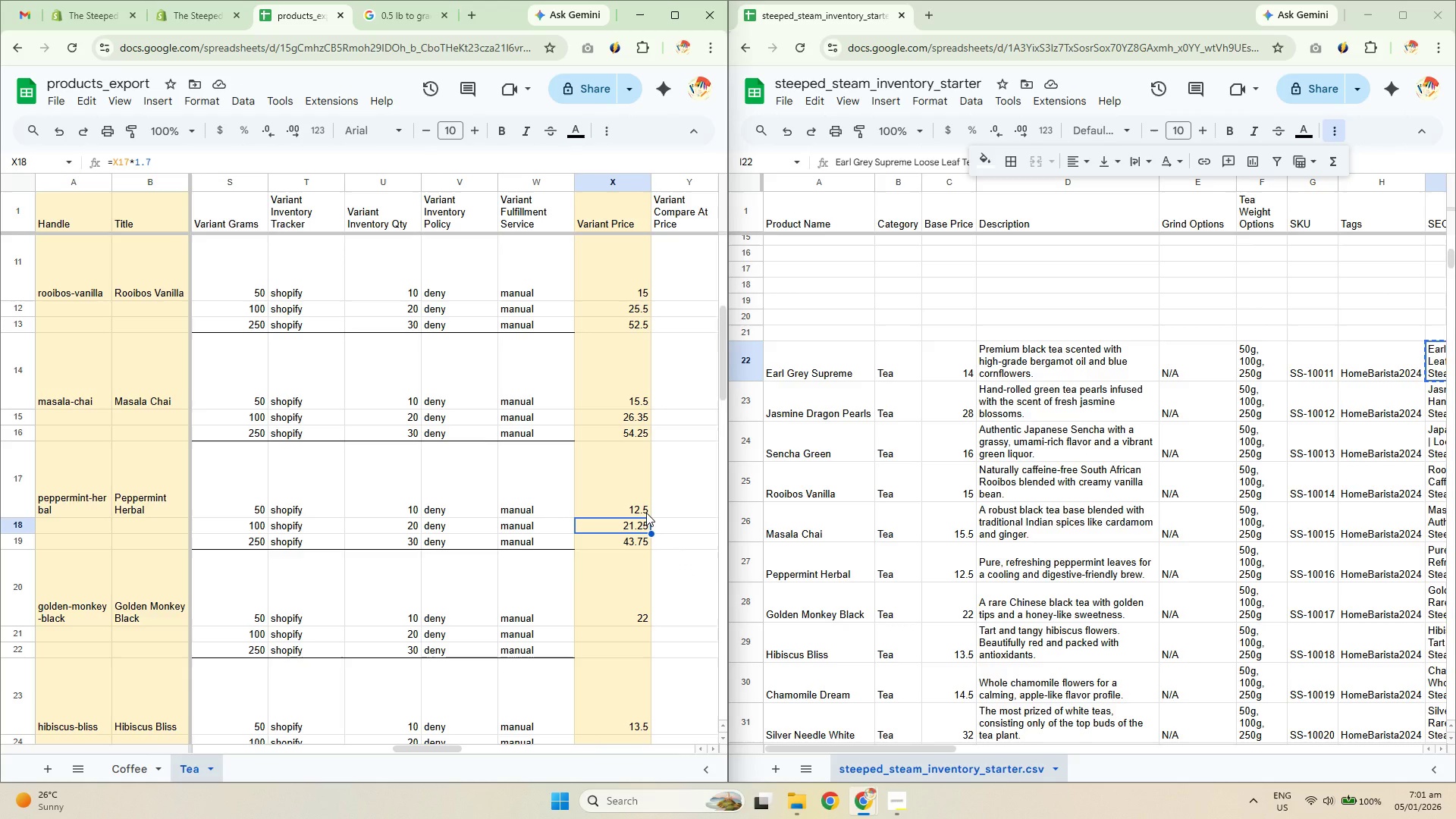 
left_click([635, 502])
 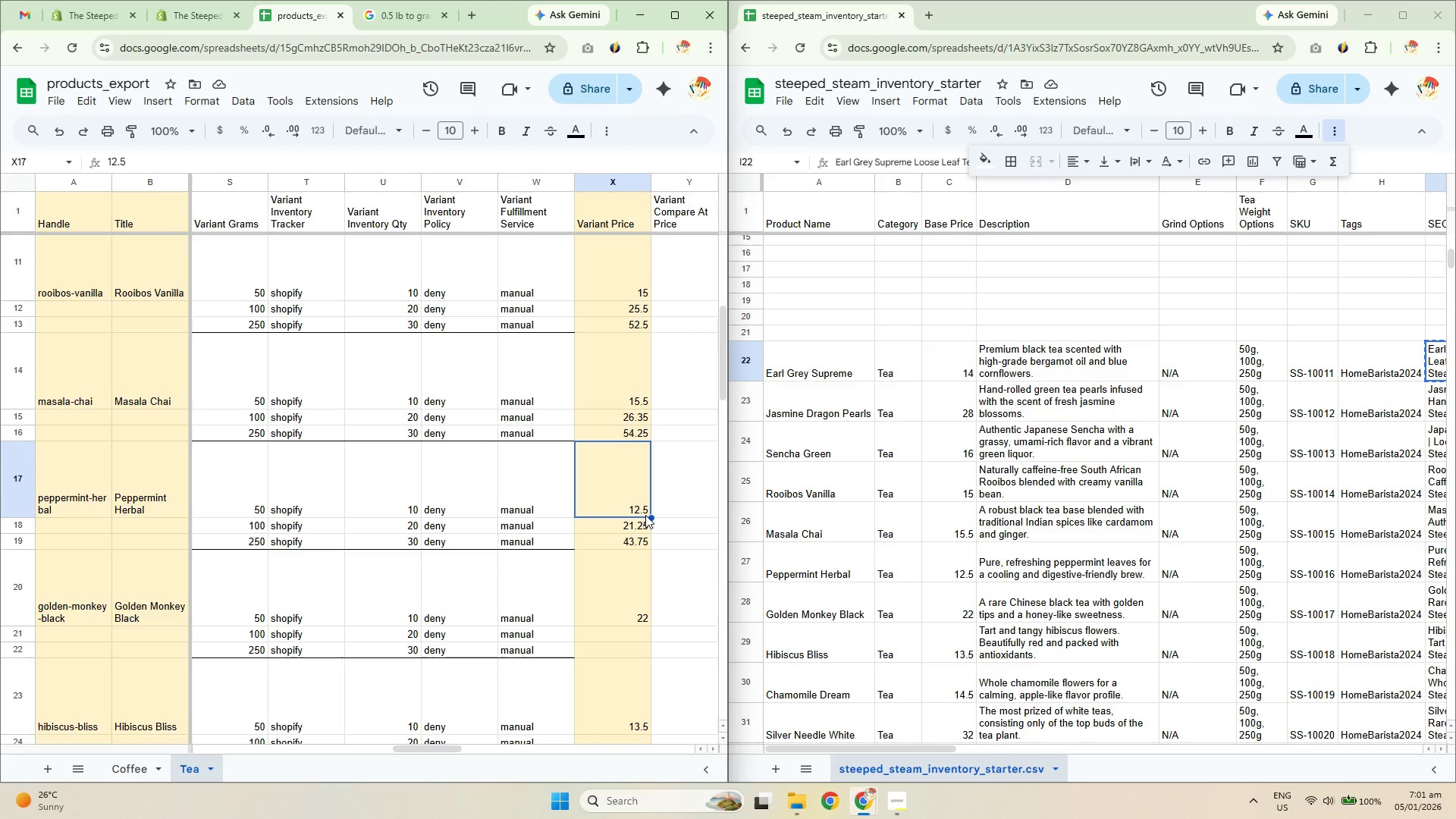 
key(Meta+MetaLeft)
 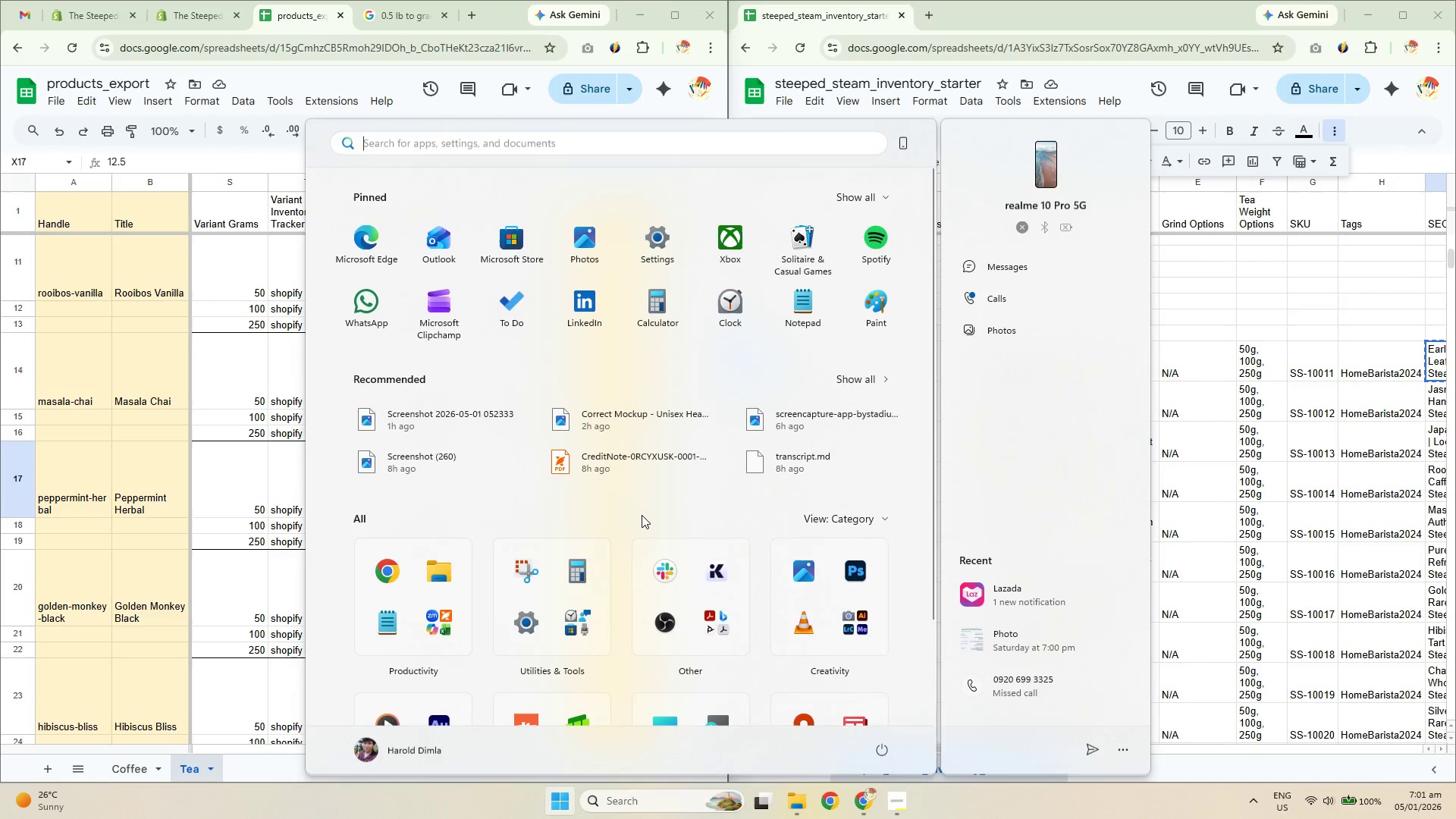 
type(calc)
 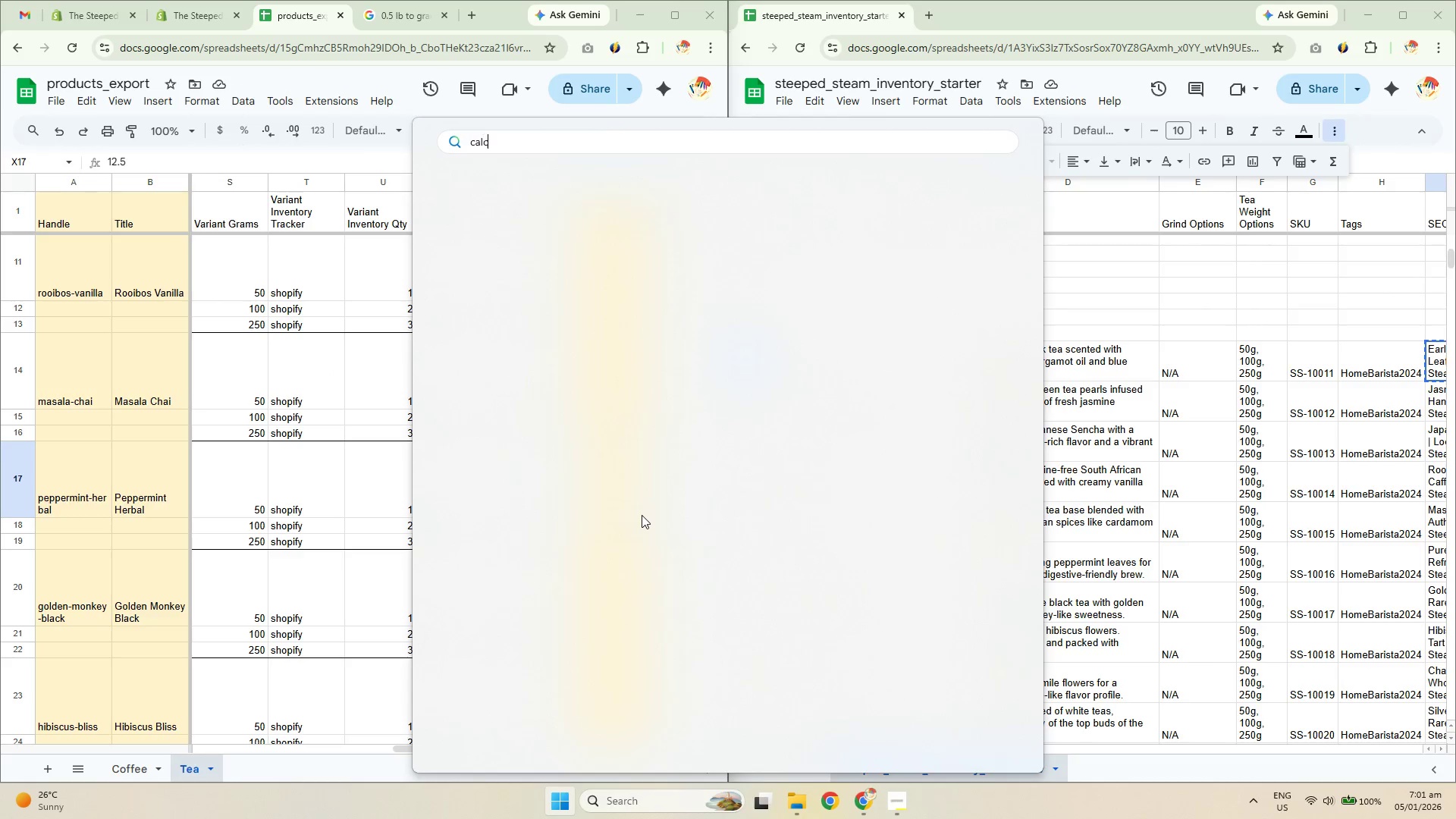 
key(Enter)
 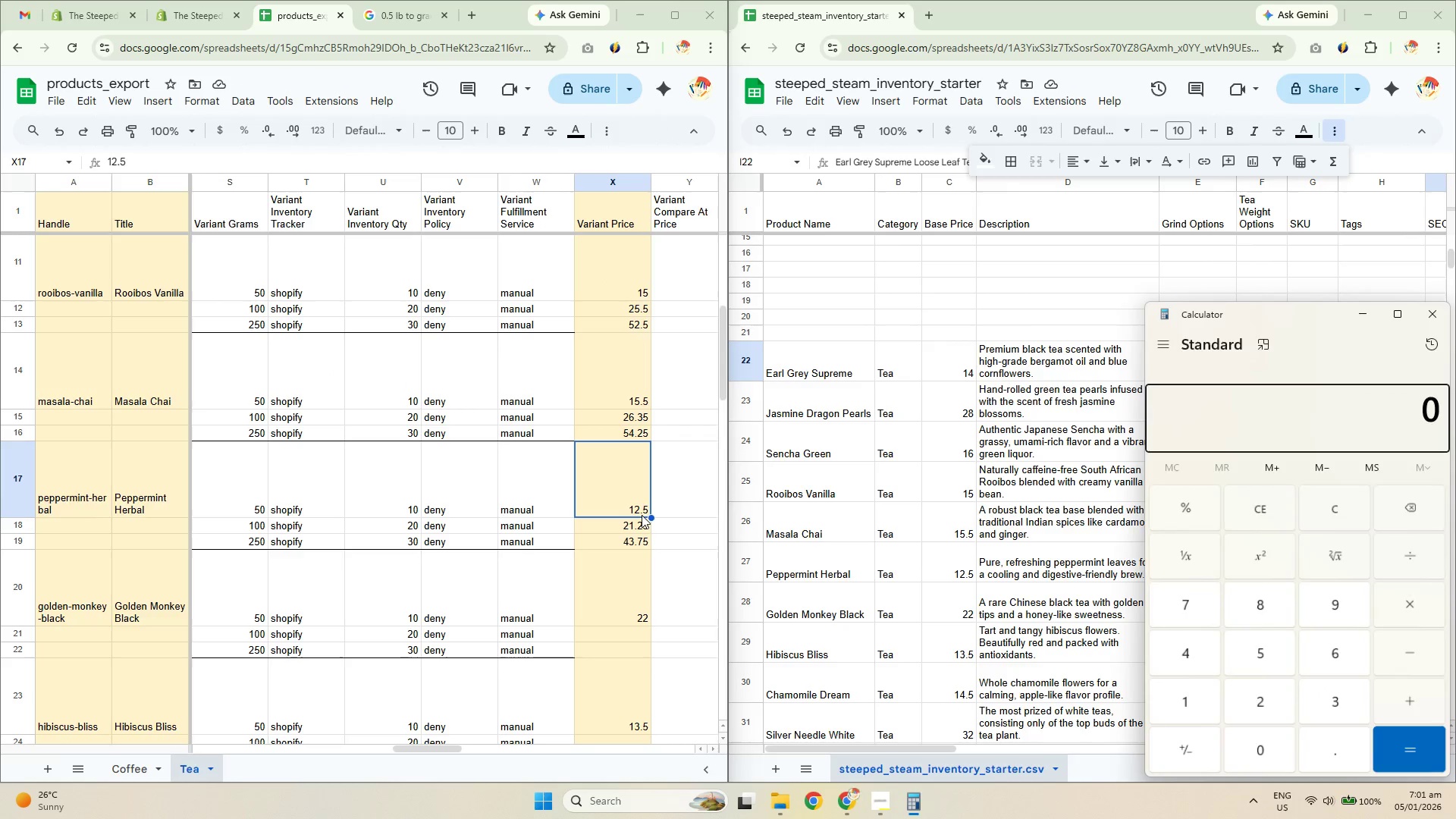 
key(Numpad1)
 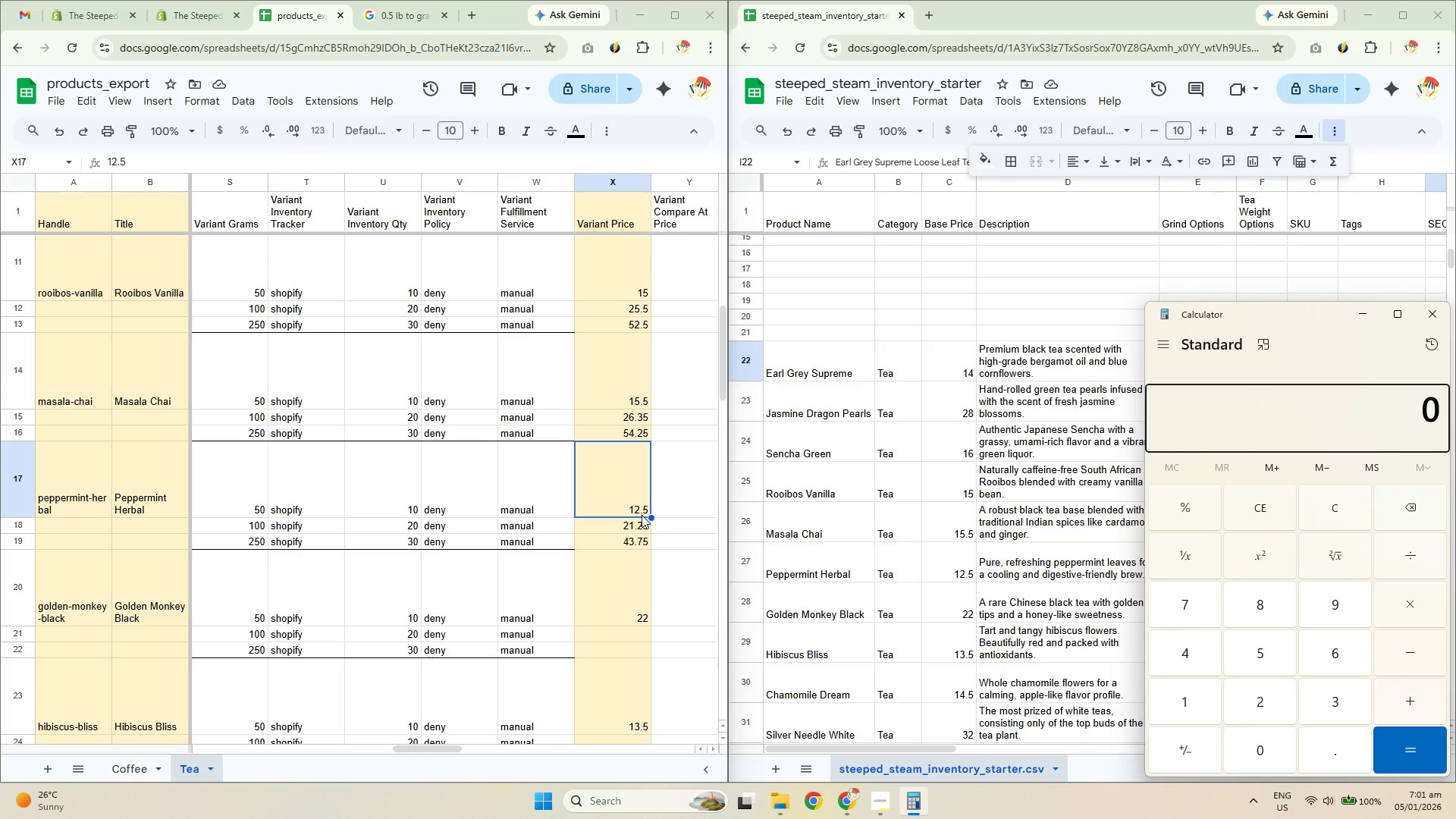 
key(Numpad2)
 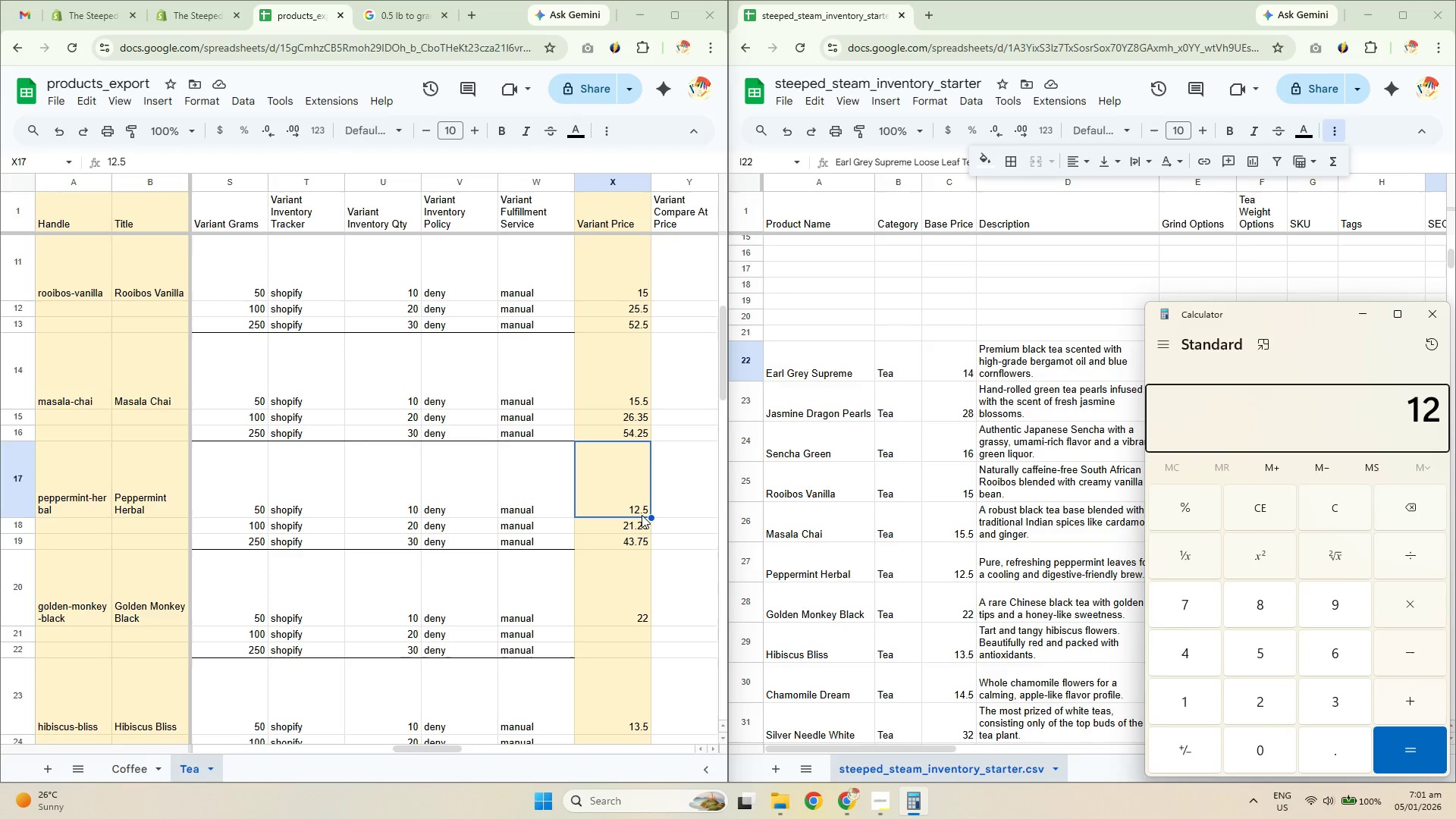 
key(NumpadDecimal)
 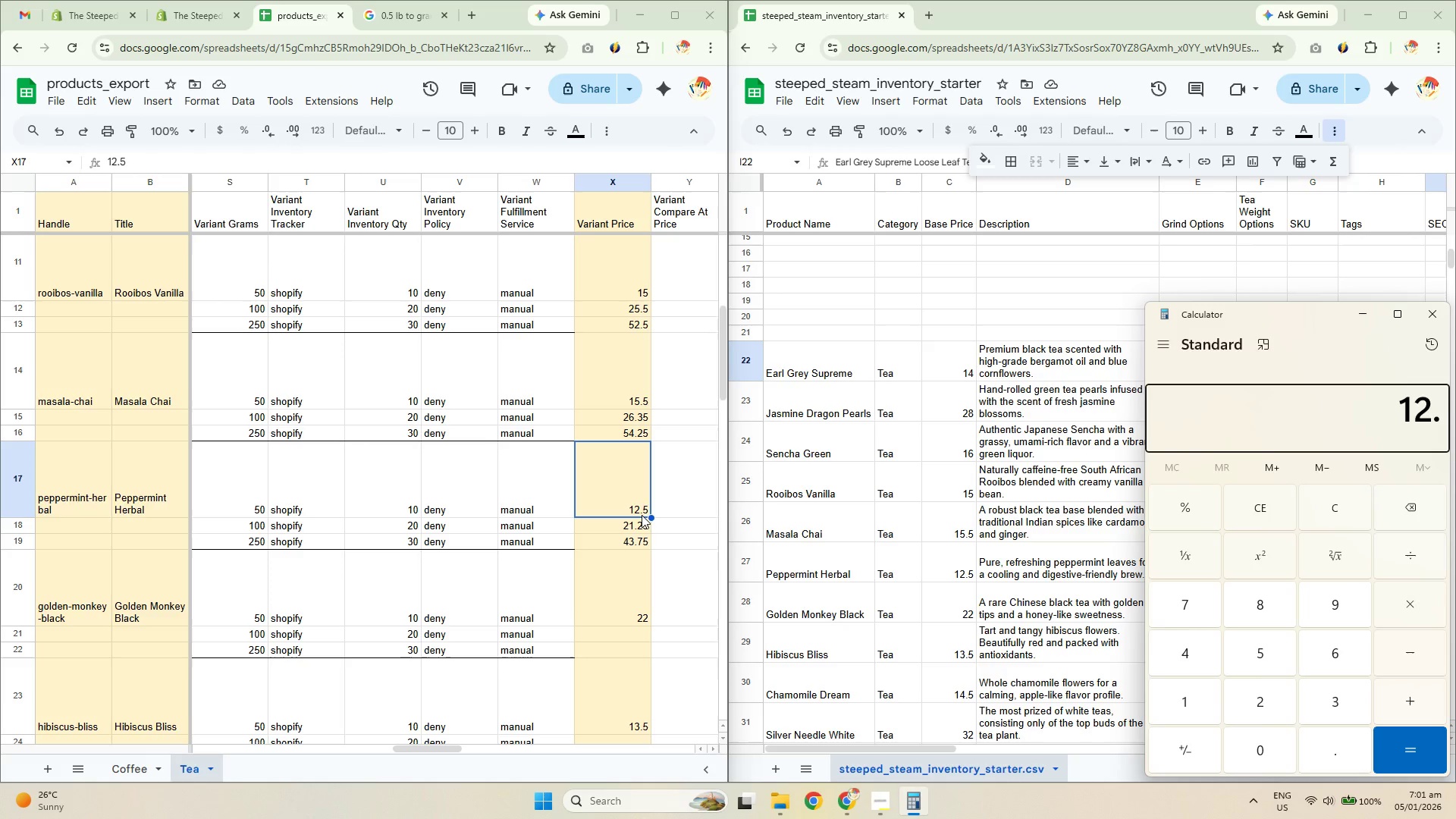 
key(Numpad5)
 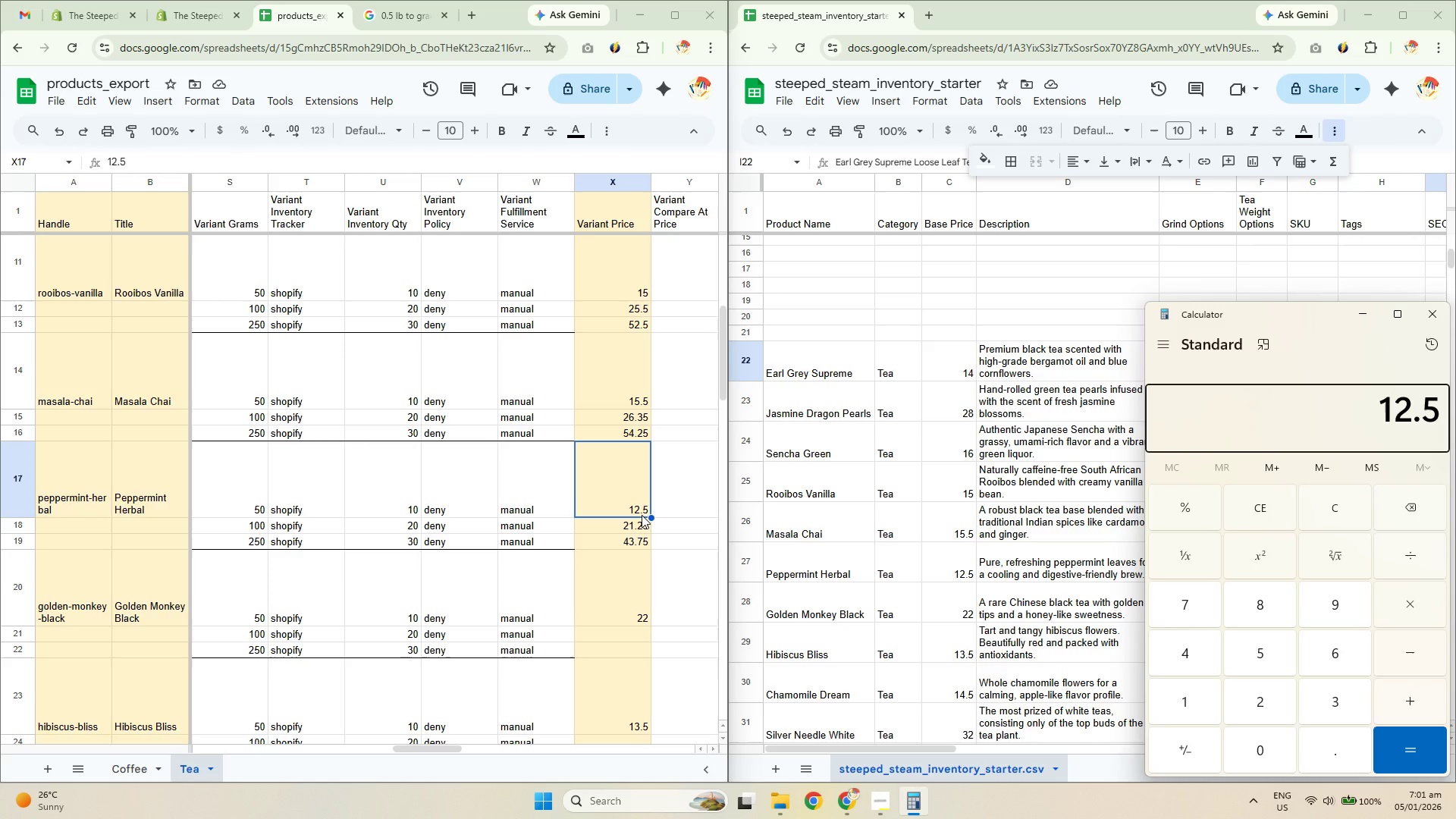 
key(Numpad0)
 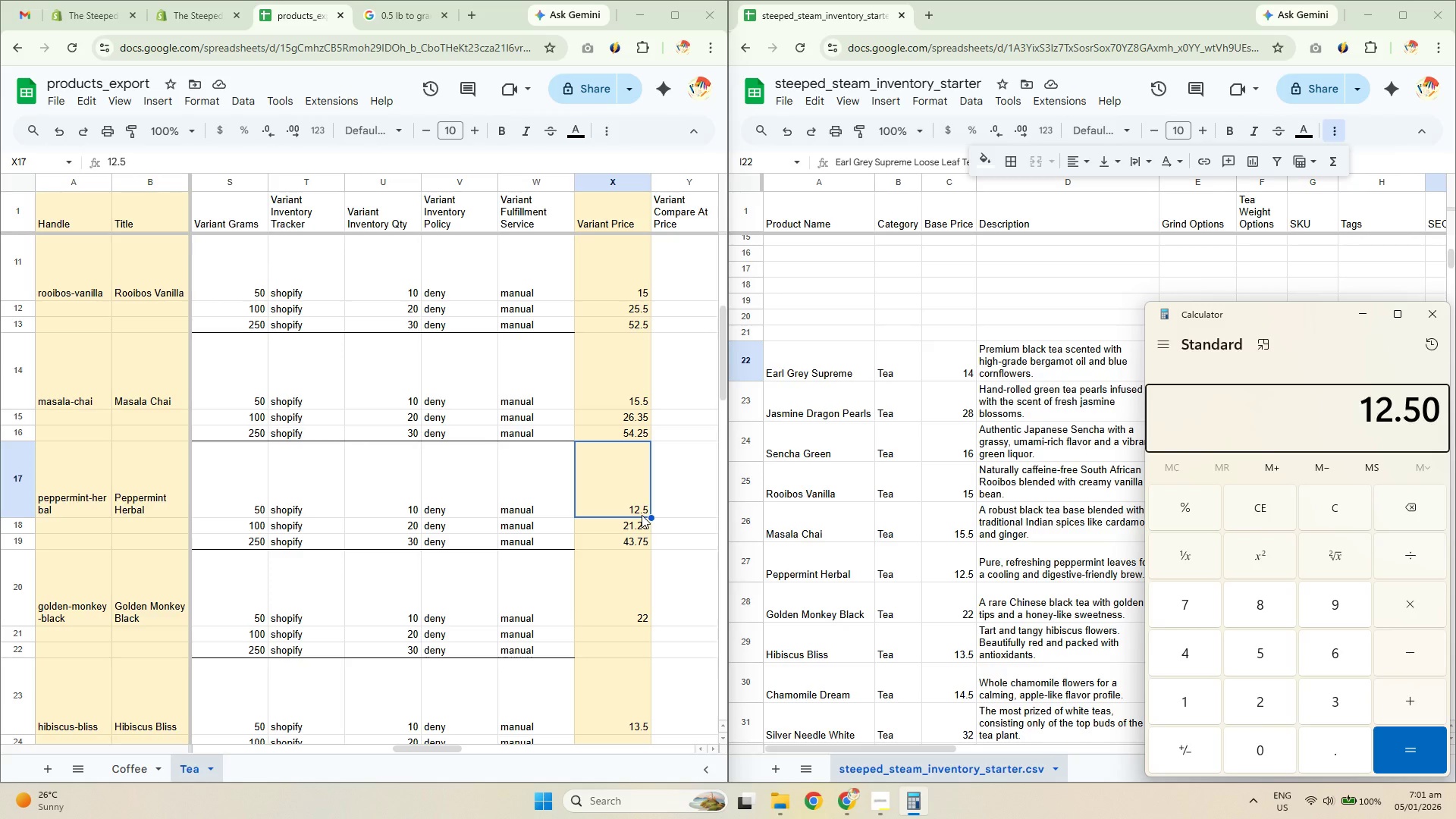 
key(NumpadMultiply)
 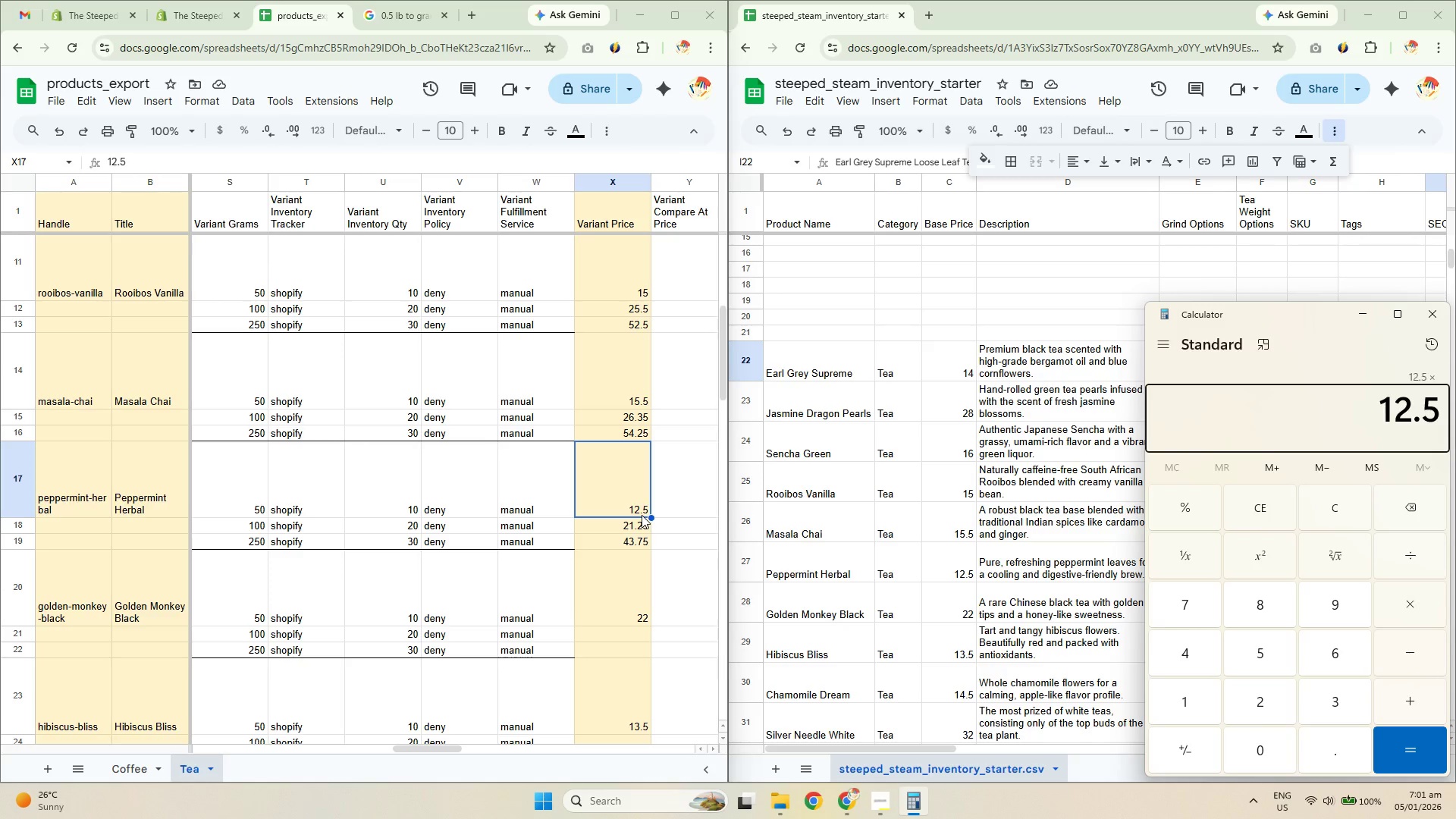 
key(Numpad2)
 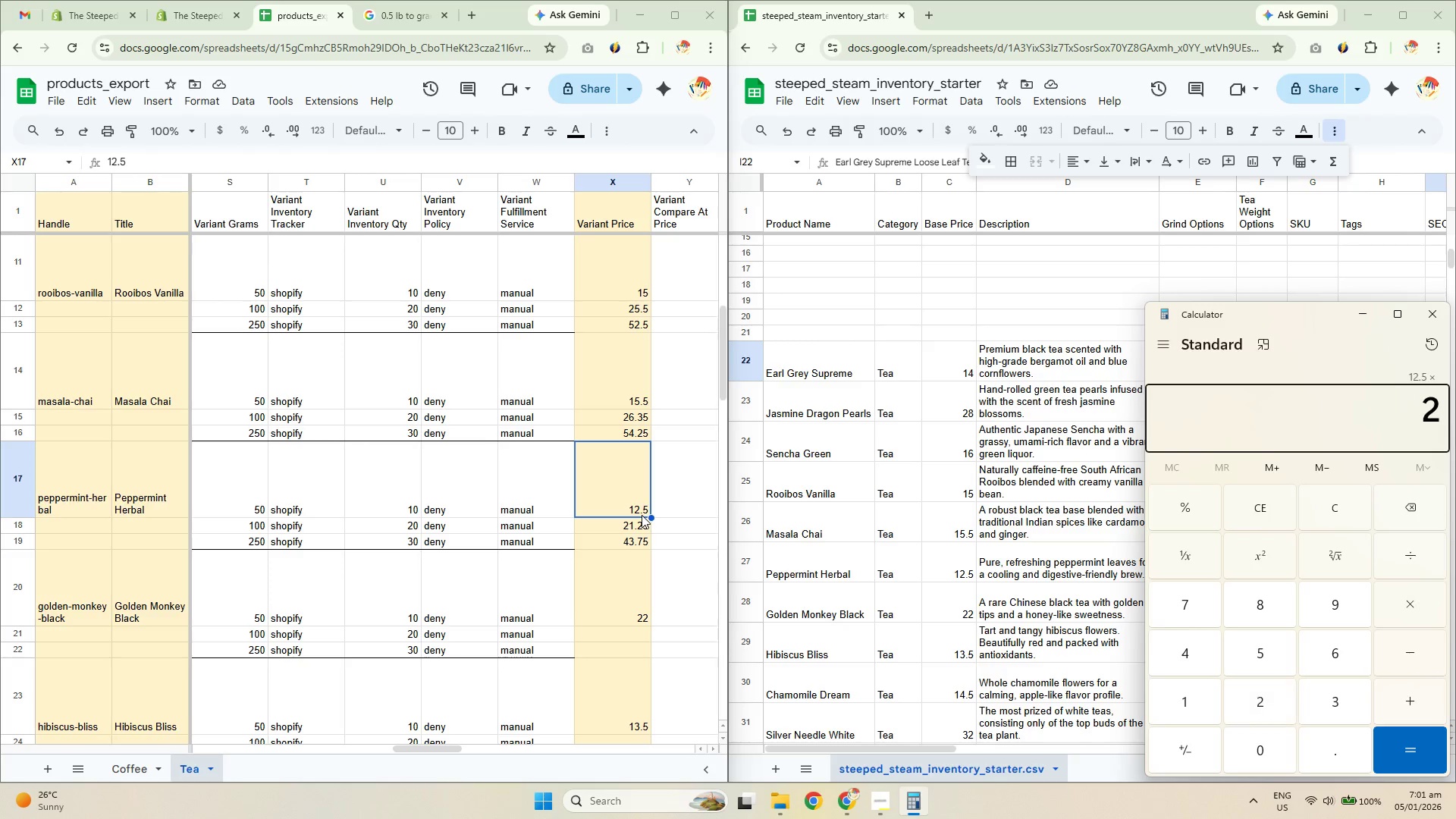 
key(NumpadEnter)
 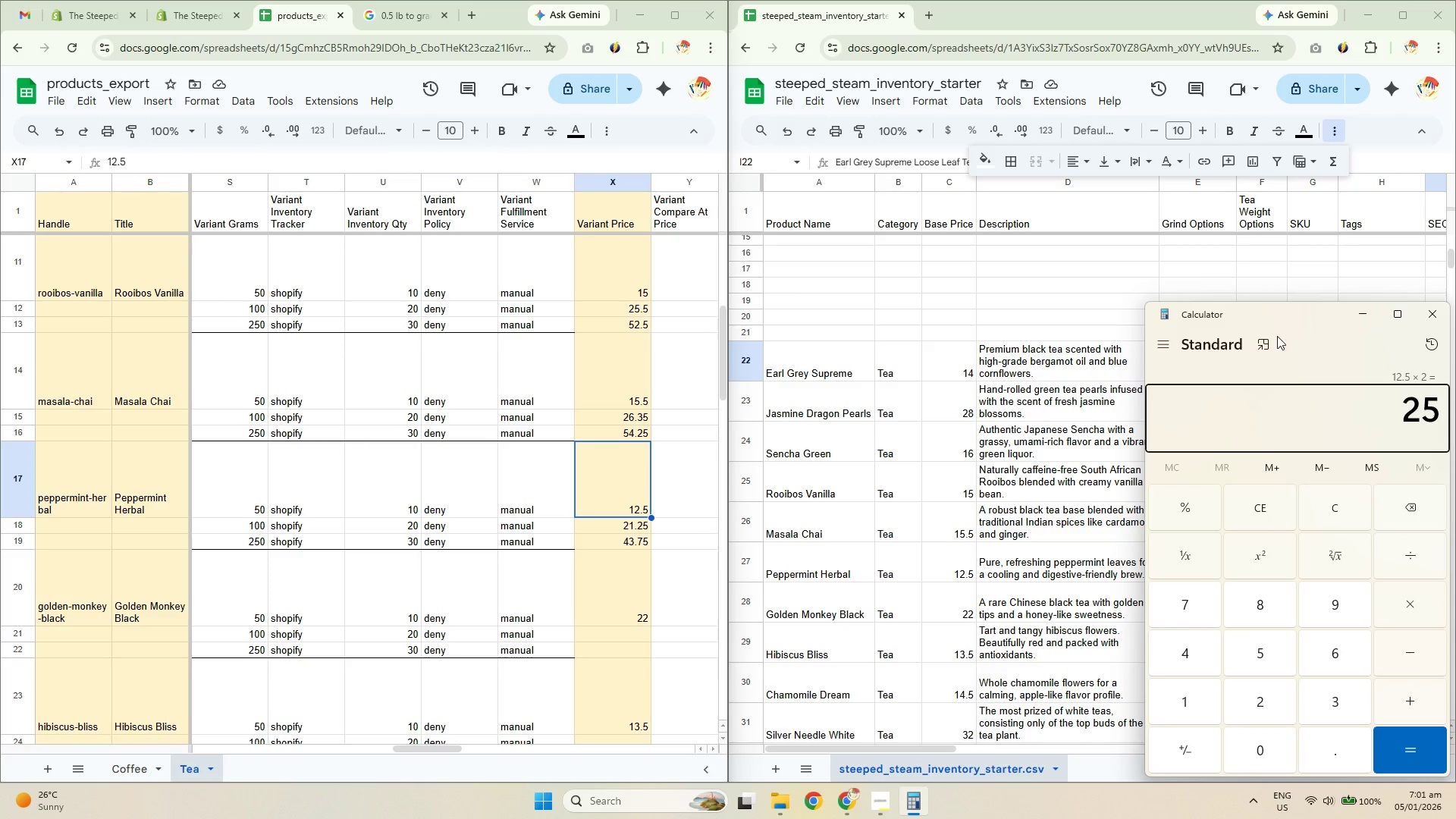 
left_click([1358, 304])
 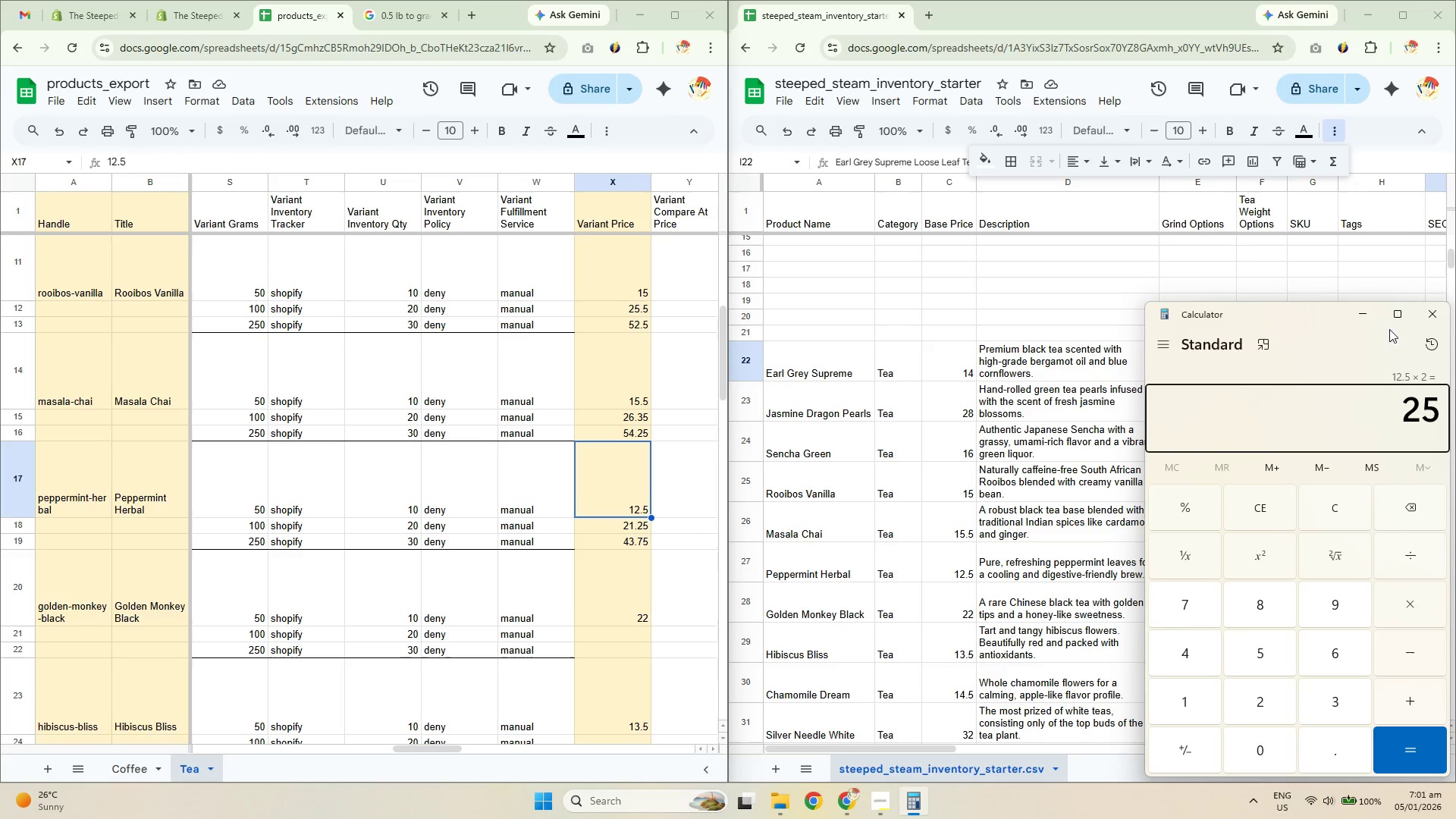 
left_click([1379, 315])
 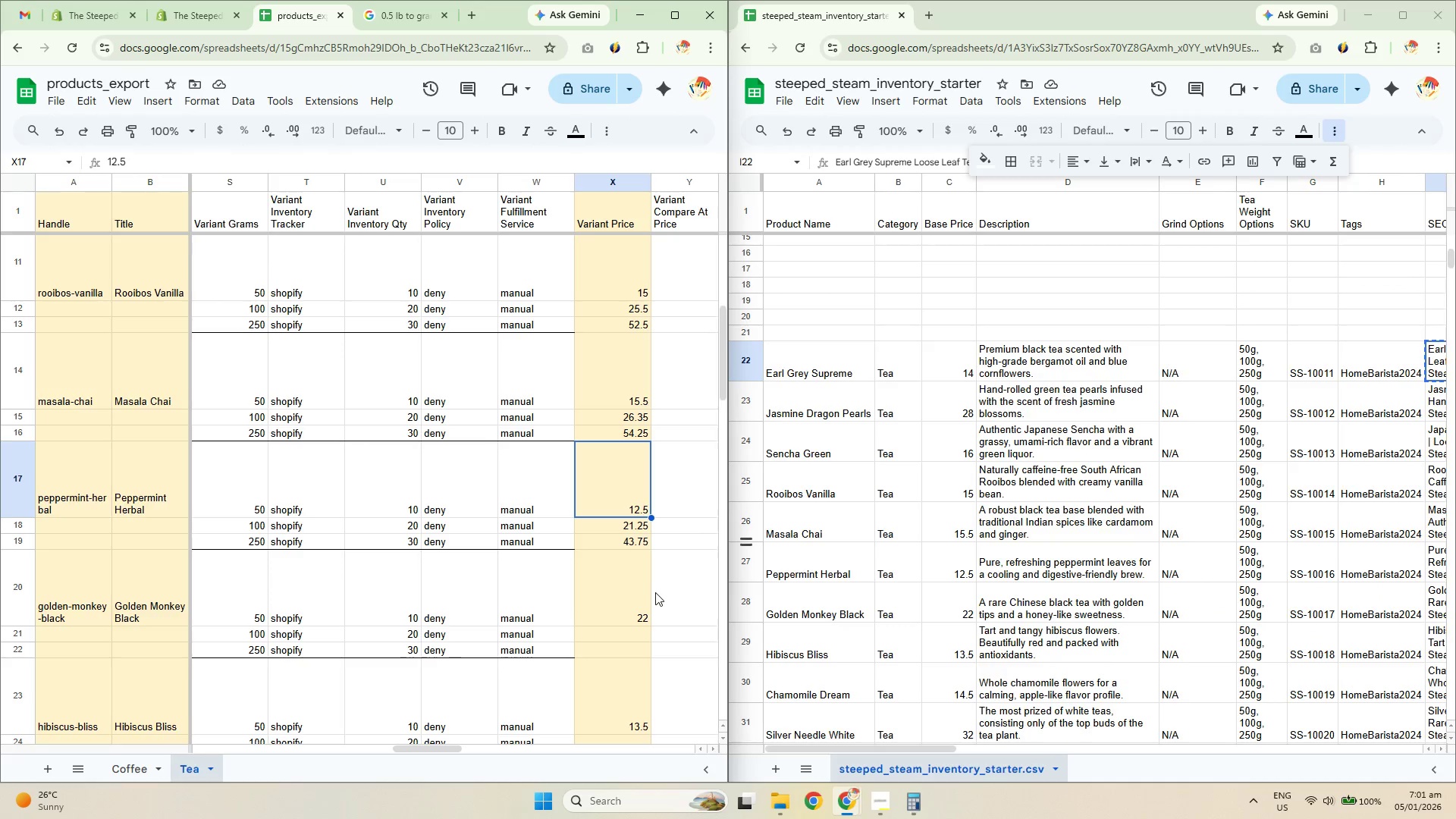 
scroll: coordinate [645, 542], scroll_direction: down, amount: 2.0
 